 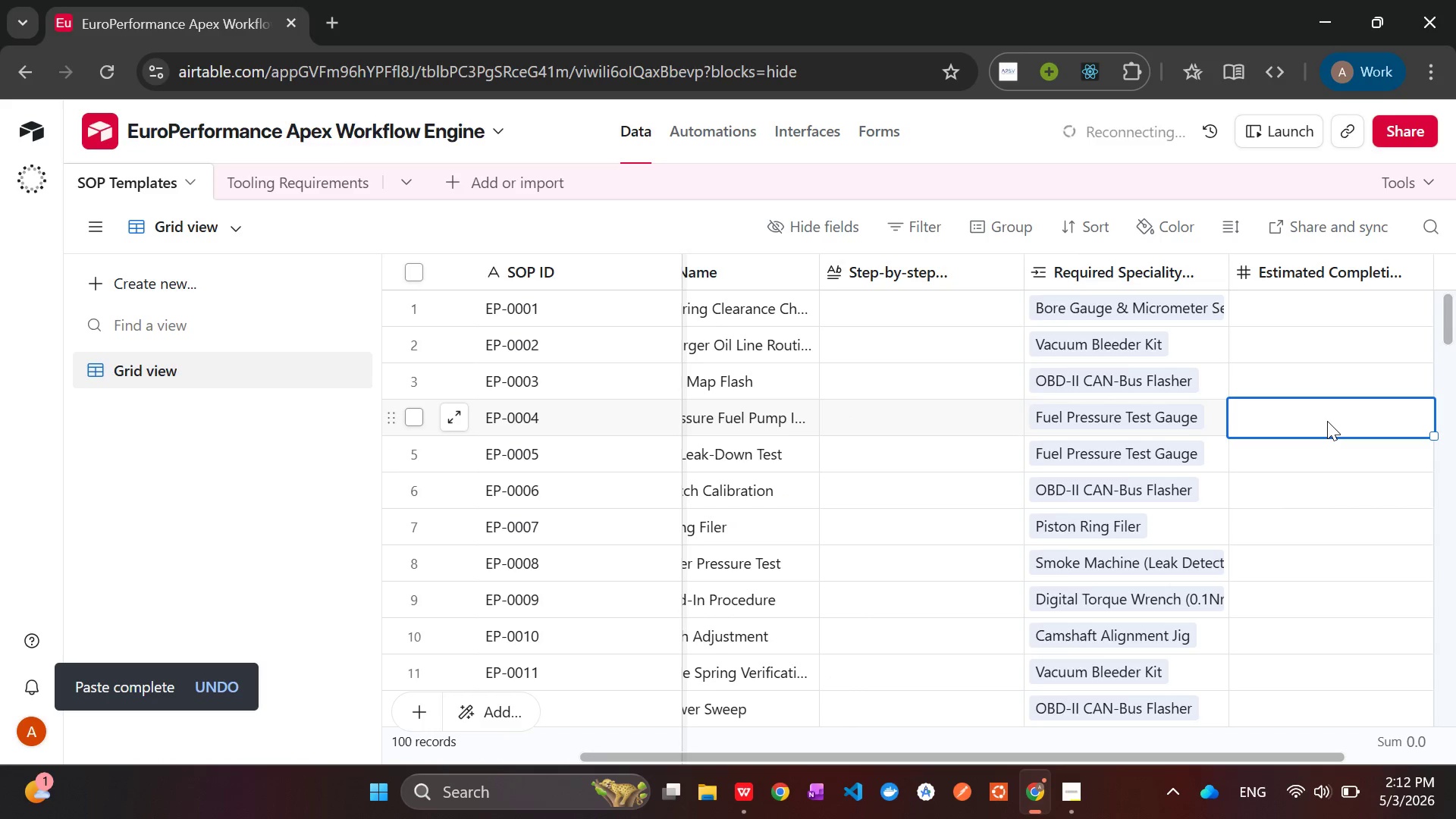 
left_click([294, 177])
 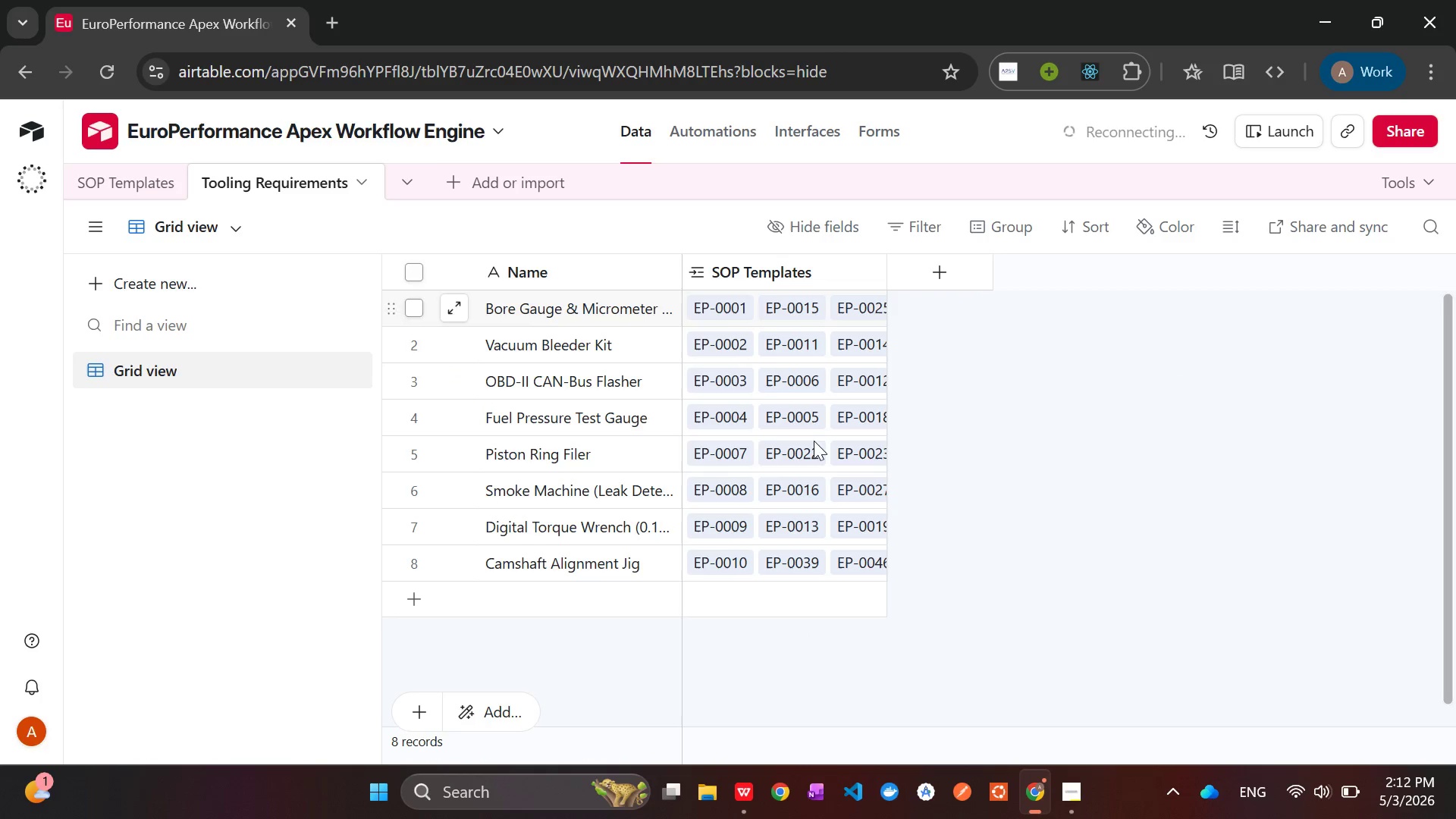 
wait(6.09)
 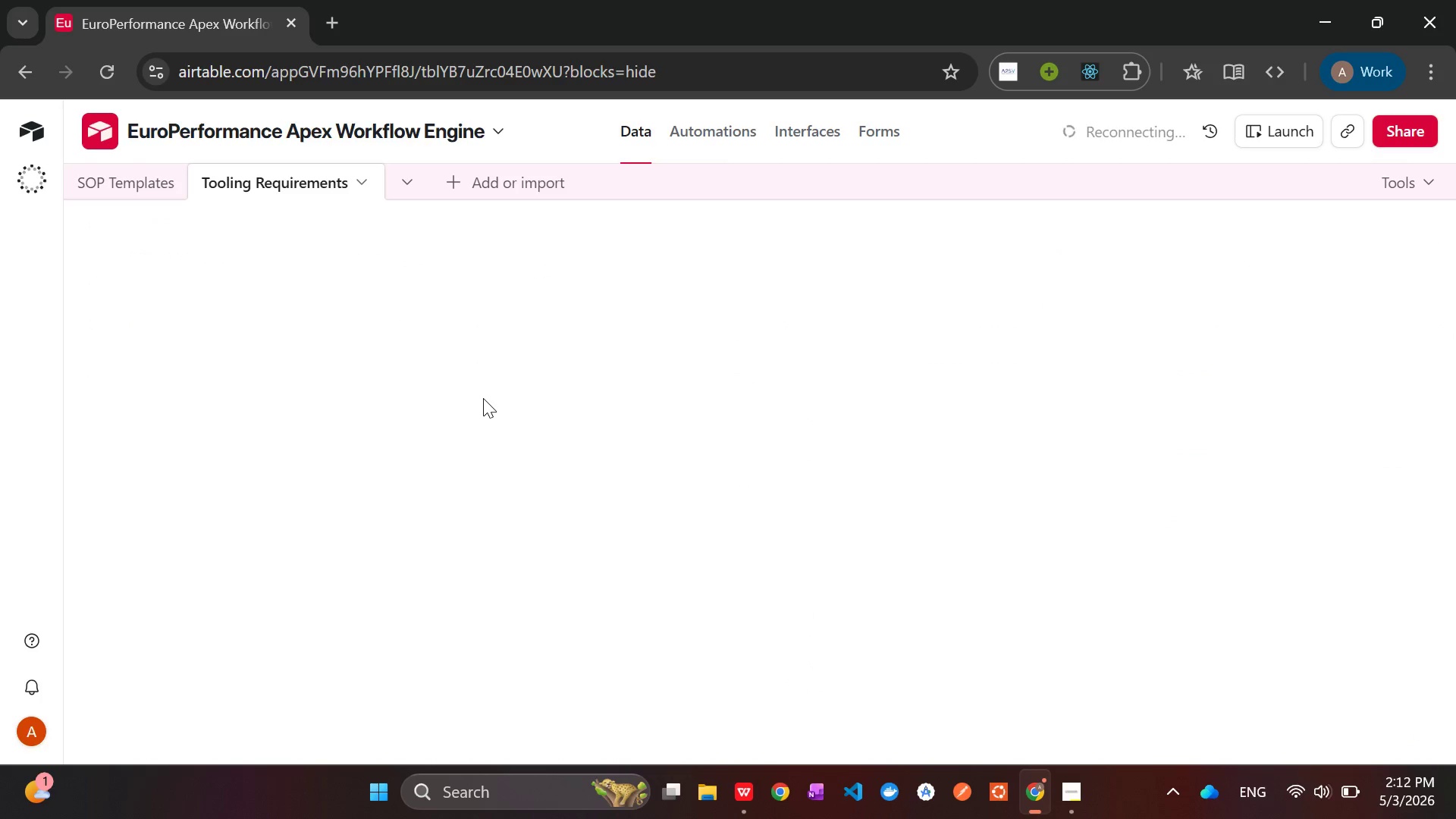 
left_click([129, 168])
 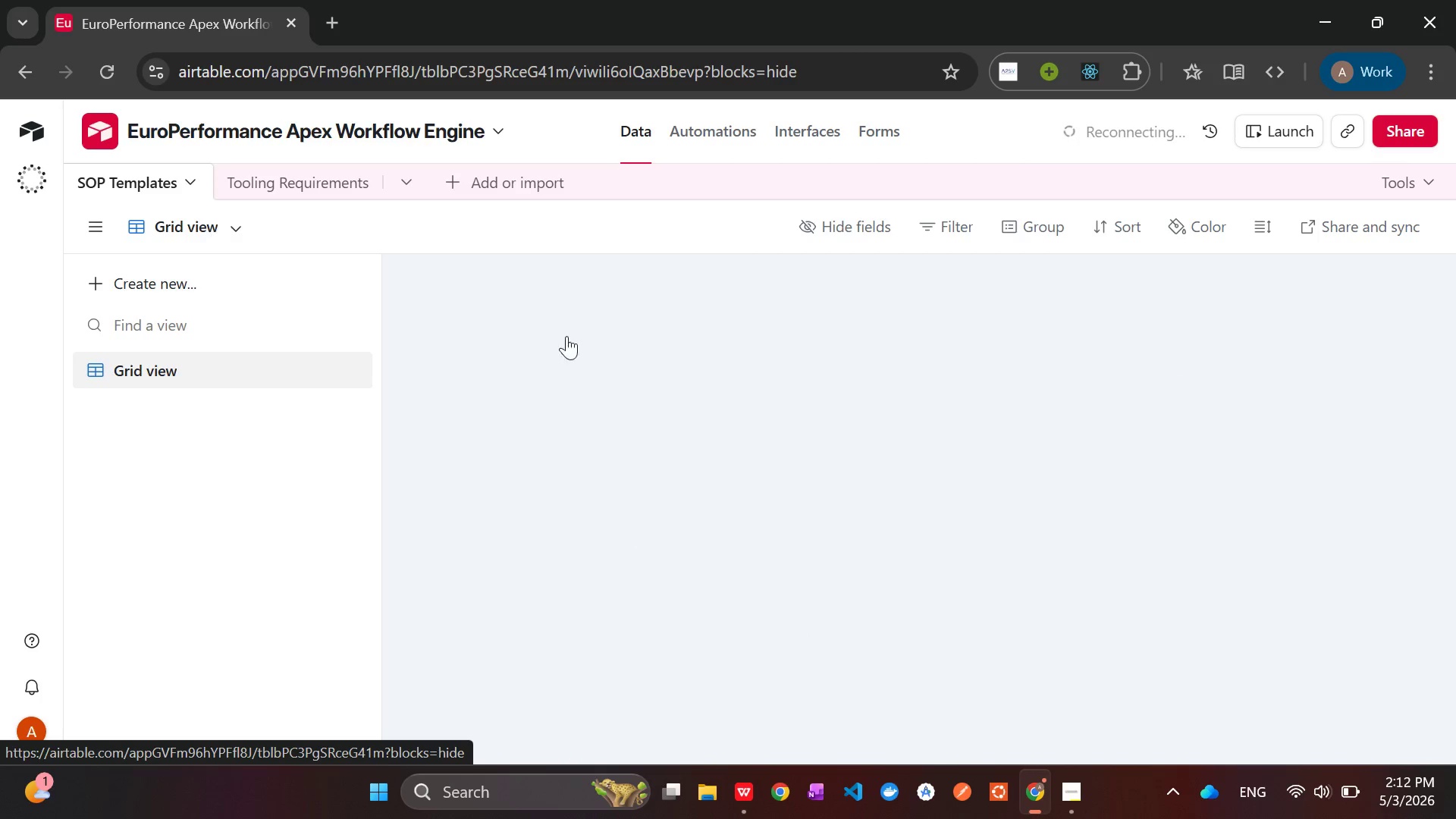 
mouse_move([966, 477])
 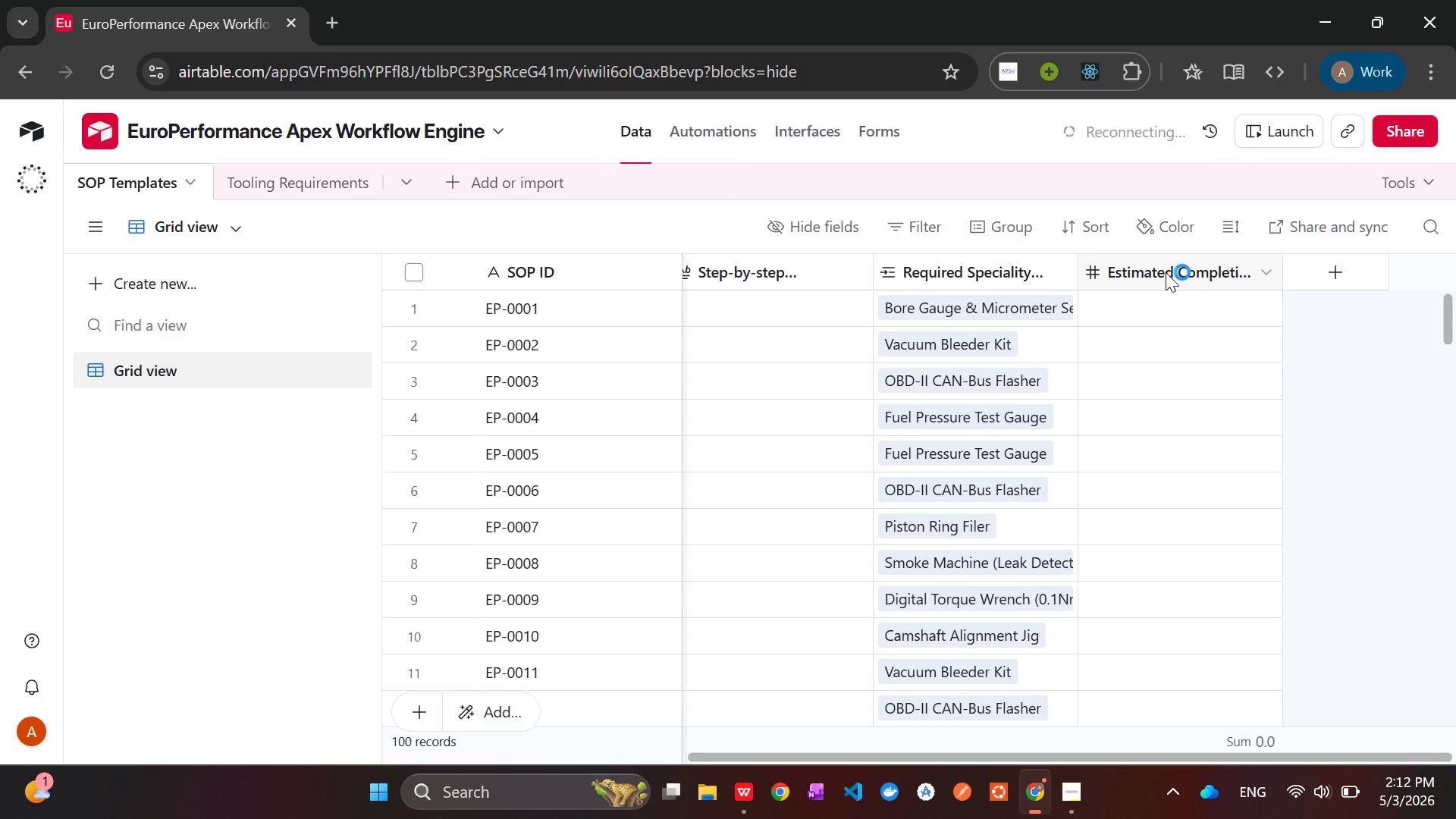 
hold_key(key=AltLeft, duration=0.41)
 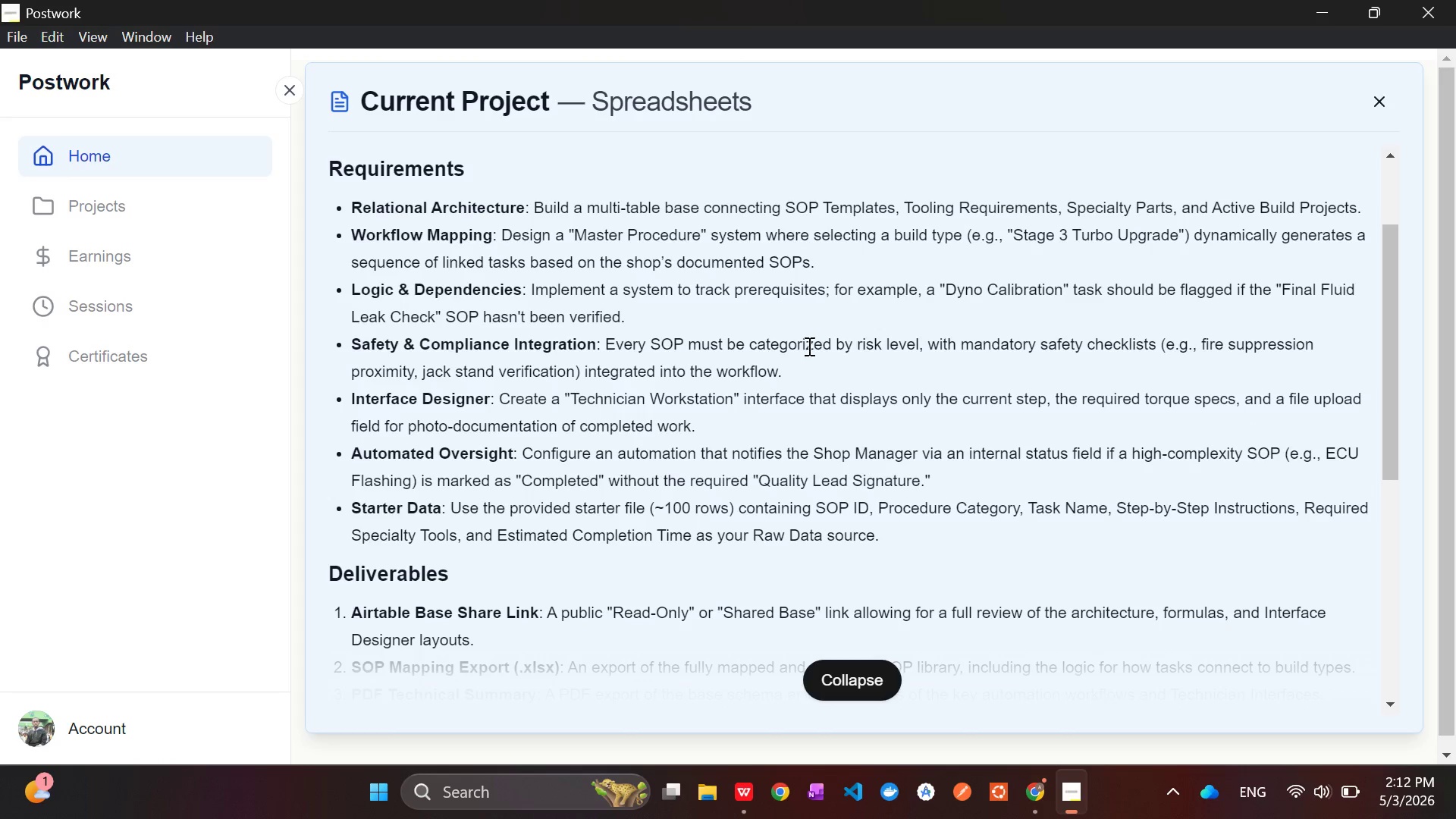 
key(Alt+AltLeft)
 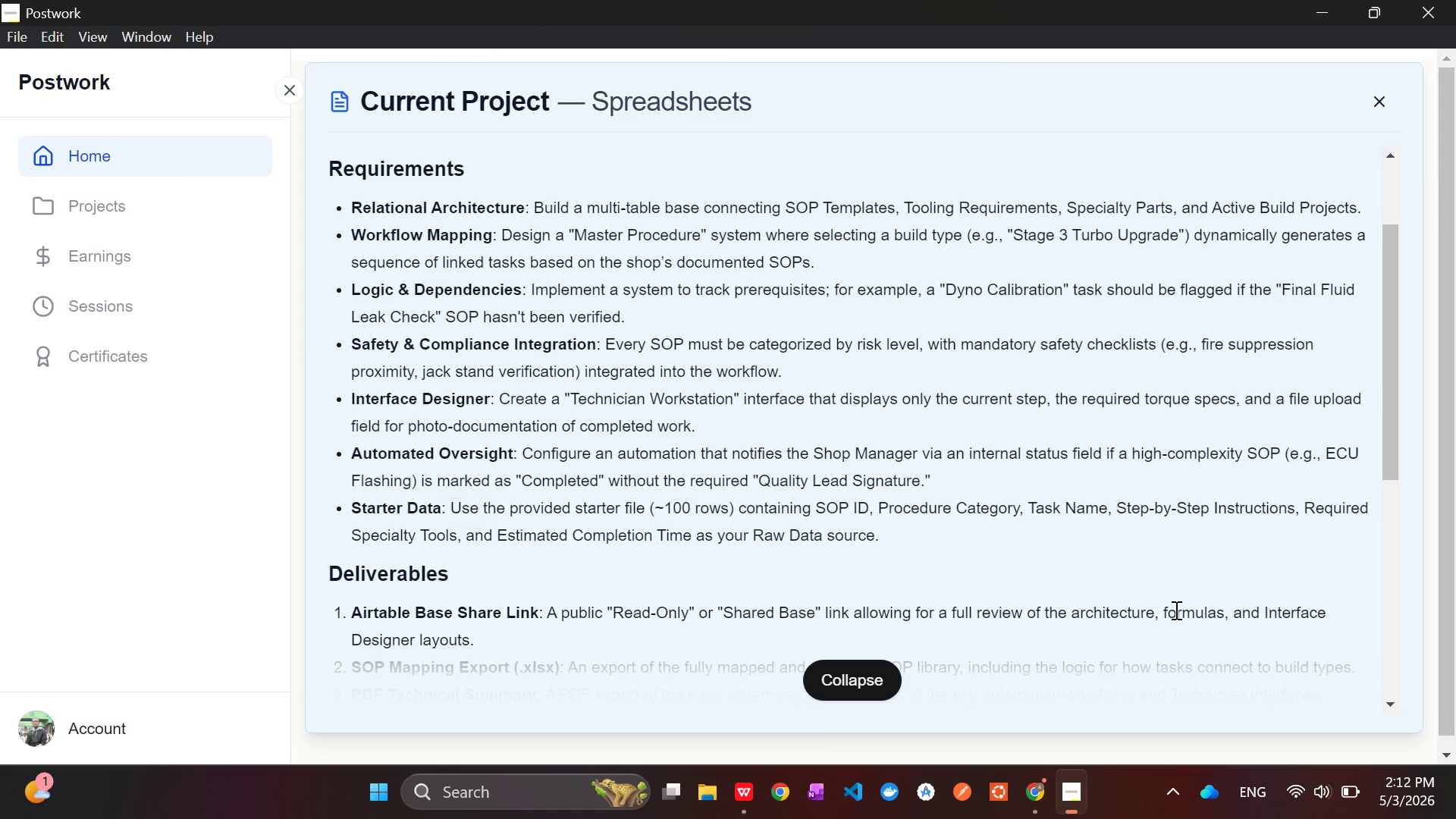 
key(Alt+Tab)
 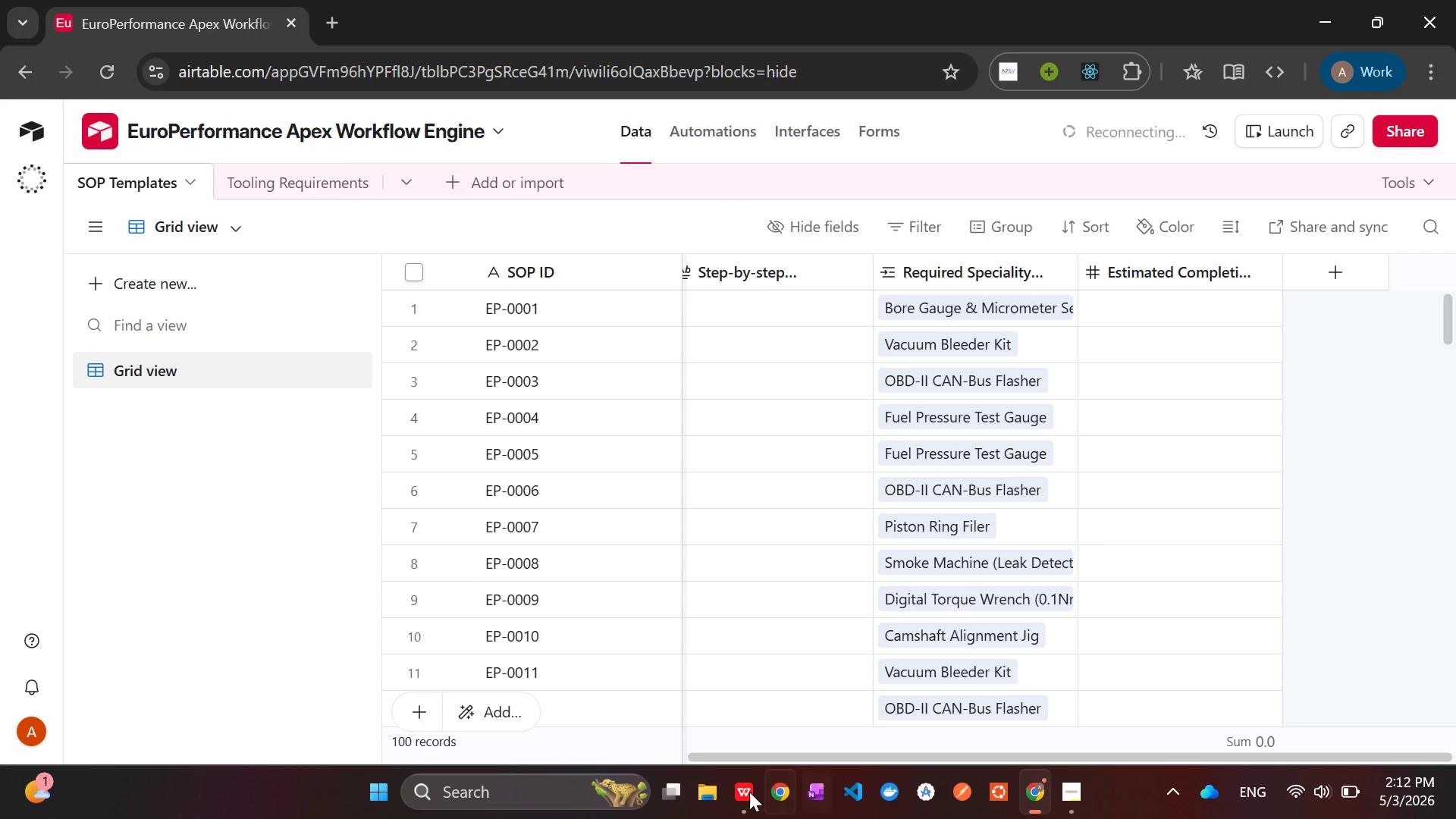 
left_click([743, 792])
 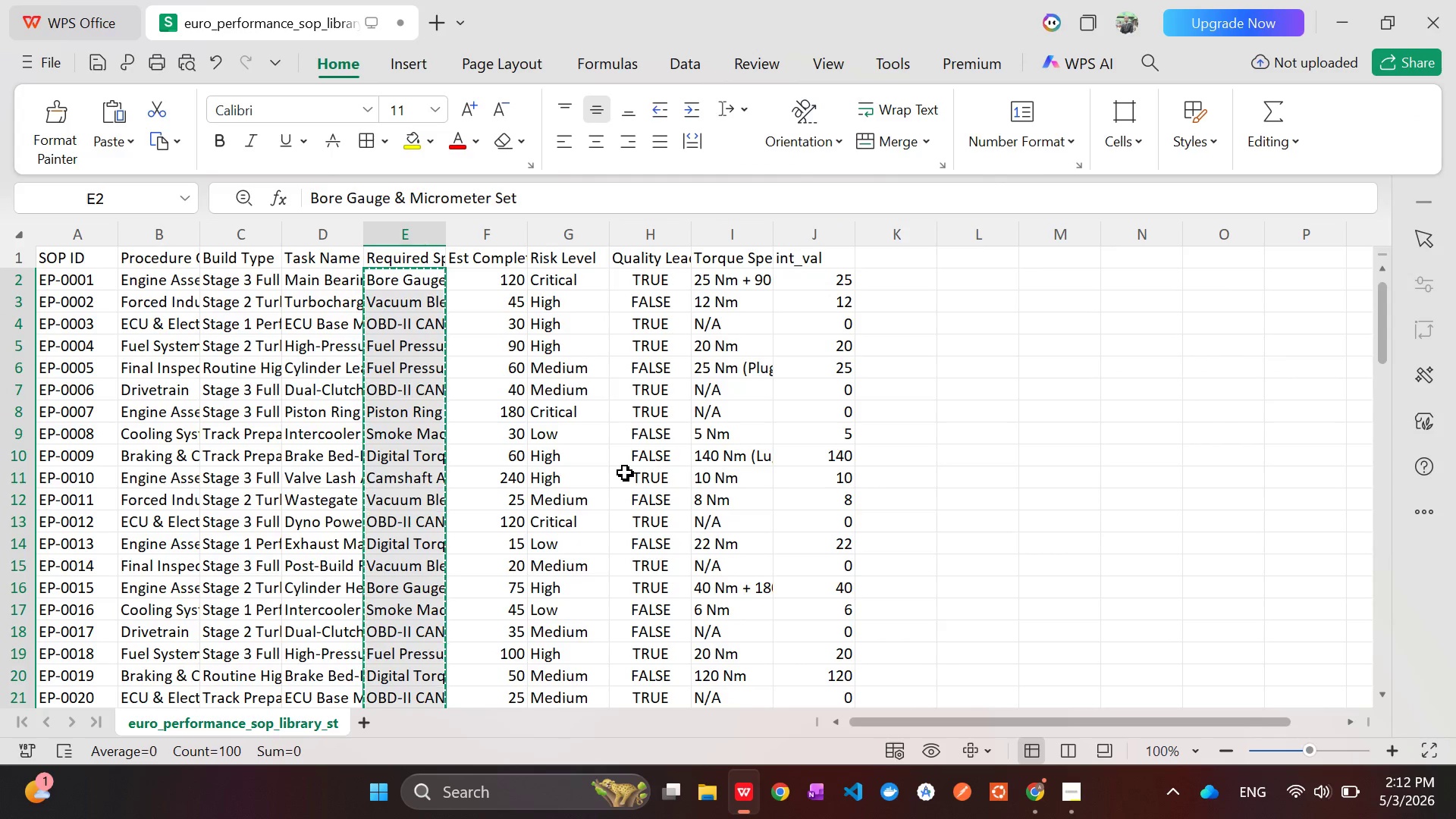 
left_click([488, 257])
 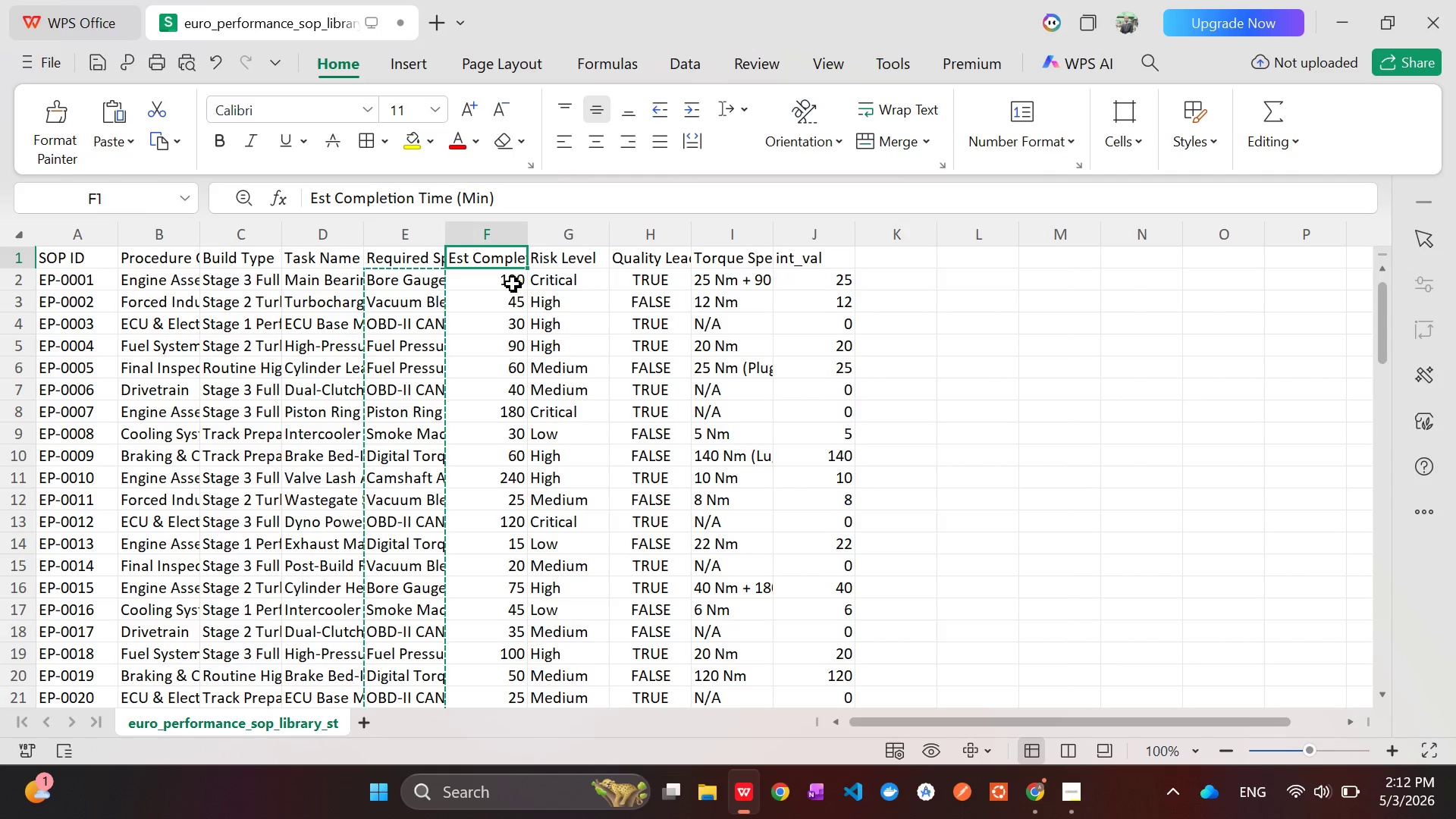 
left_click([509, 279])
 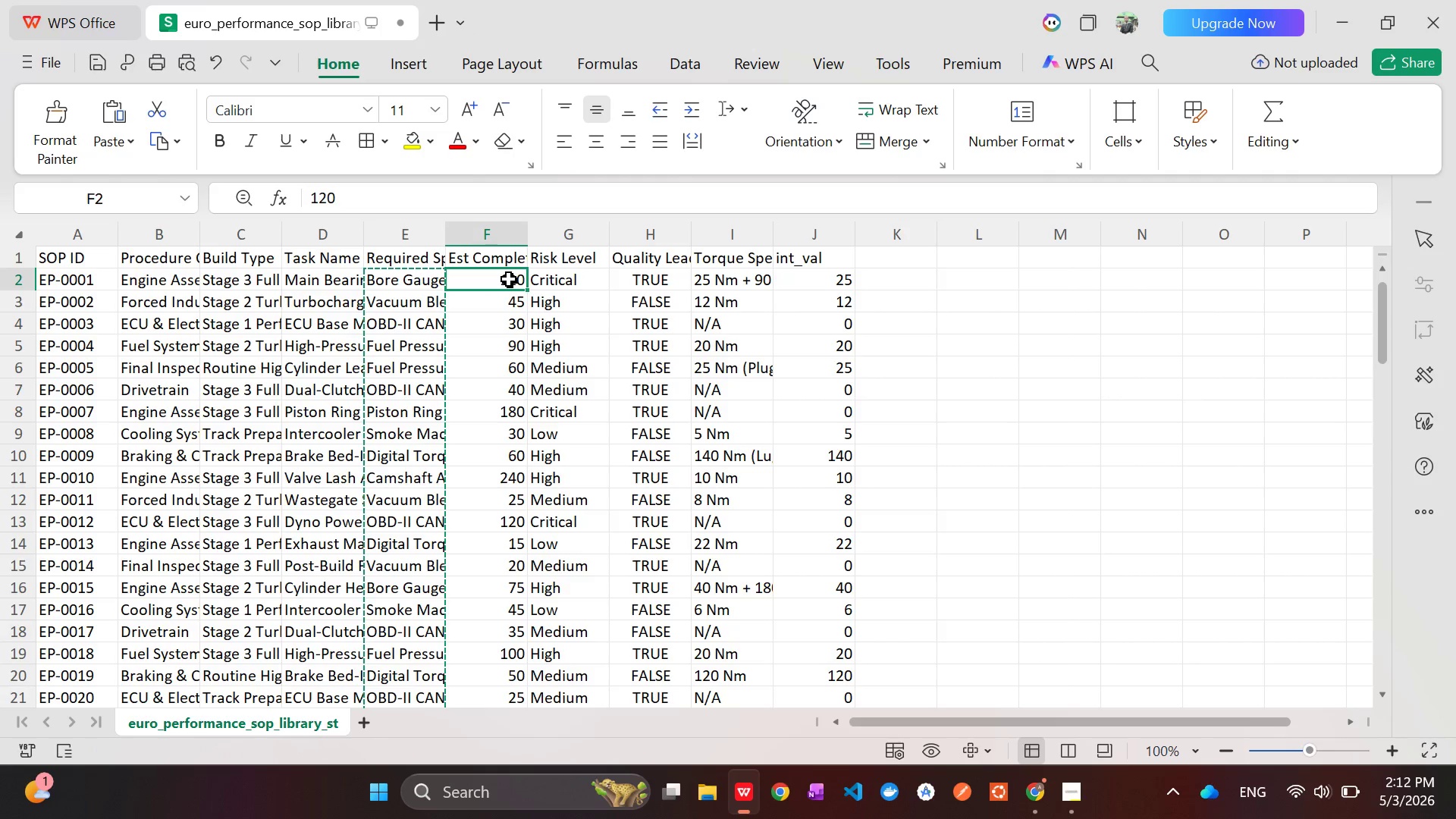 
left_click_drag(start_coordinate=[509, 279], to_coordinate=[507, 647])
 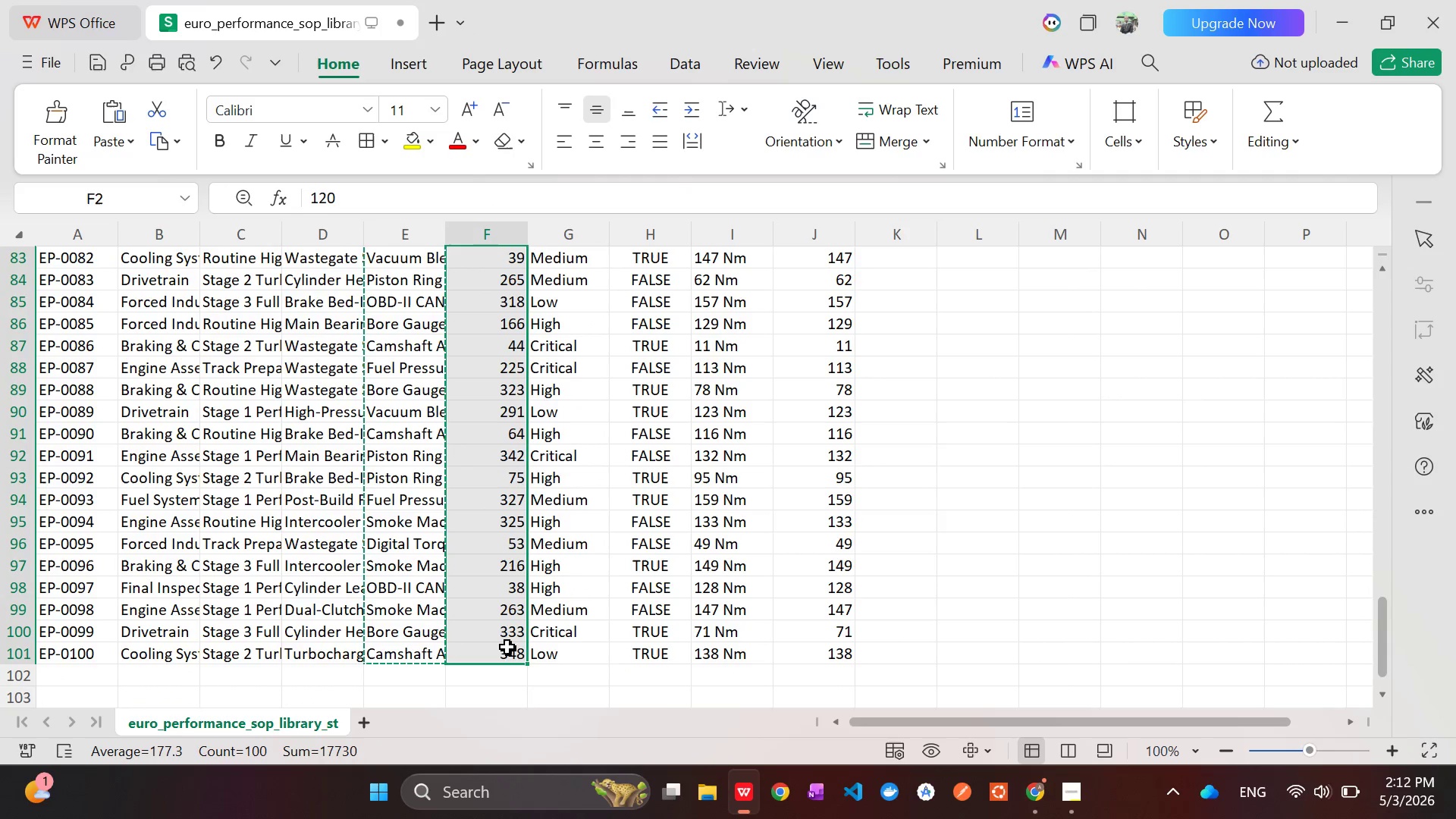 
key(Control+C)
 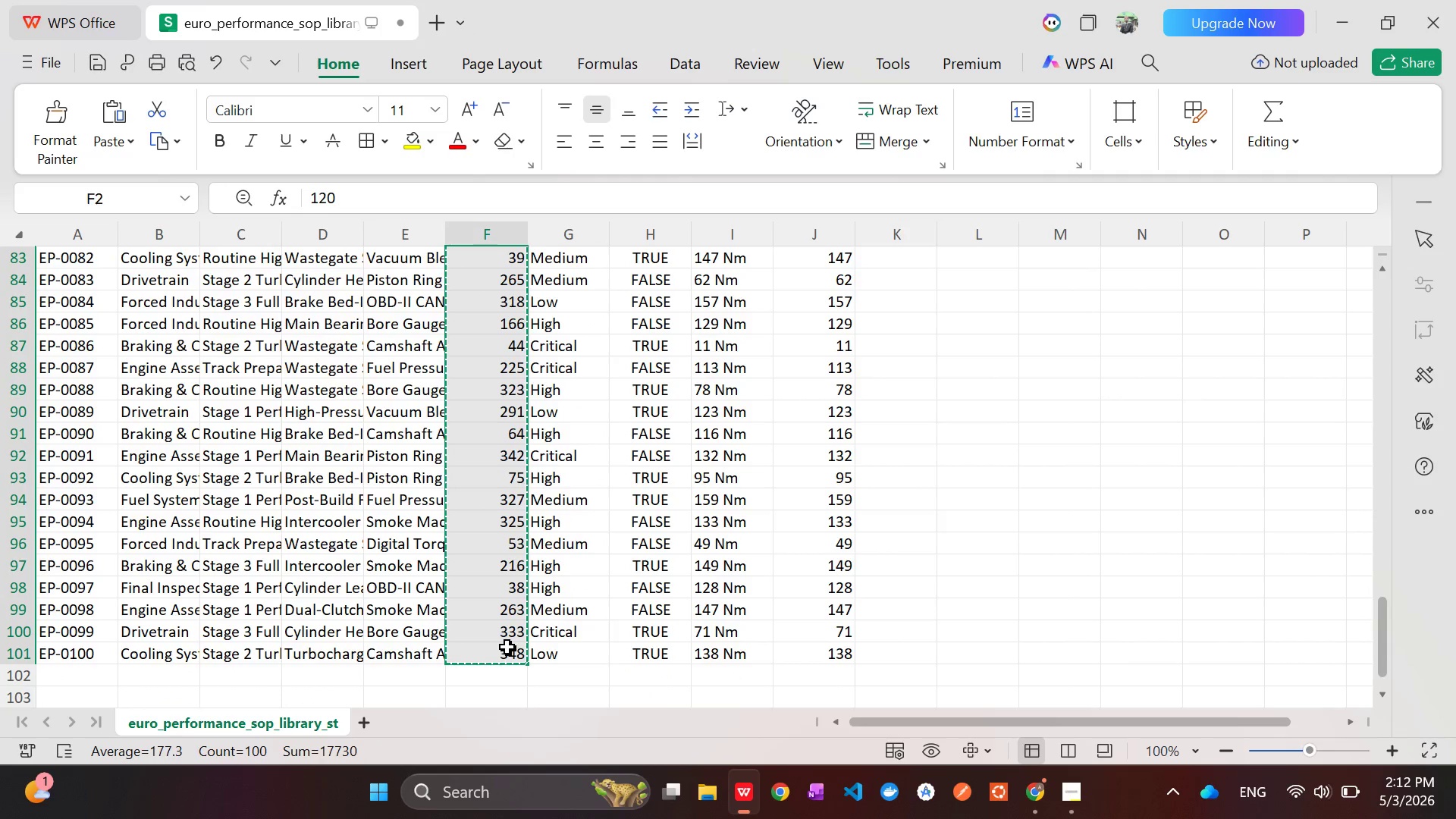 
key(Alt+AltLeft)
 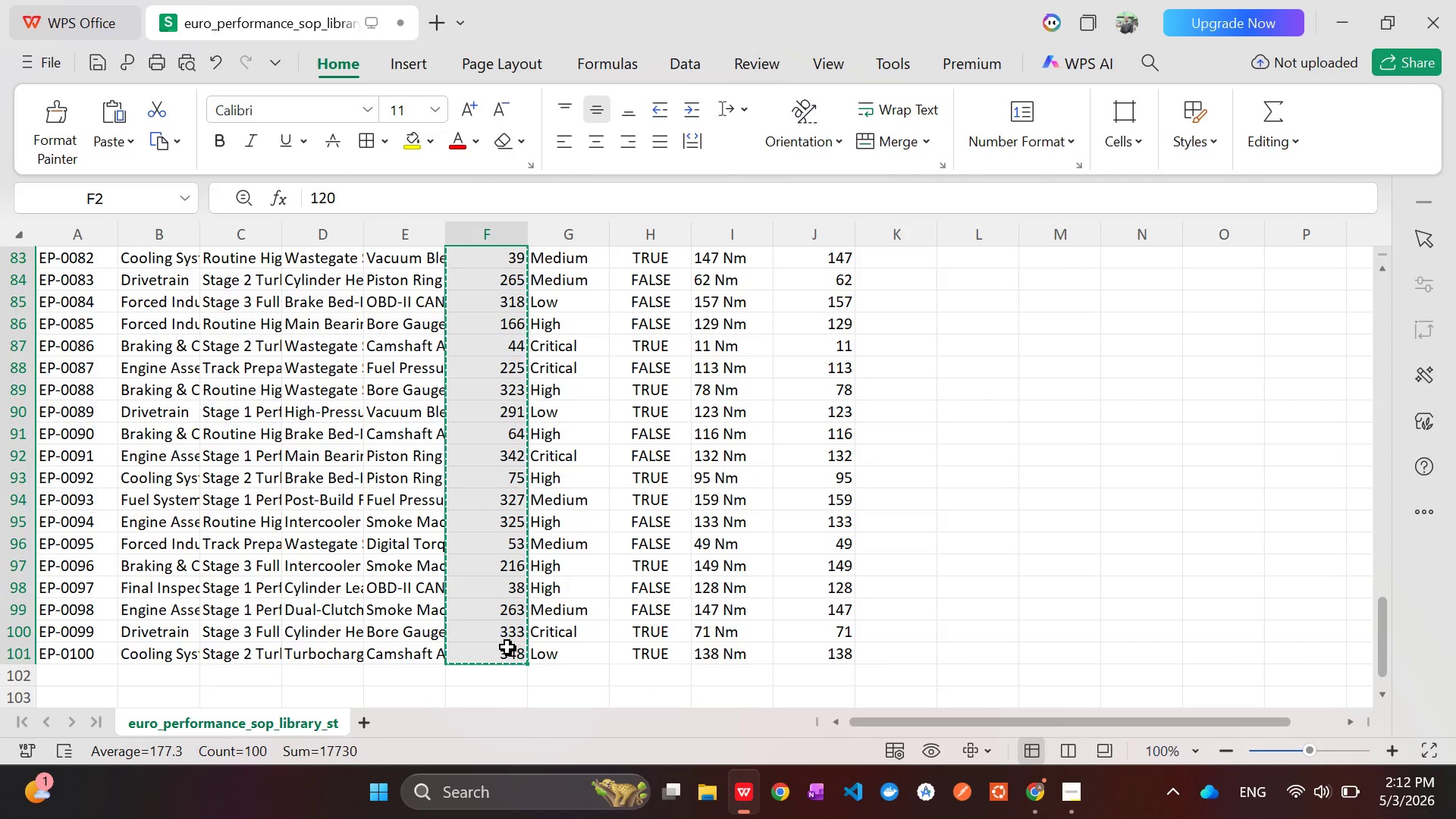 
key(Alt+Tab)
 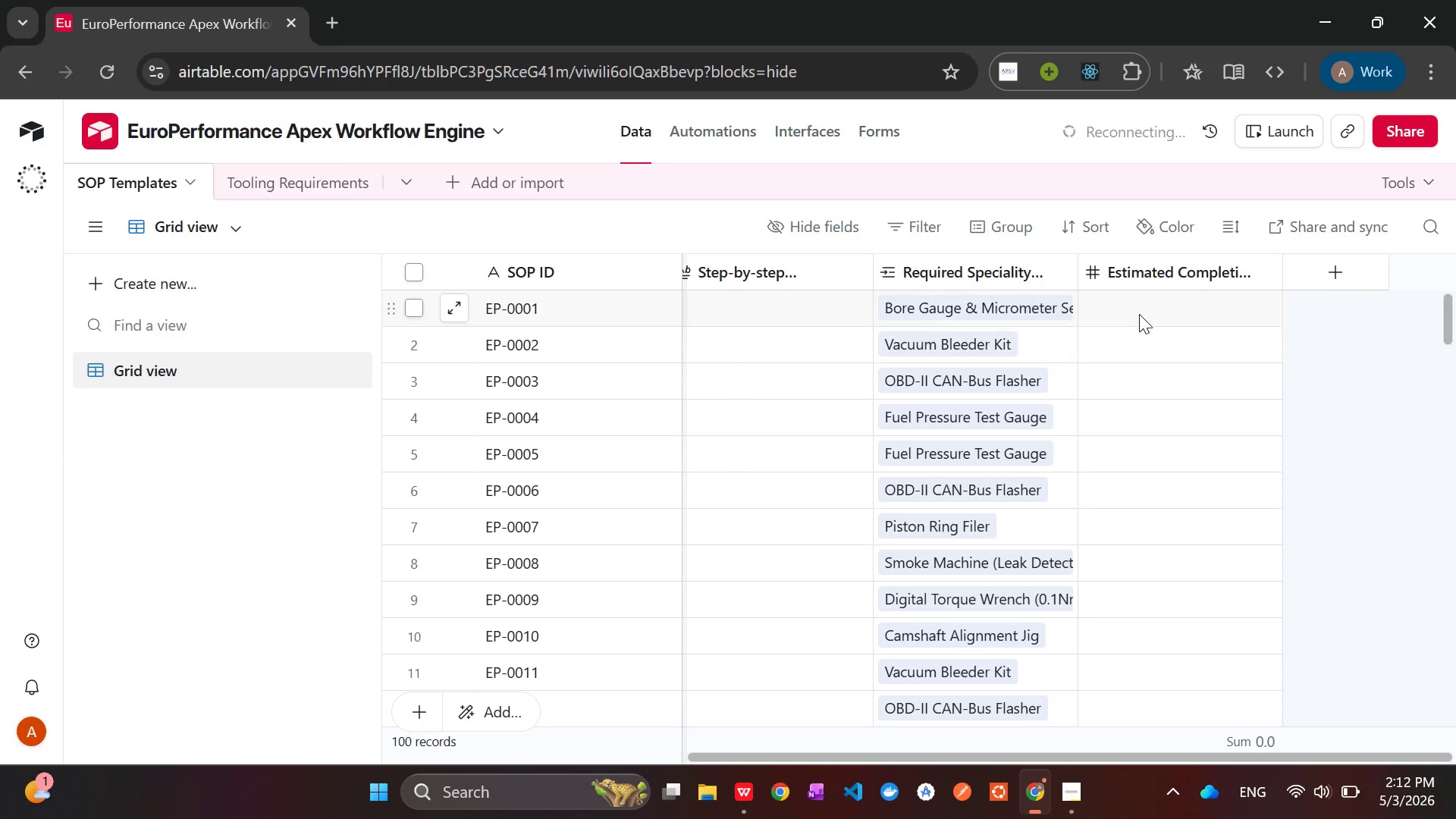 
left_click([1139, 306])
 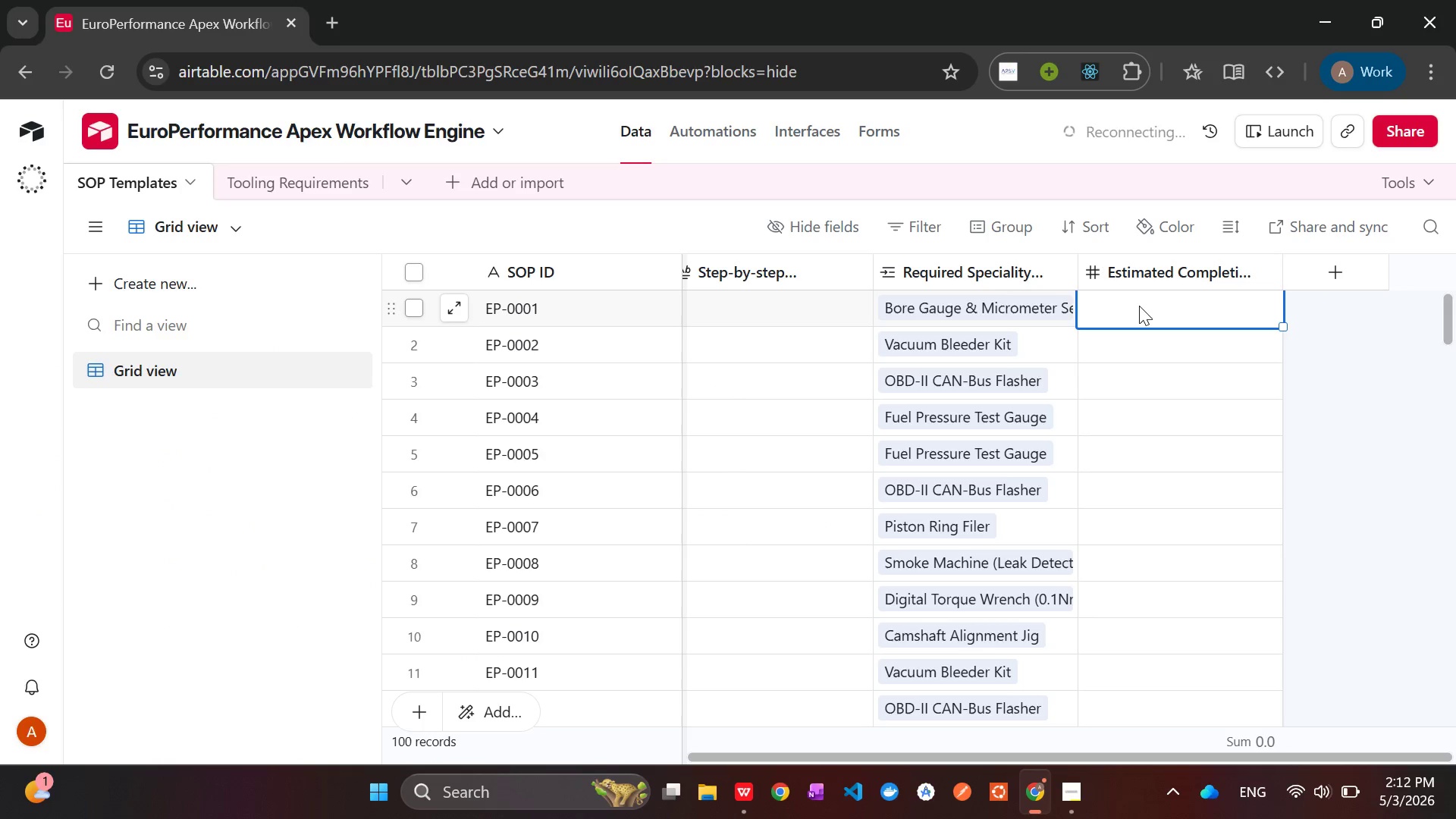 
key(Control+V)
 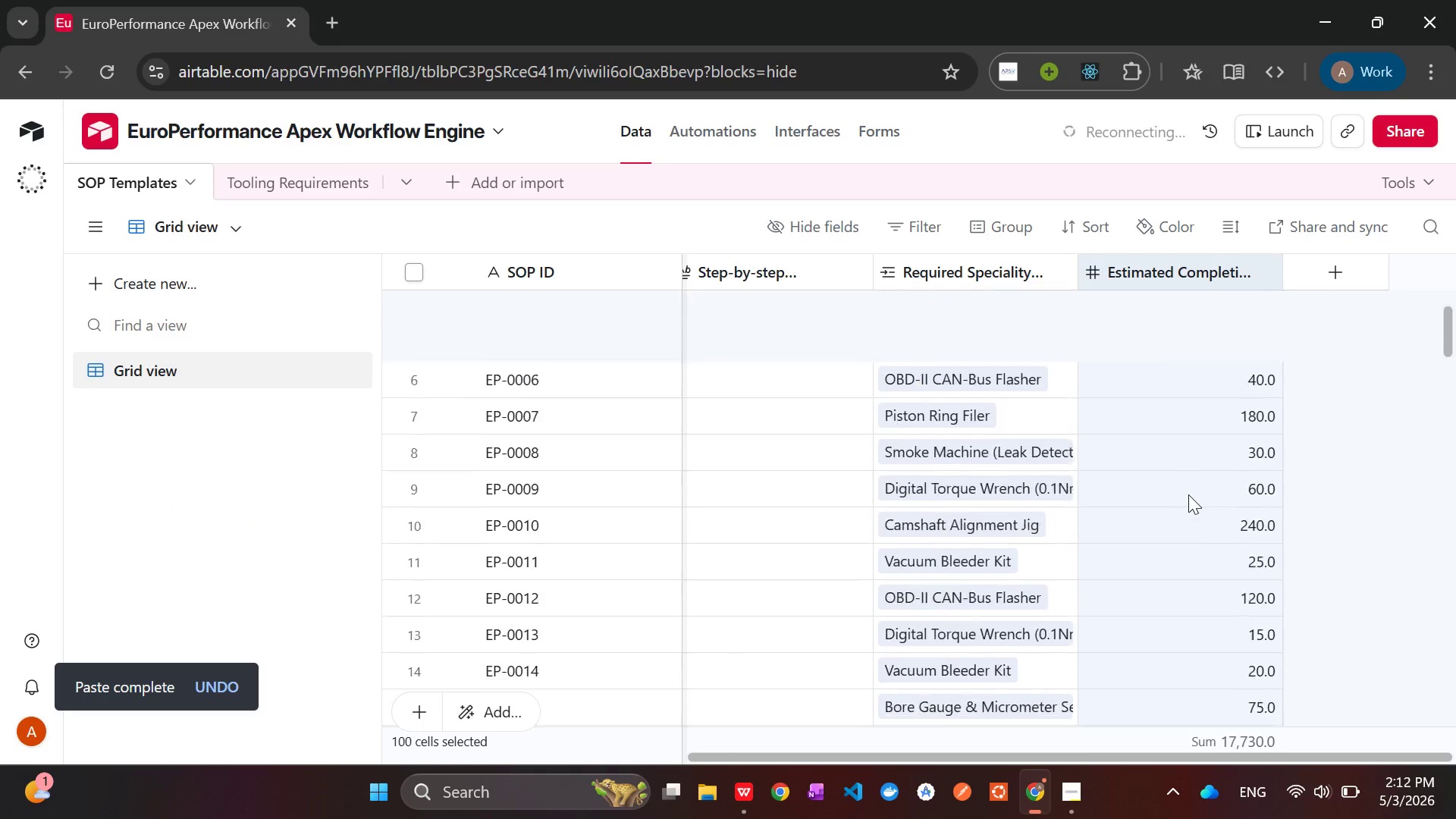 
wait(6.7)
 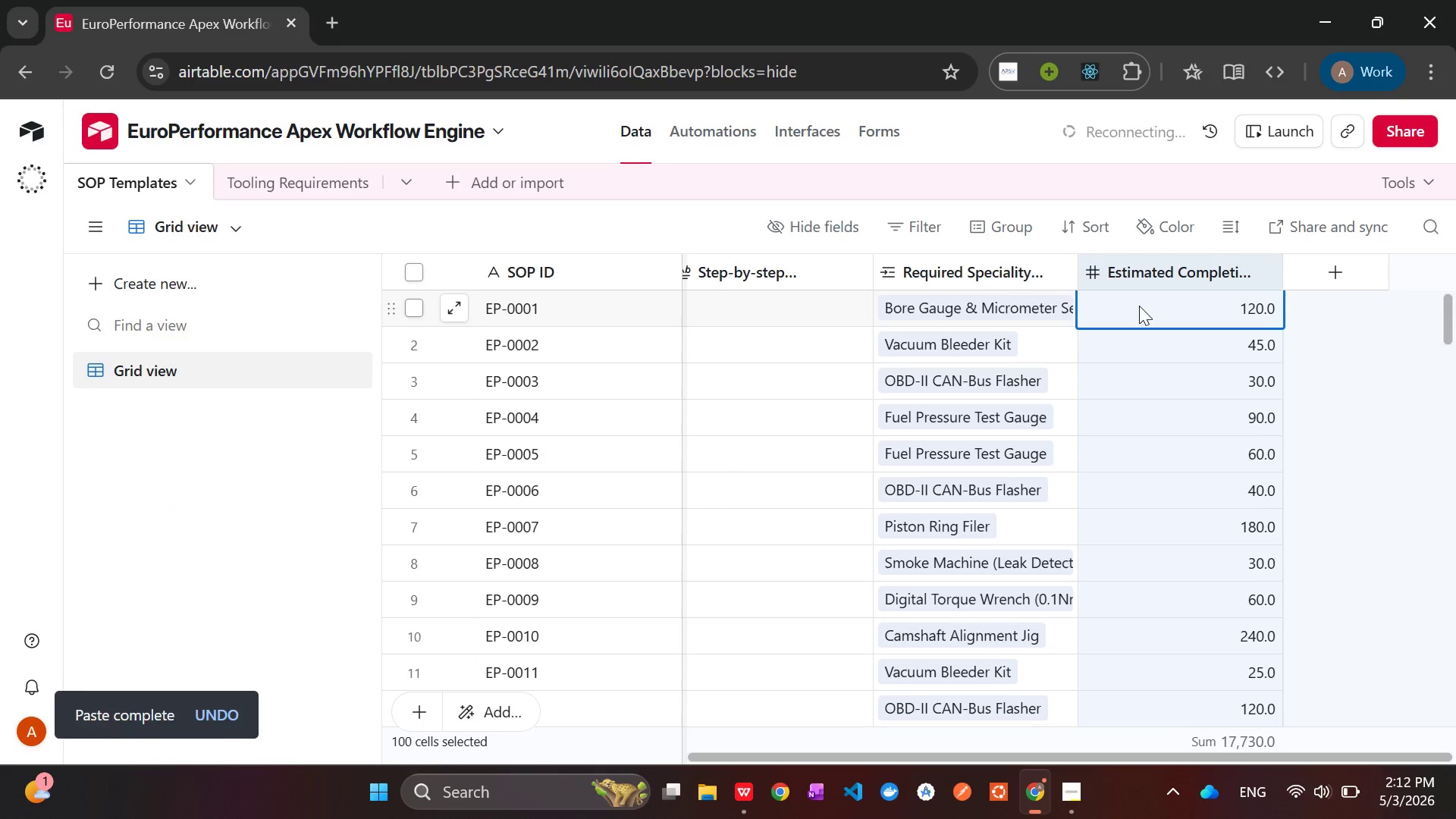 
right_click([1179, 269])
 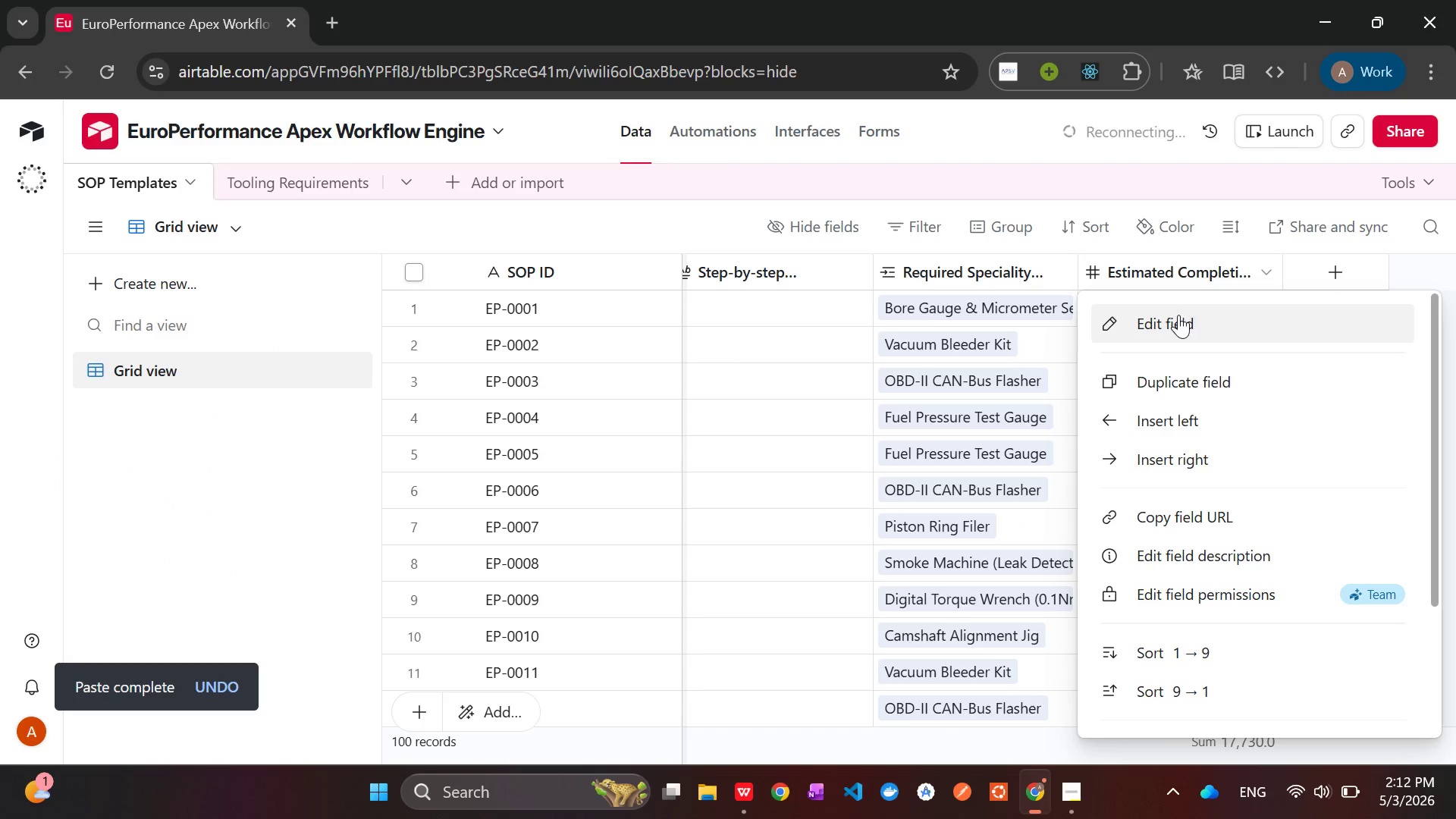 
left_click([1178, 317])
 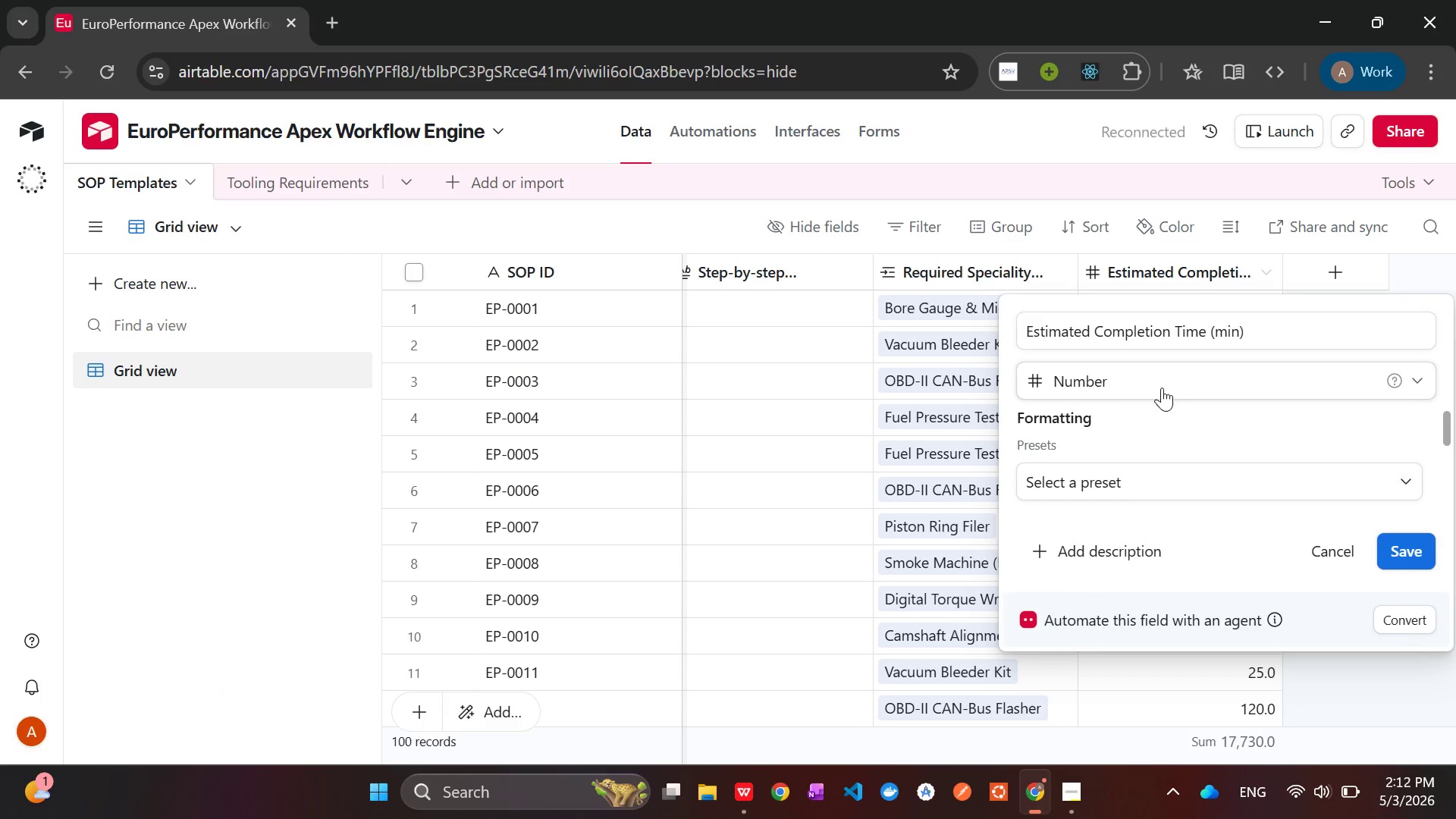 
wait(6.06)
 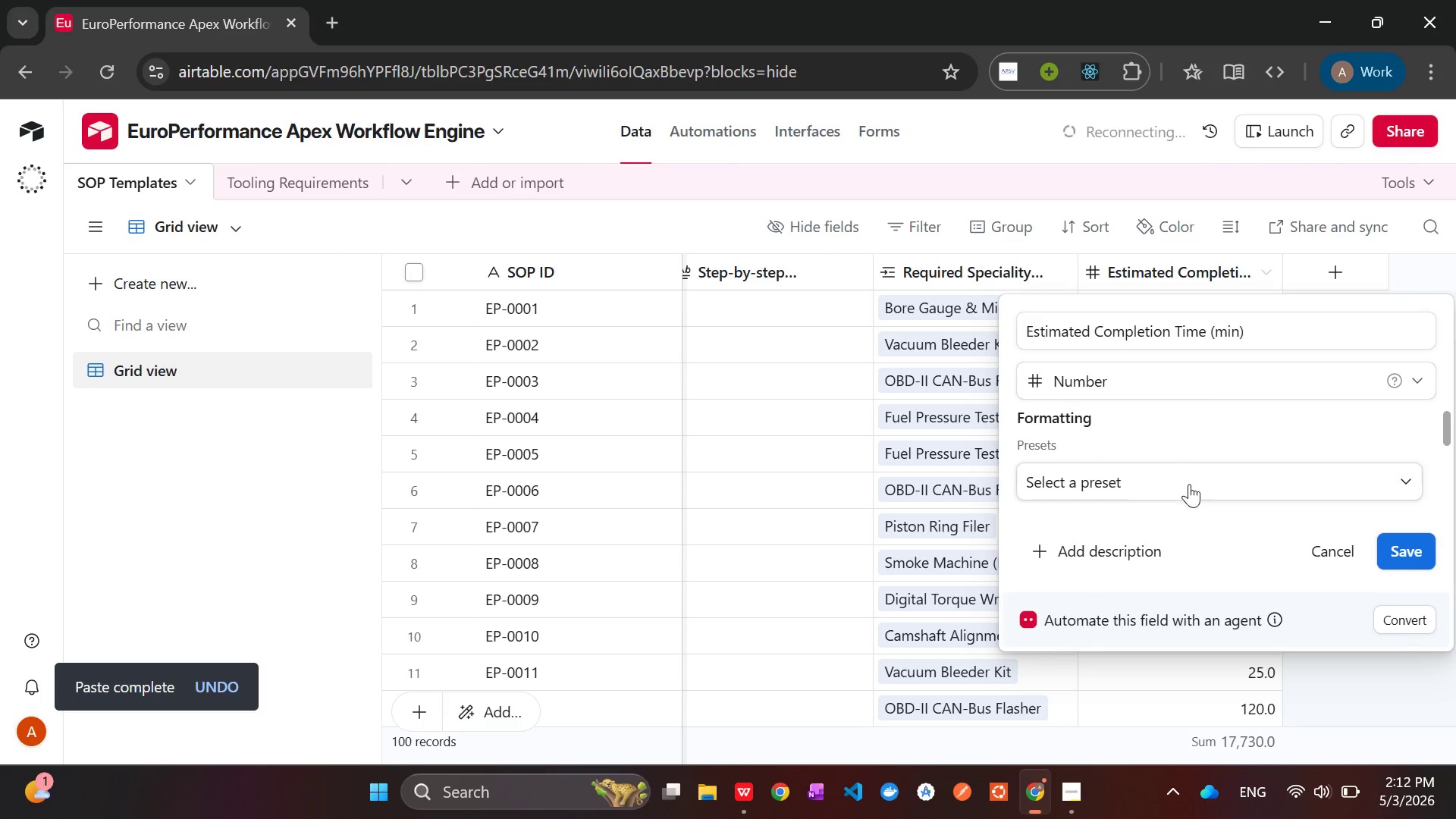 
mouse_move([1106, 454])
 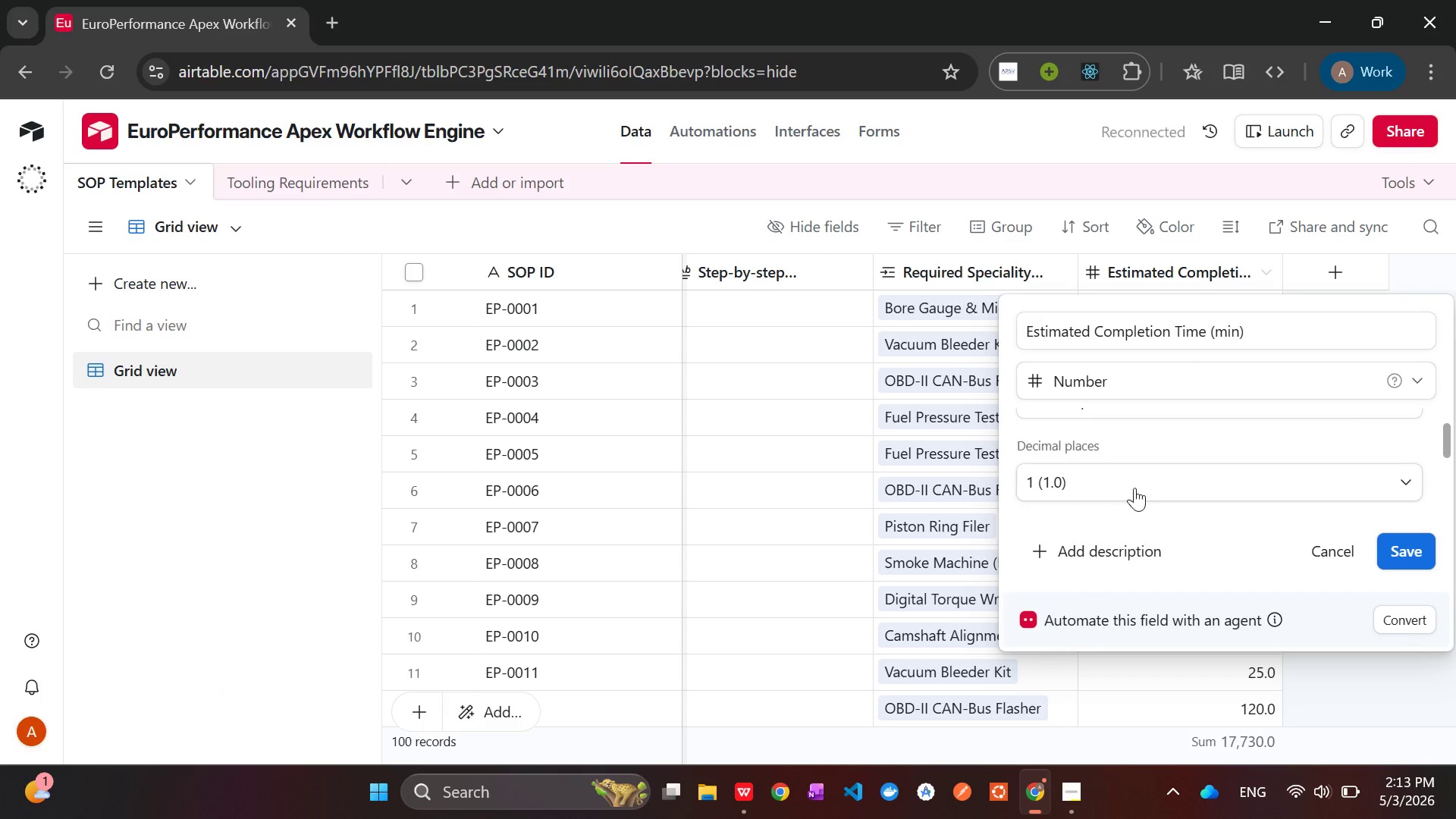 
left_click([1134, 488])
 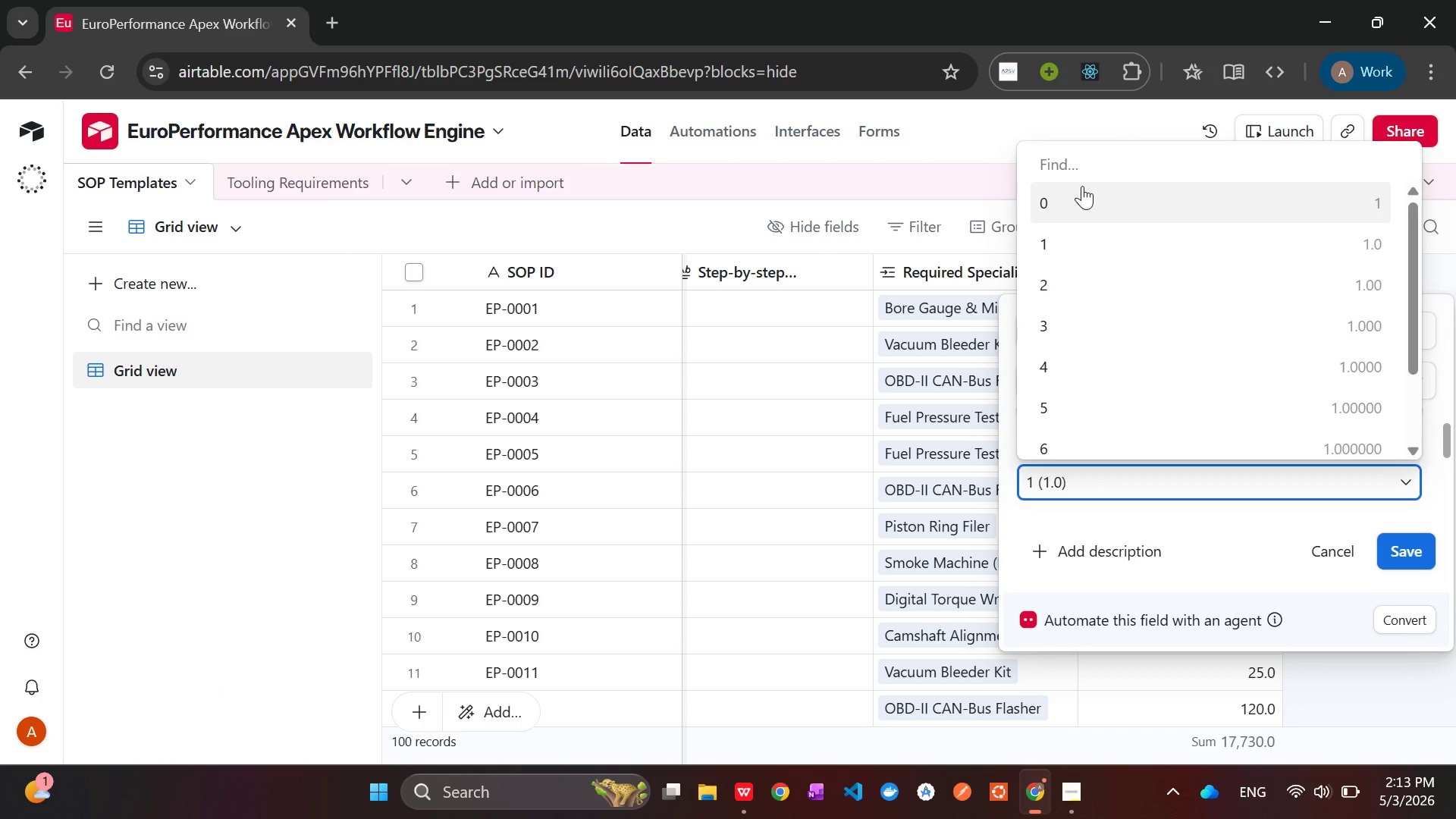 
left_click([1084, 193])
 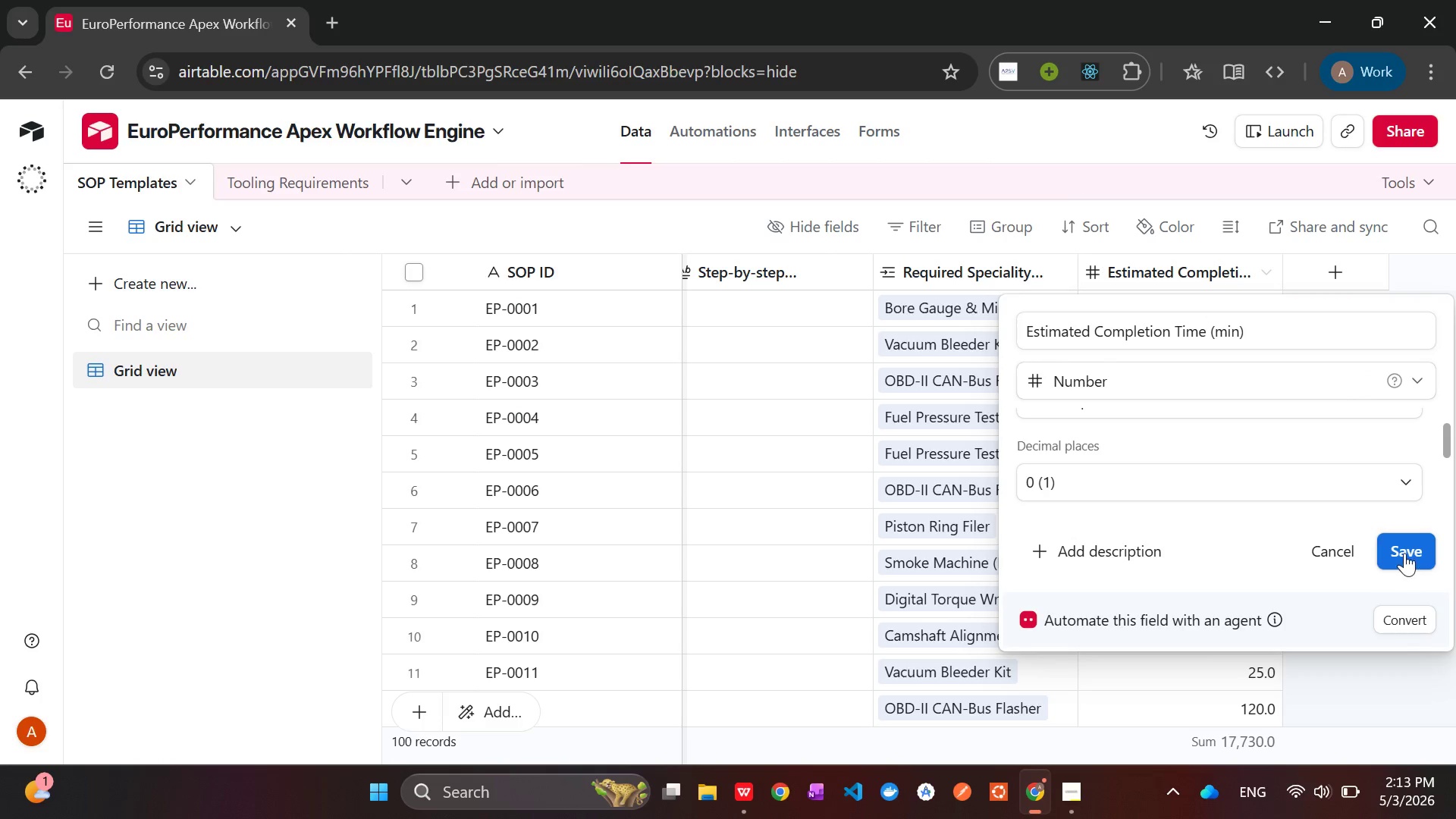 
left_click([1403, 550])
 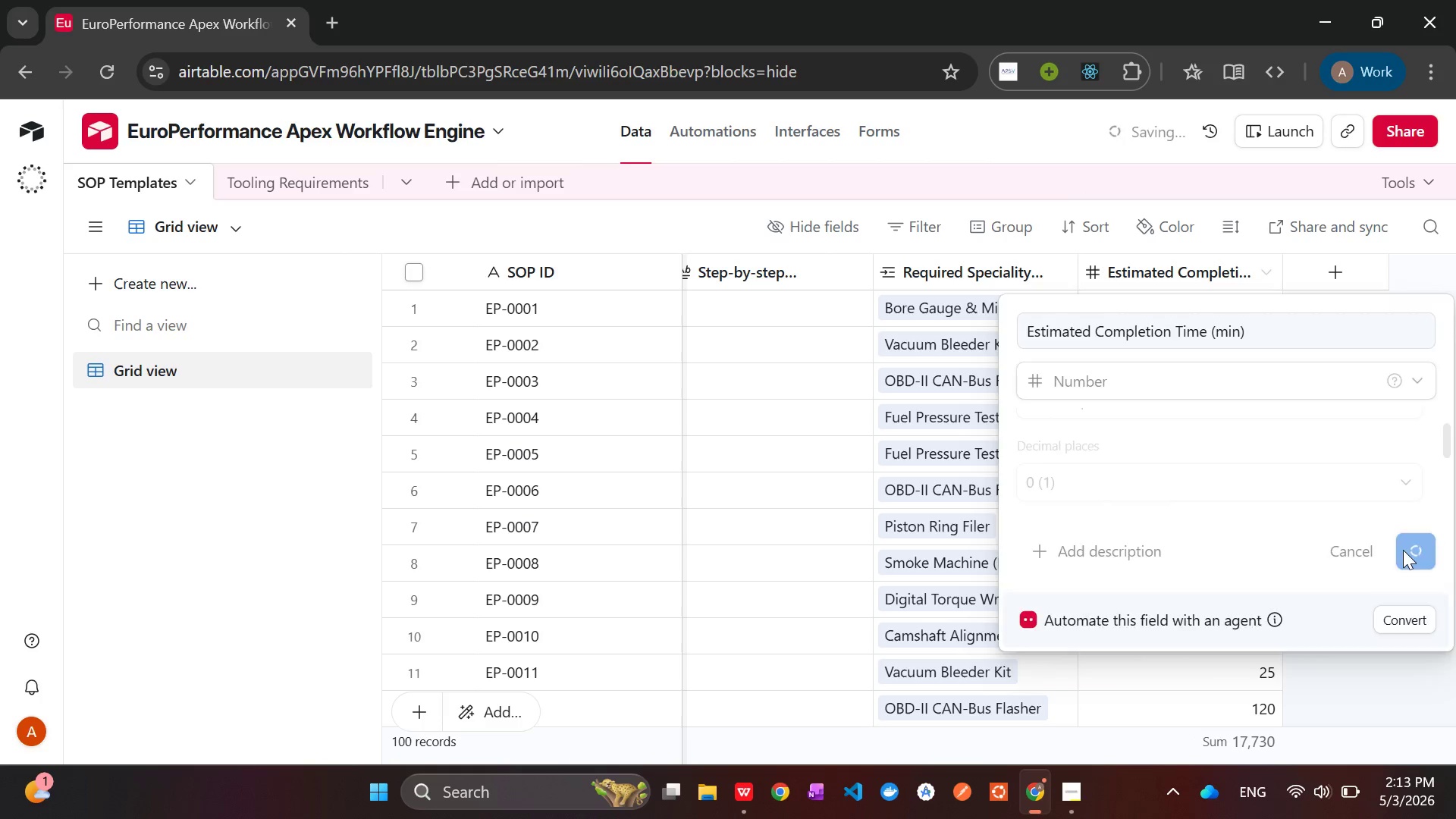 
wait(8.33)
 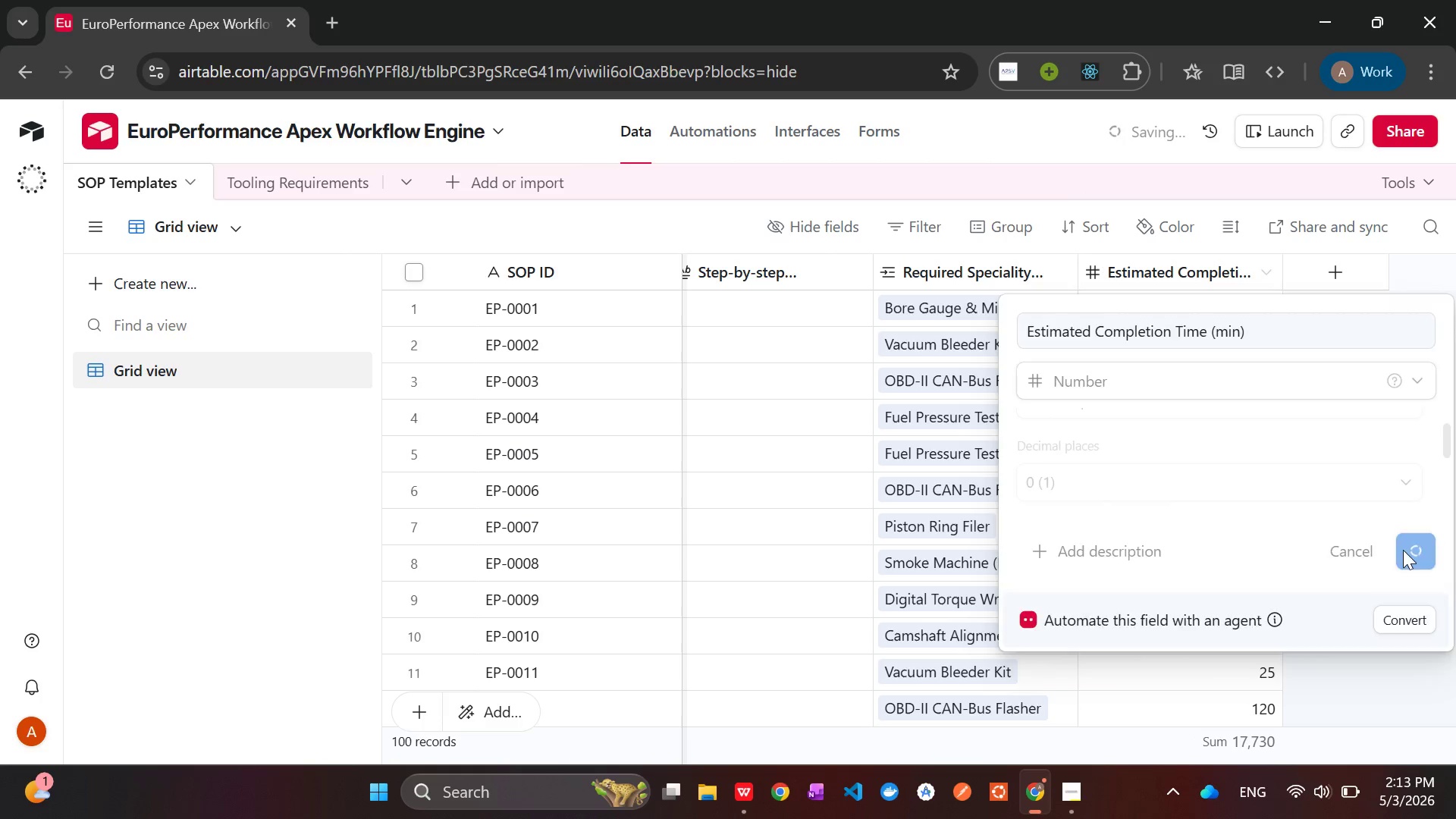 
key(Alt+AltLeft)
 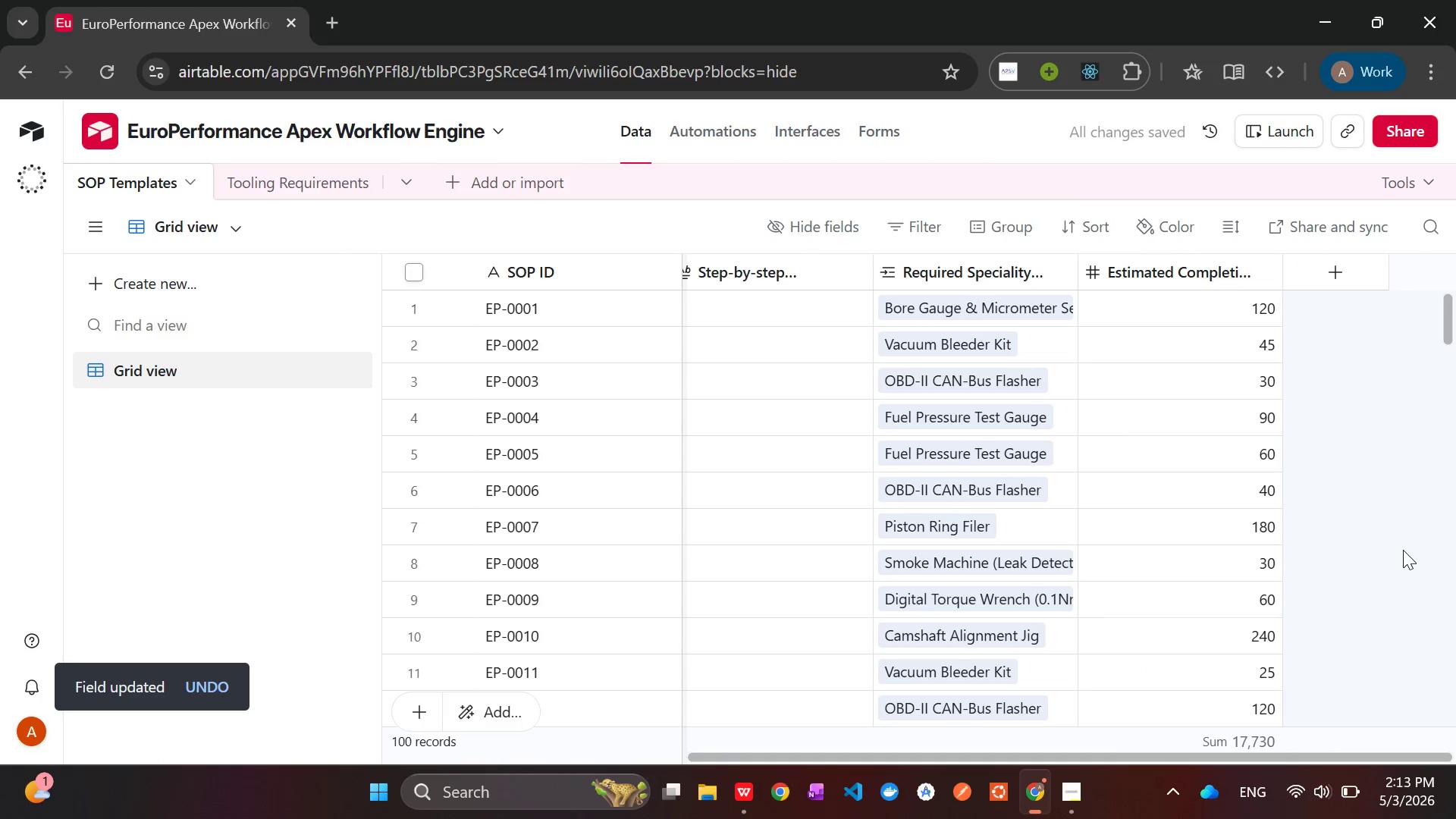 
key(Alt+Tab)
 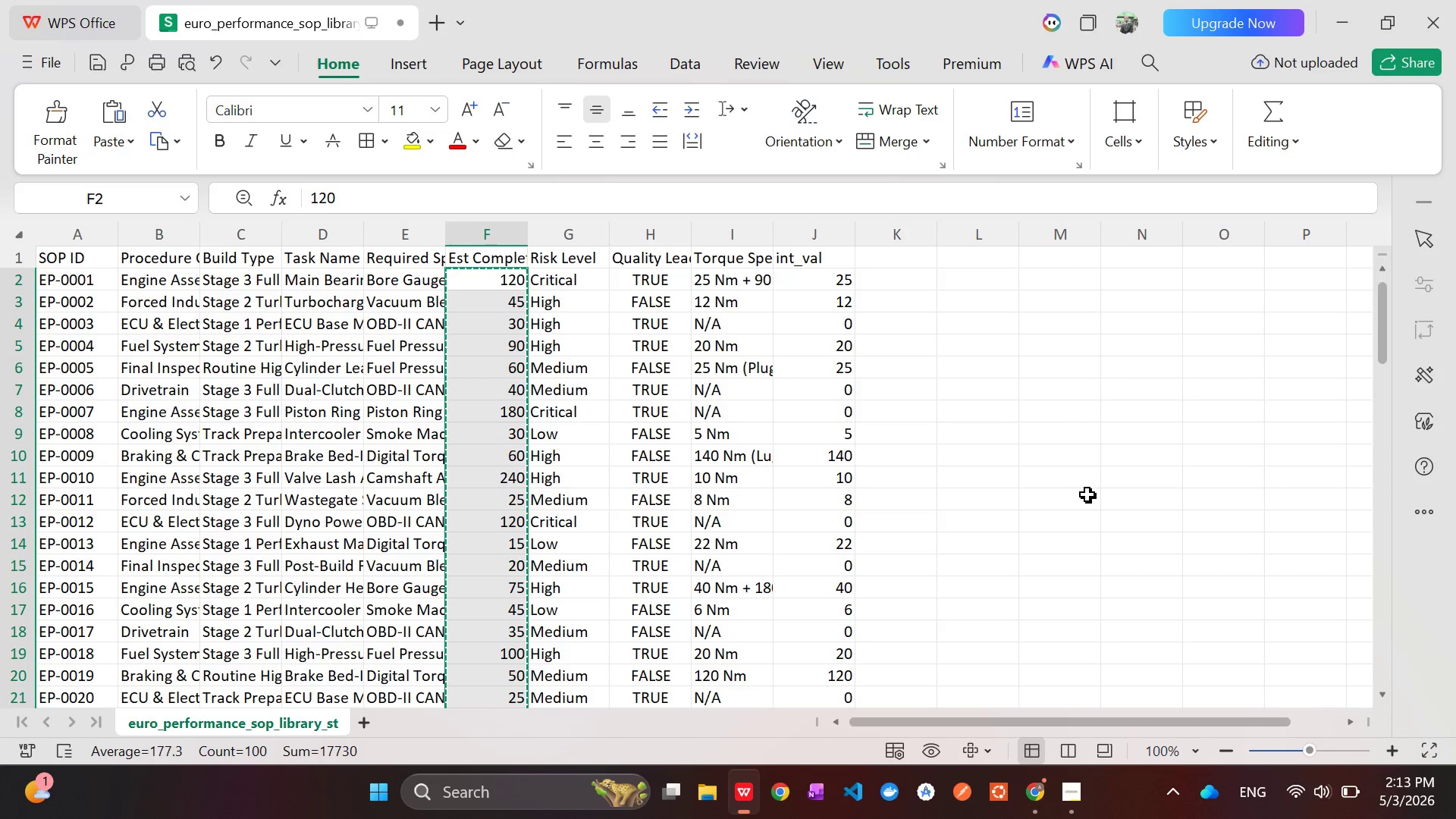 
key(Alt+AltLeft)
 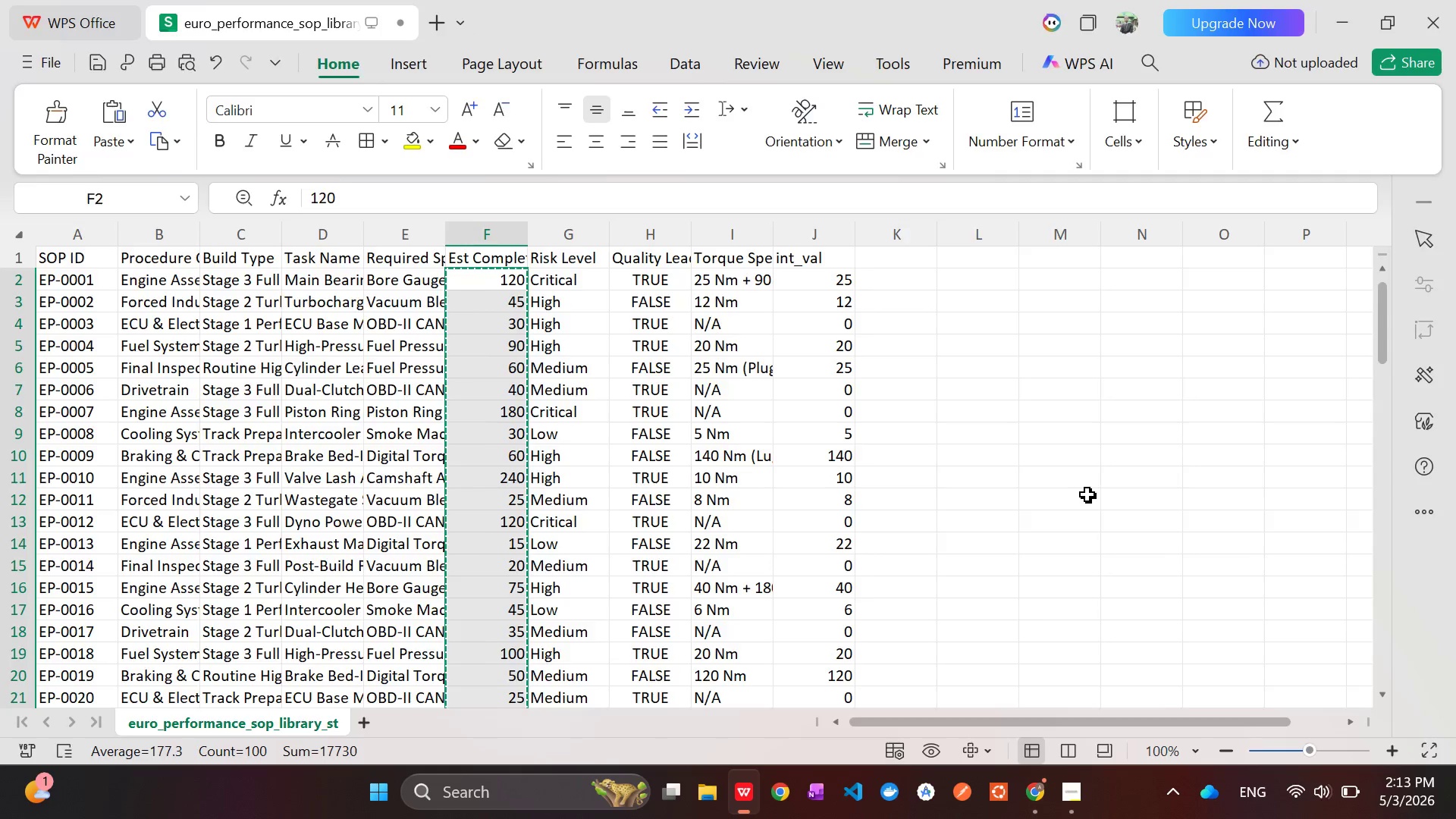 
key(Alt+Tab)
 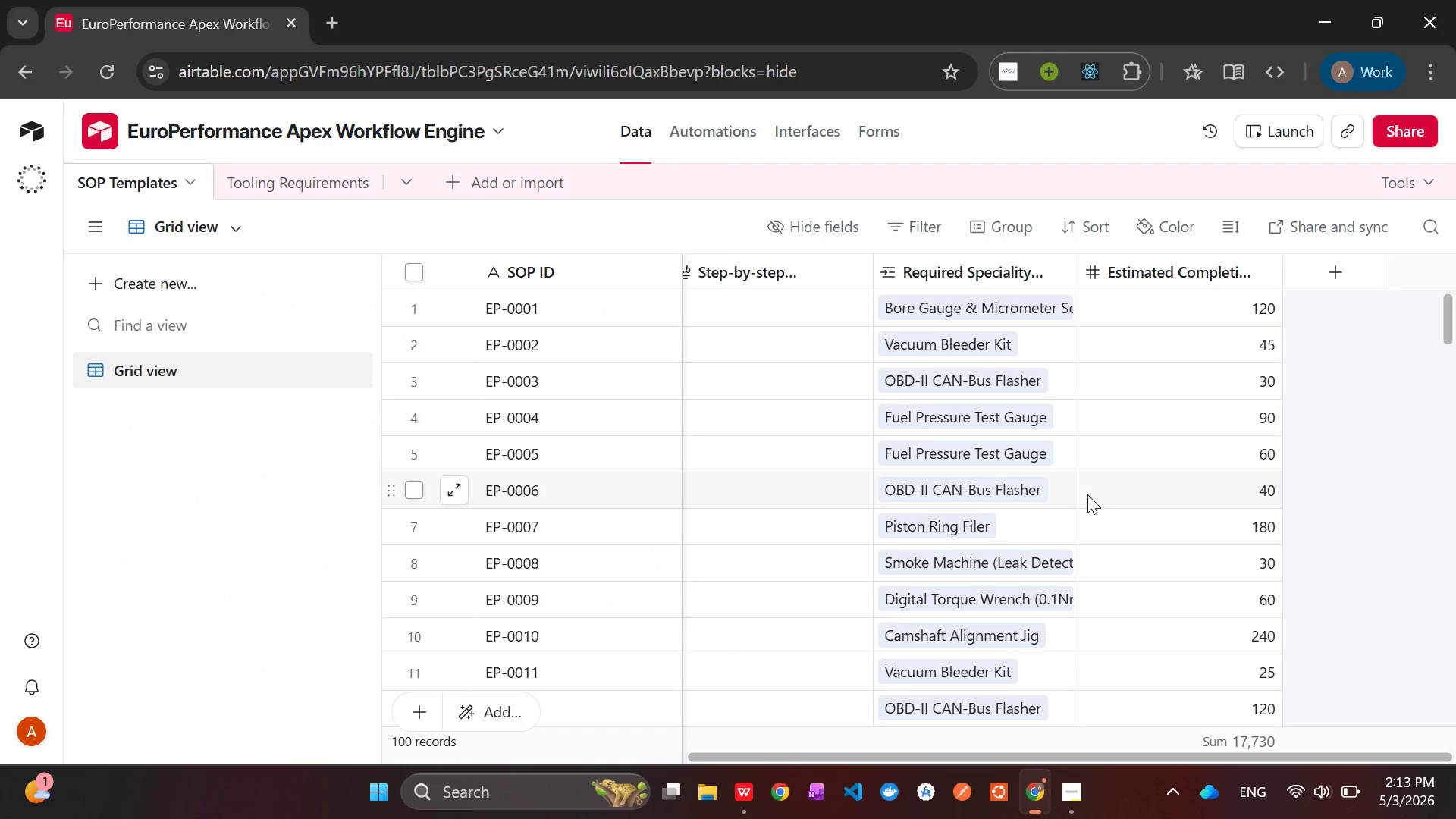 
wait(10.47)
 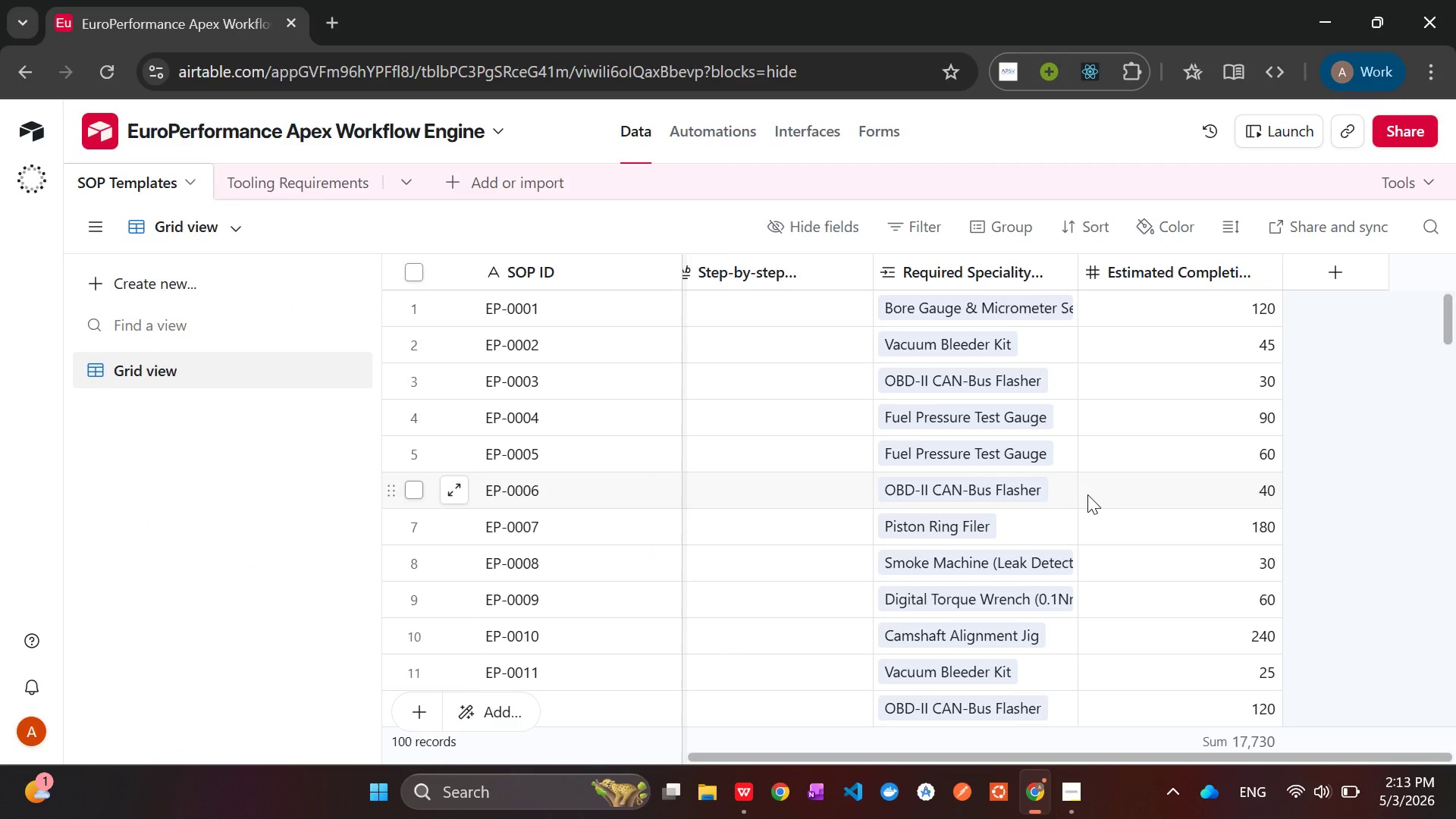 
left_click([1317, 281])
 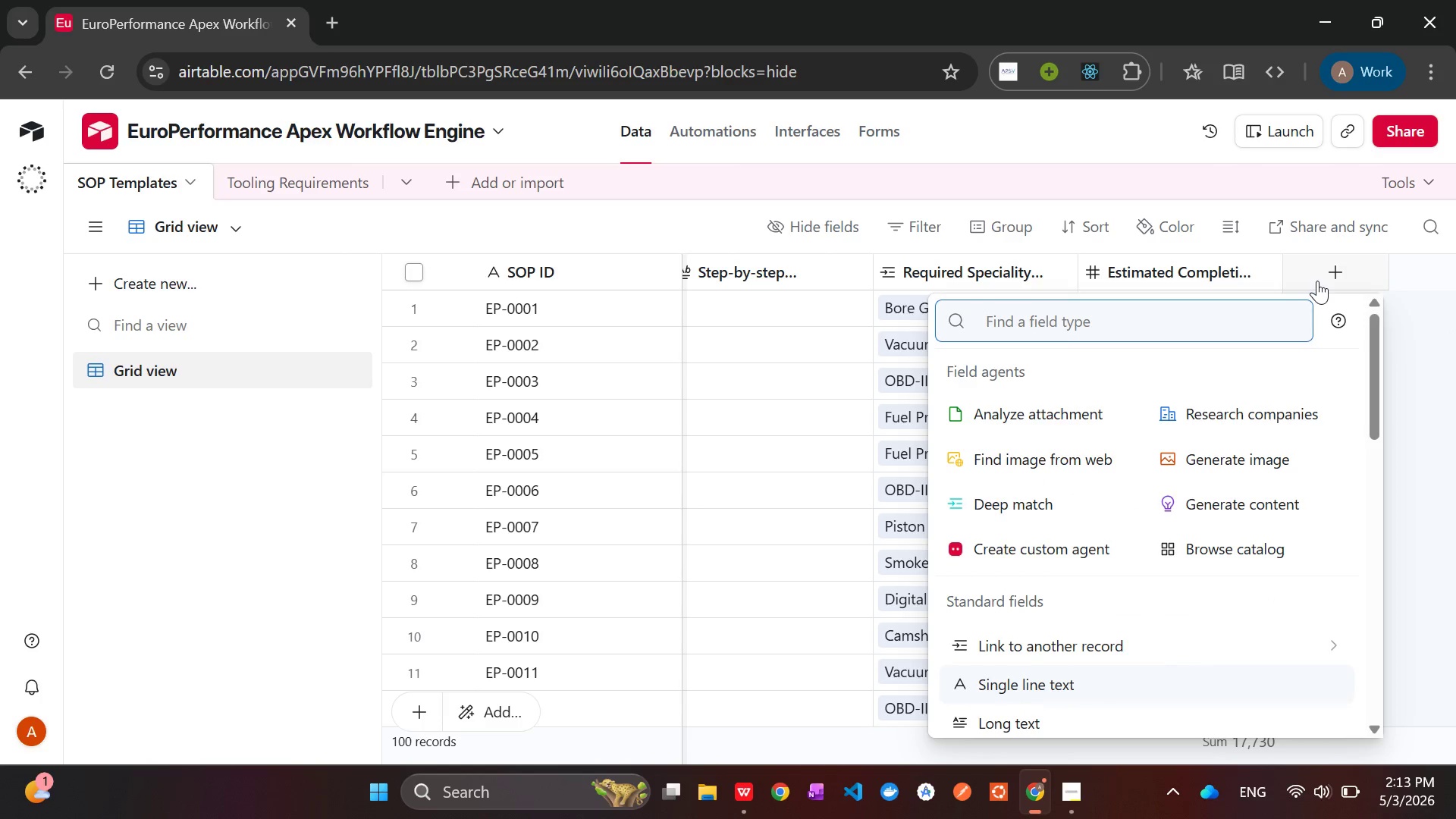 
type(sing)
 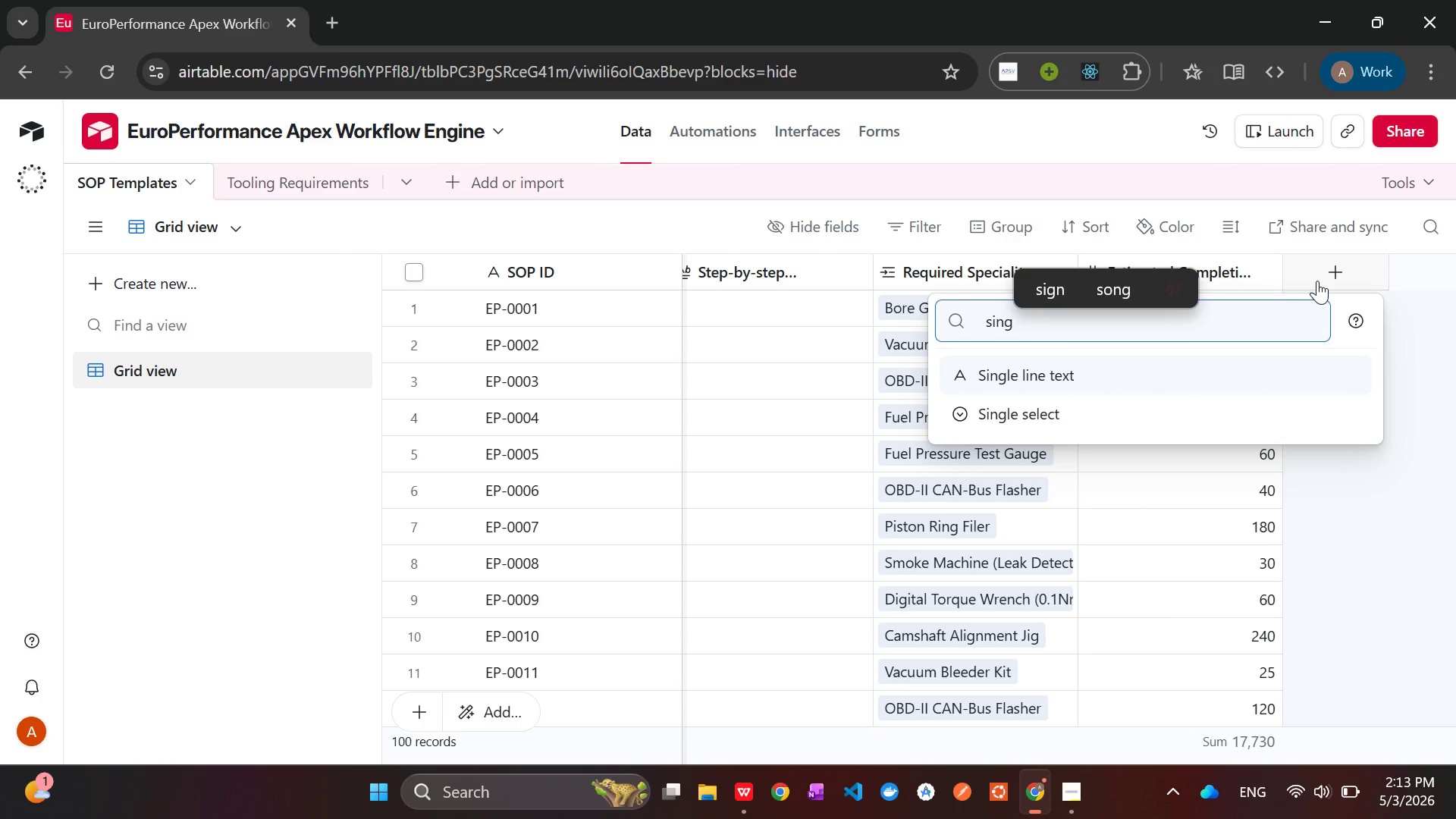 
key(ArrowDown)
 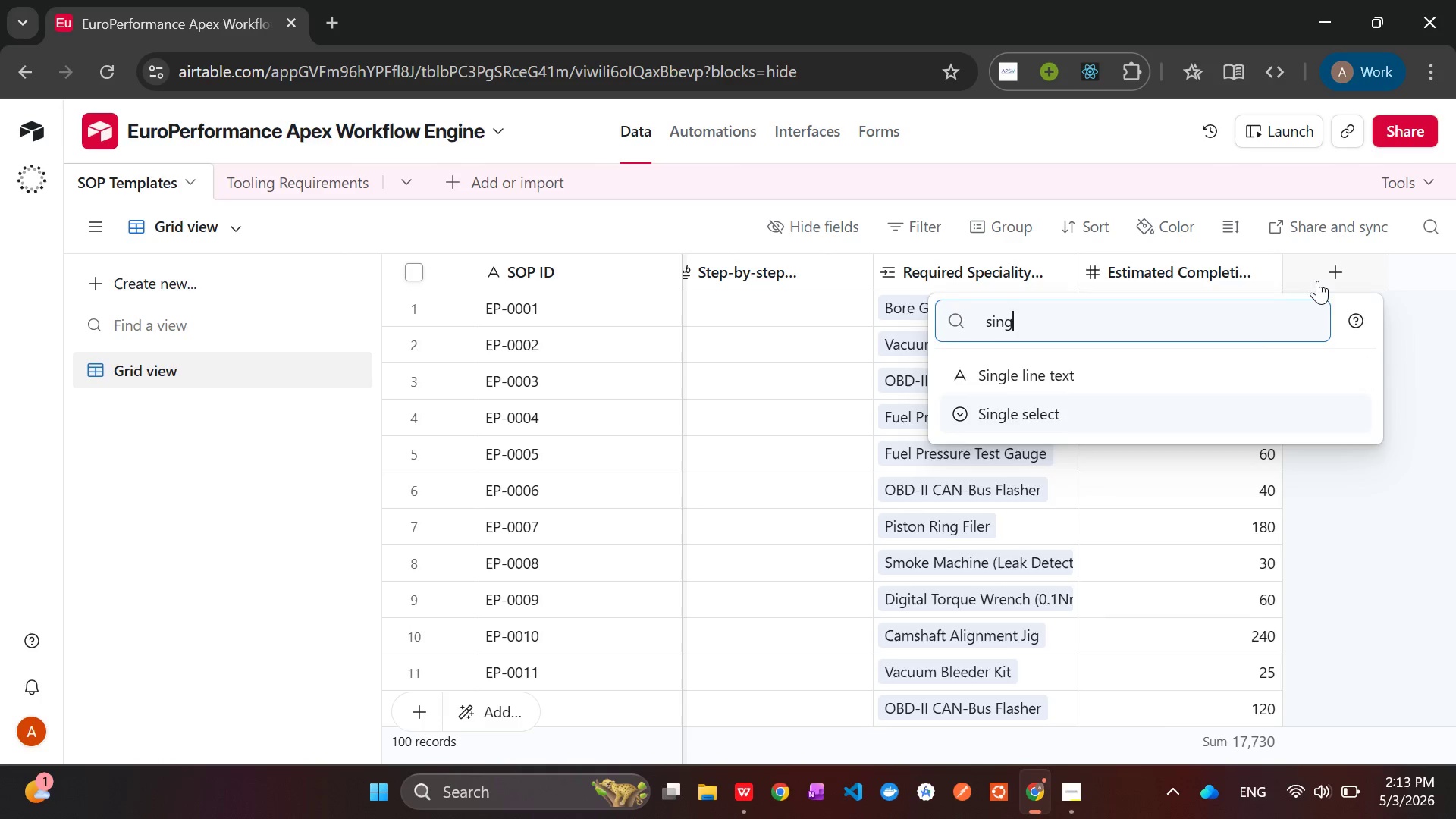 
key(Enter)
 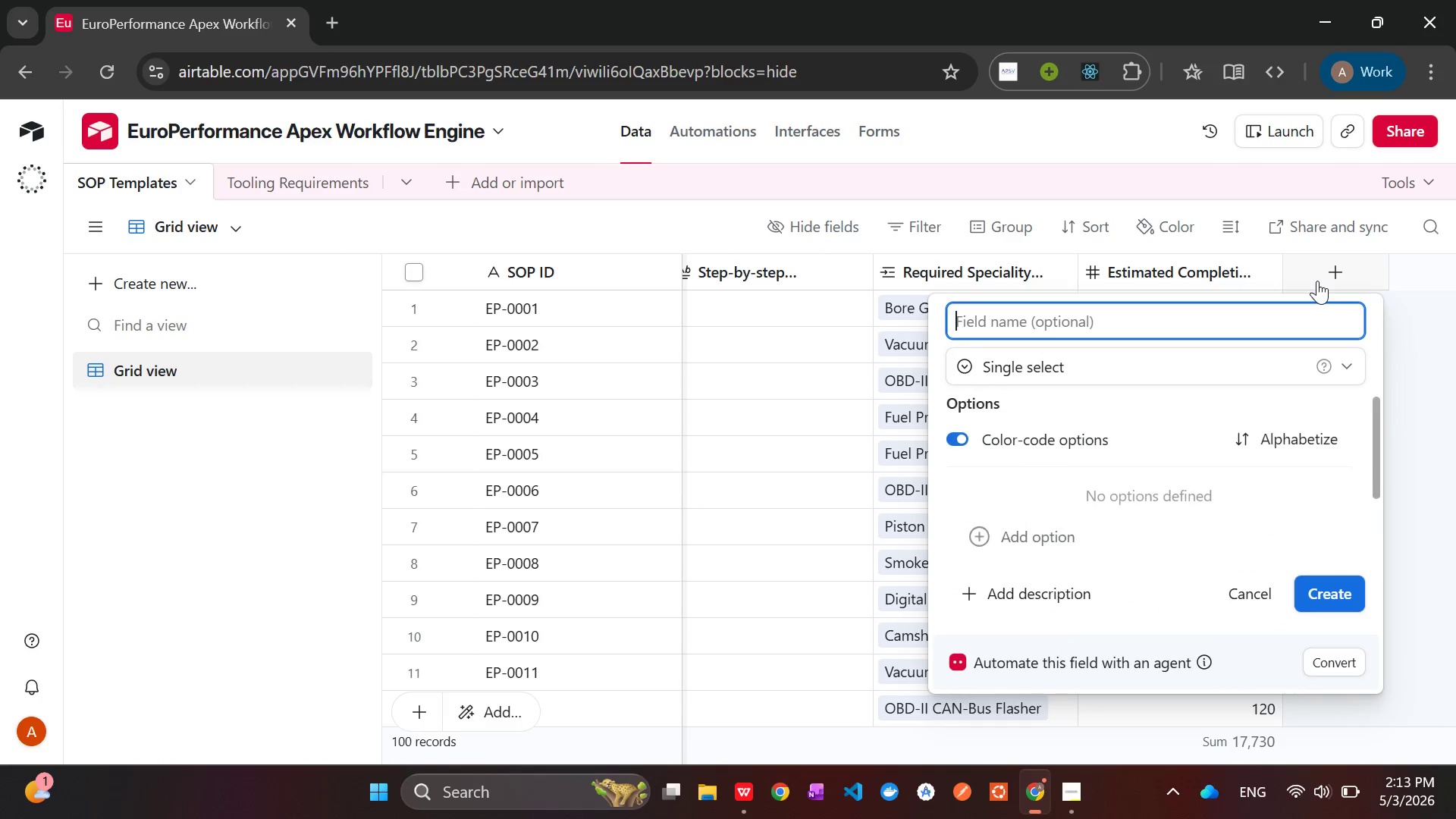 
type(Risk Level)
 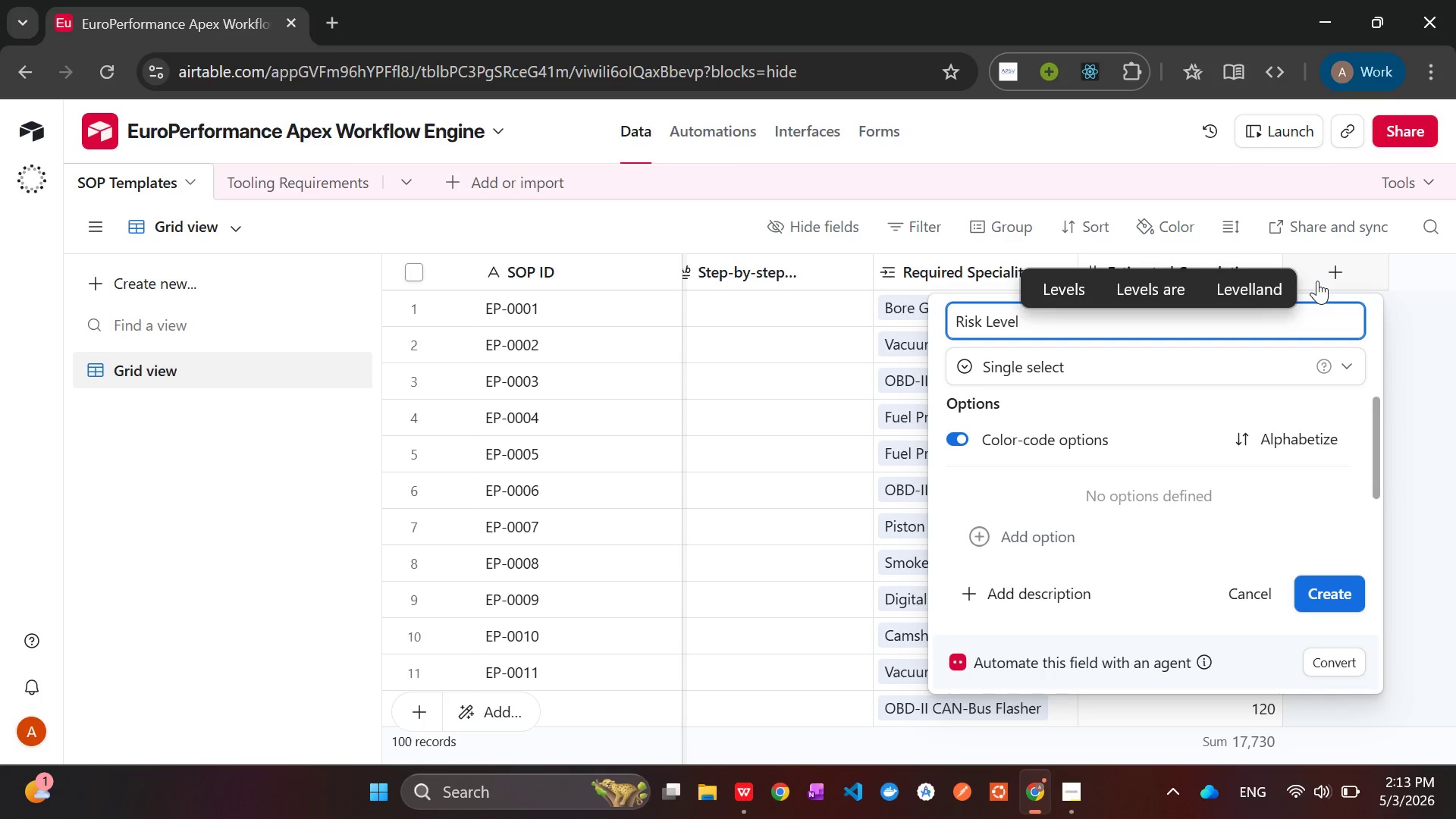 
key(Enter)
 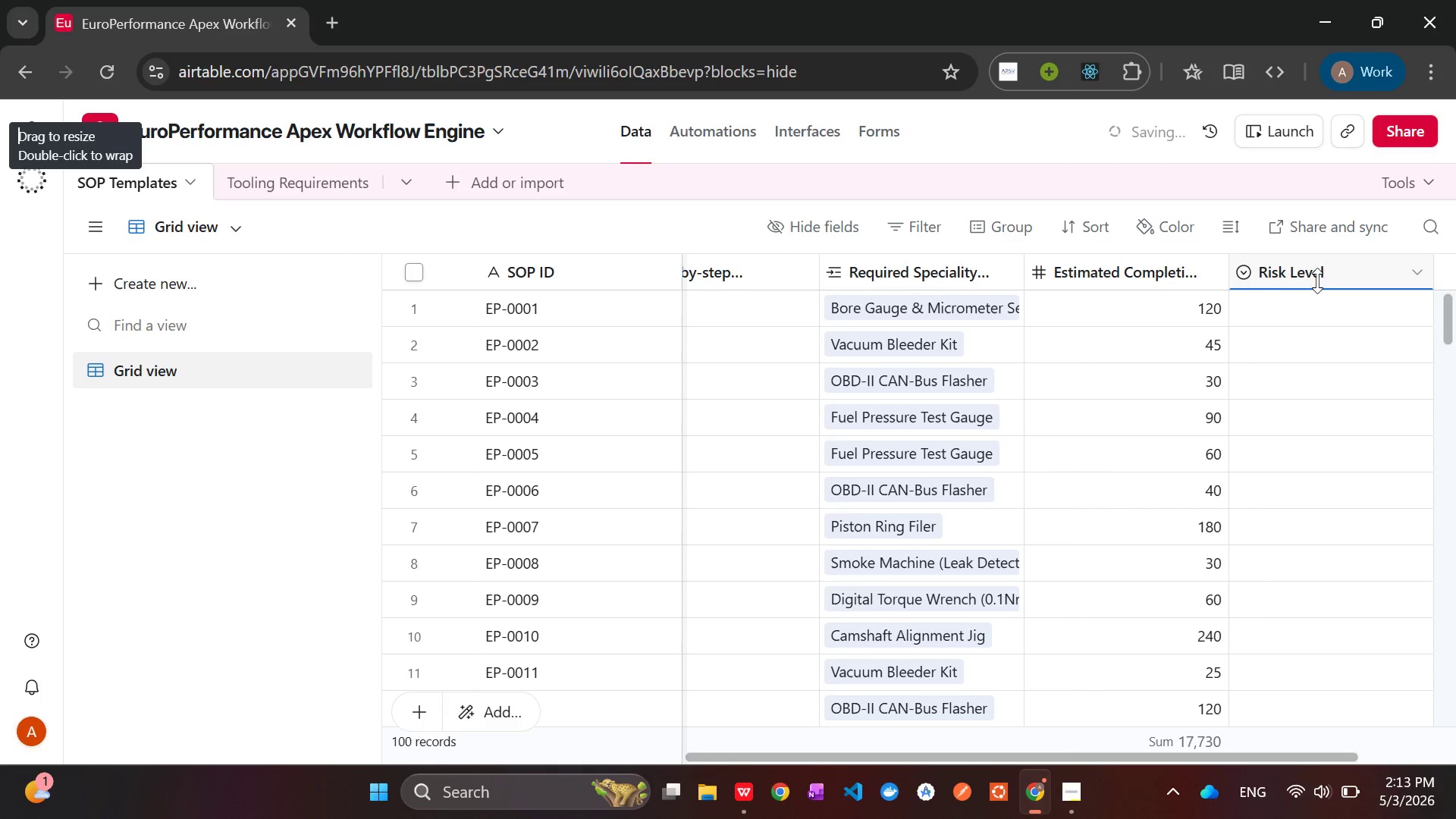 
key(Alt+AltLeft)
 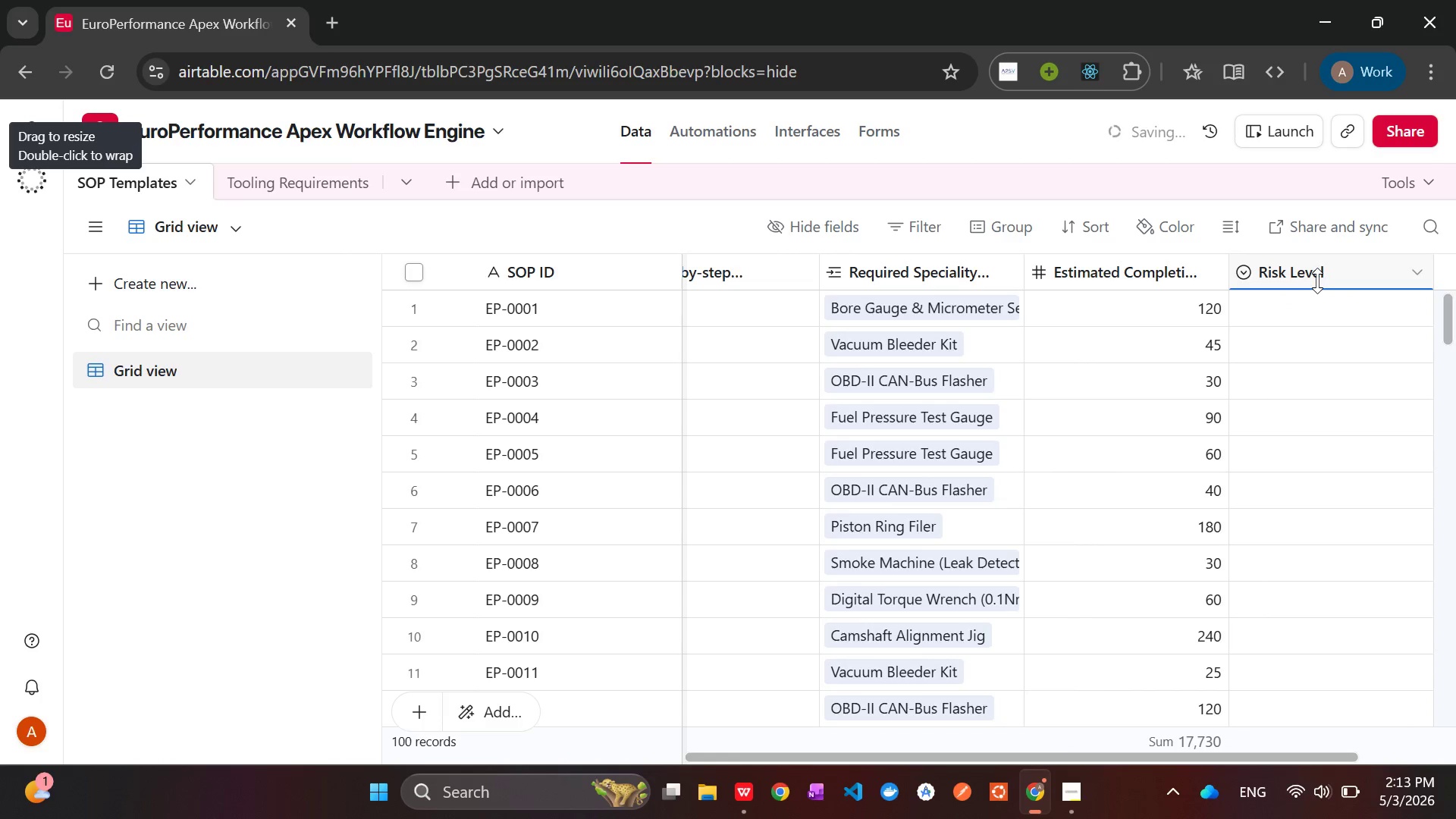 
key(Alt+Tab)
 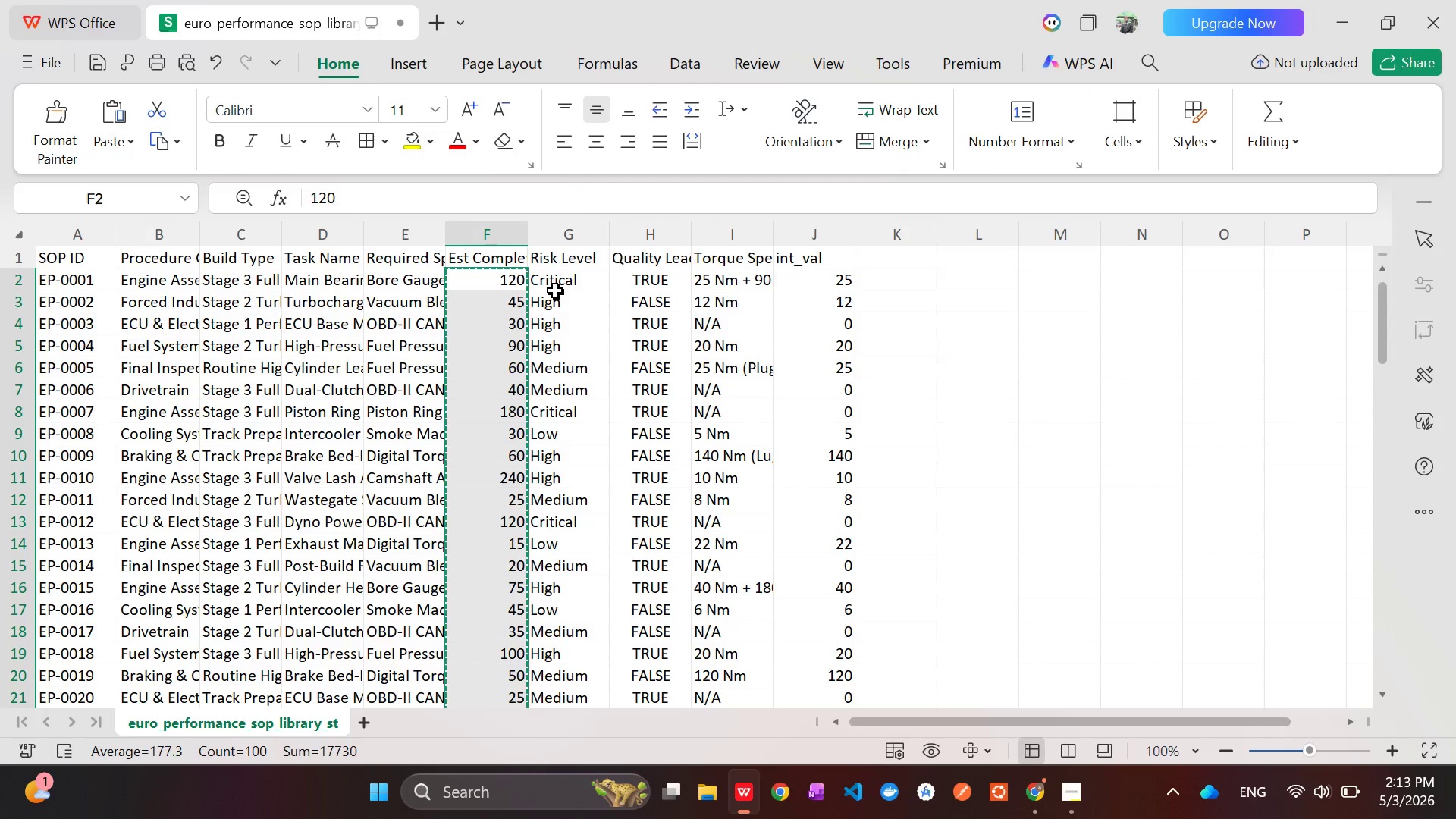 
left_click([556, 281])
 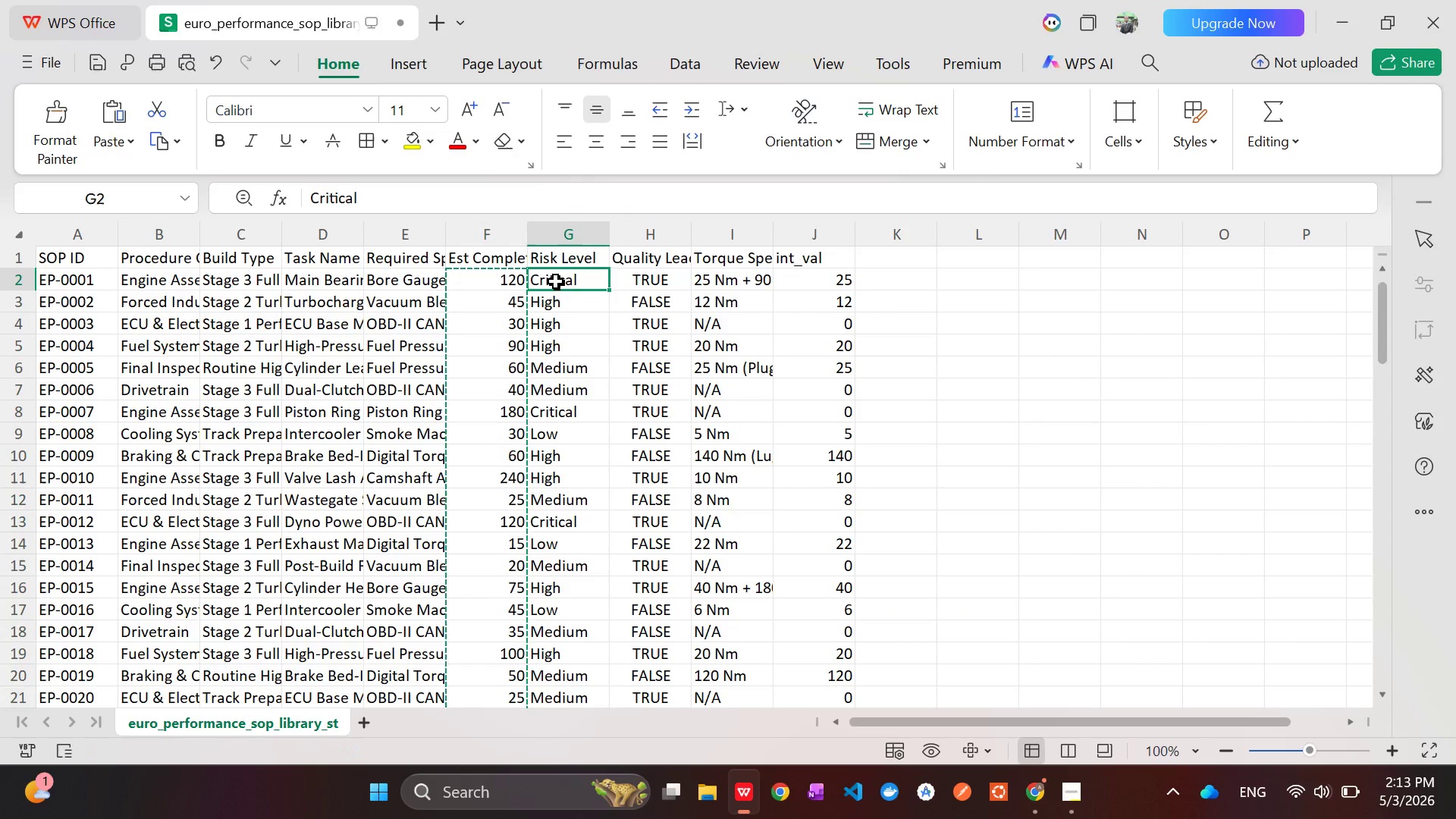 
left_click_drag(start_coordinate=[556, 281], to_coordinate=[563, 496])
 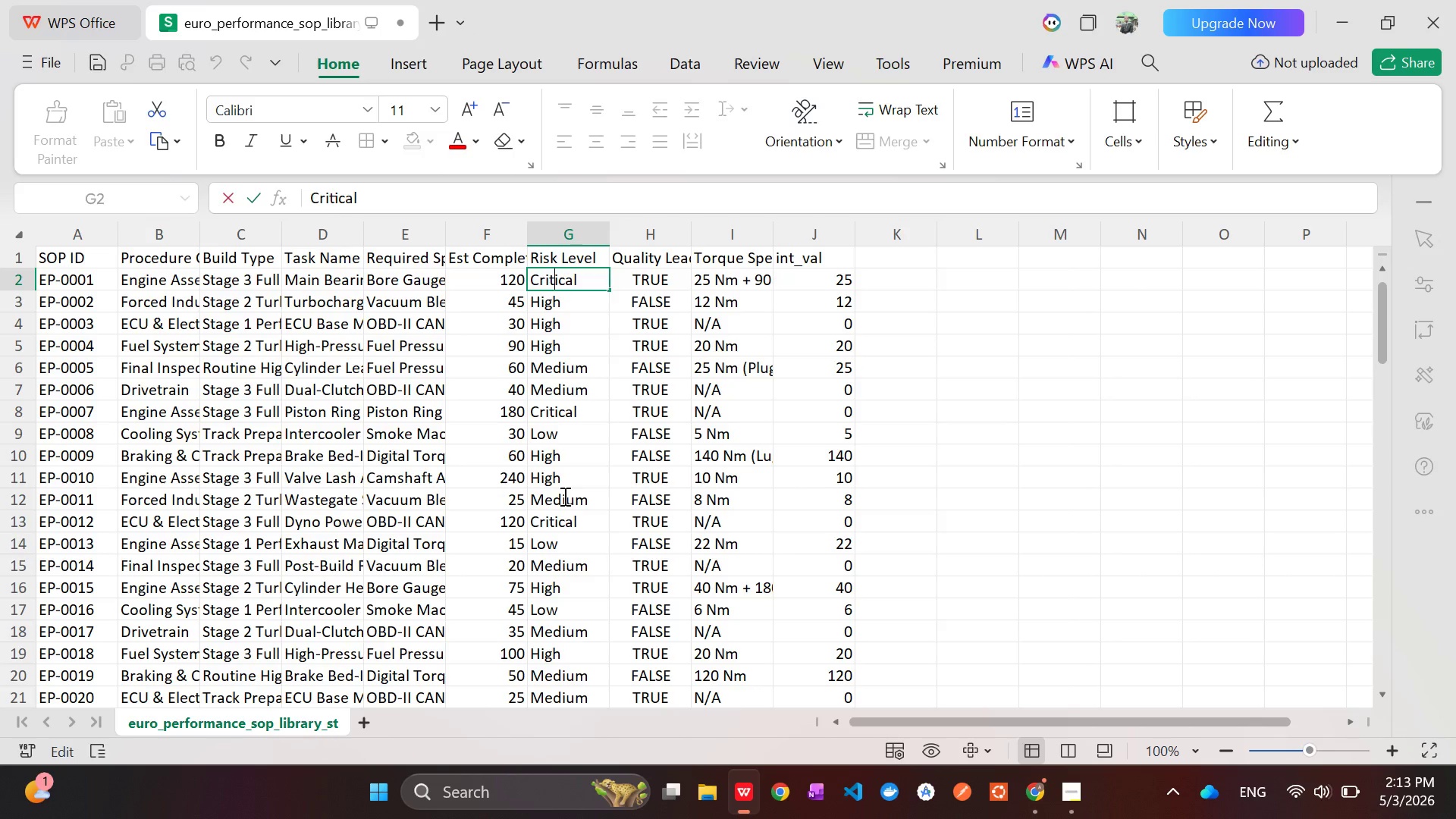 
left_click([563, 496])
 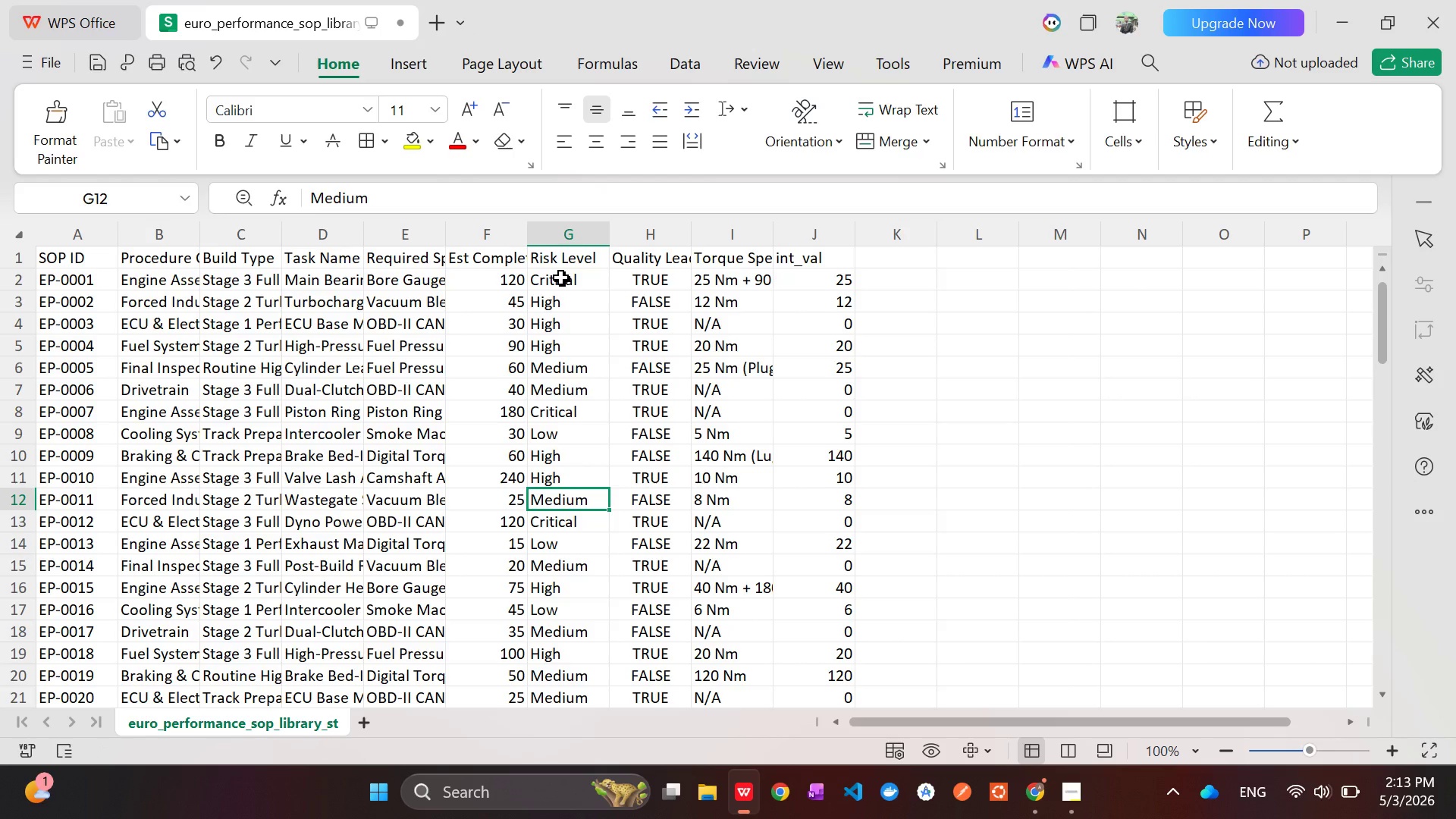 
left_click([561, 277])
 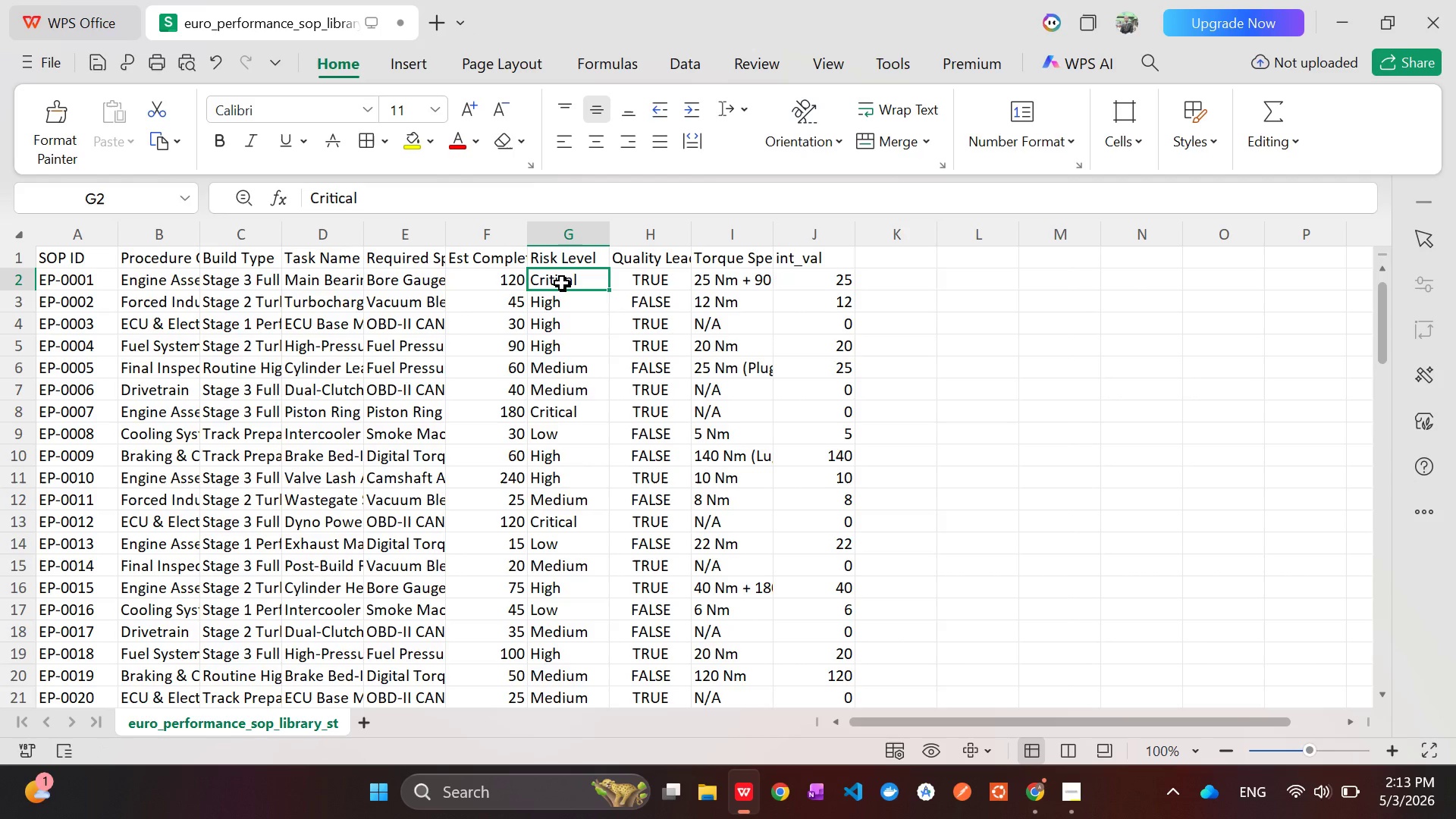 
left_click_drag(start_coordinate=[562, 283], to_coordinate=[544, 654])
 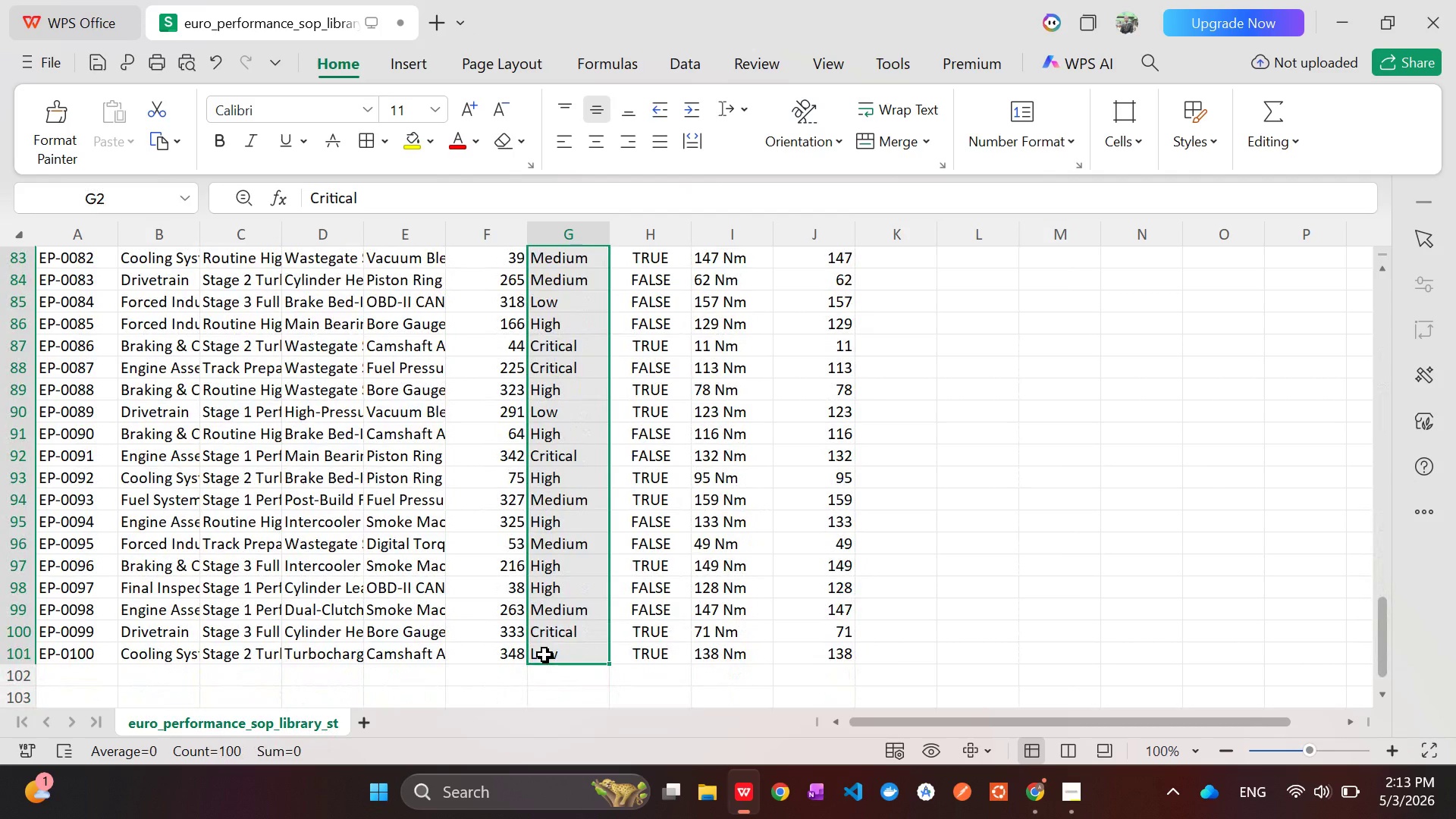 
key(Control+C)
 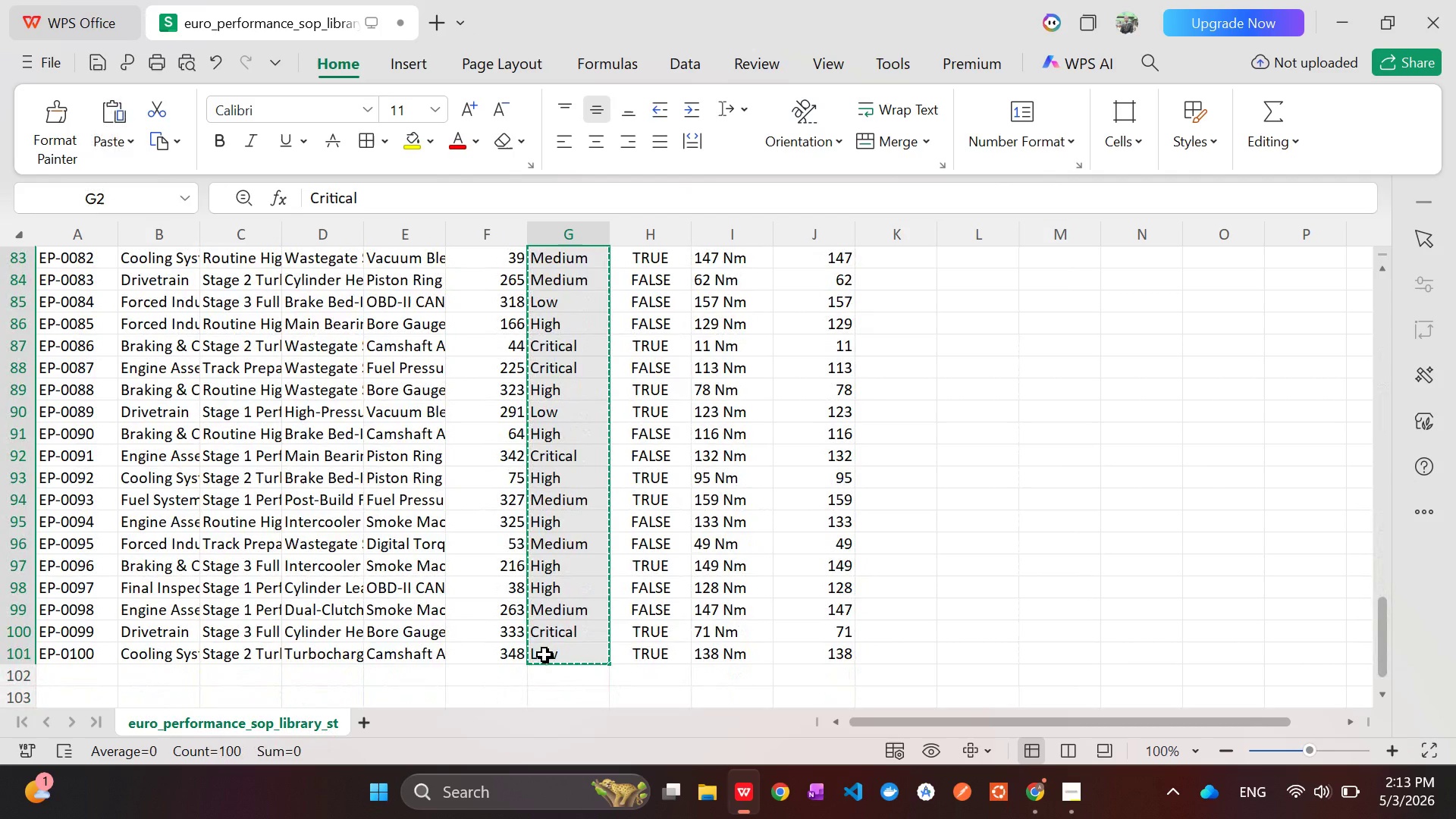 
key(Alt+AltLeft)
 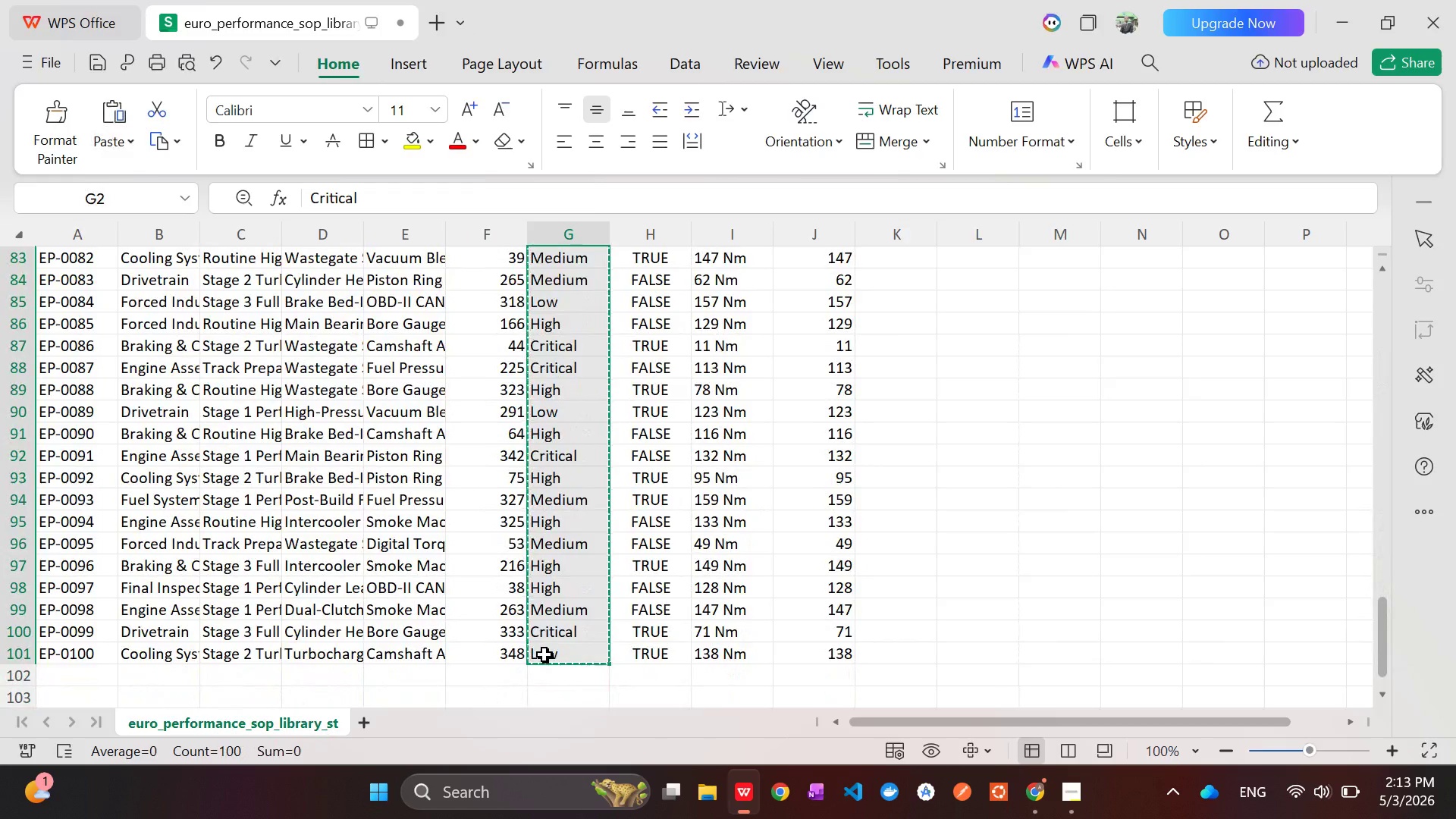 
key(Alt+Tab)
 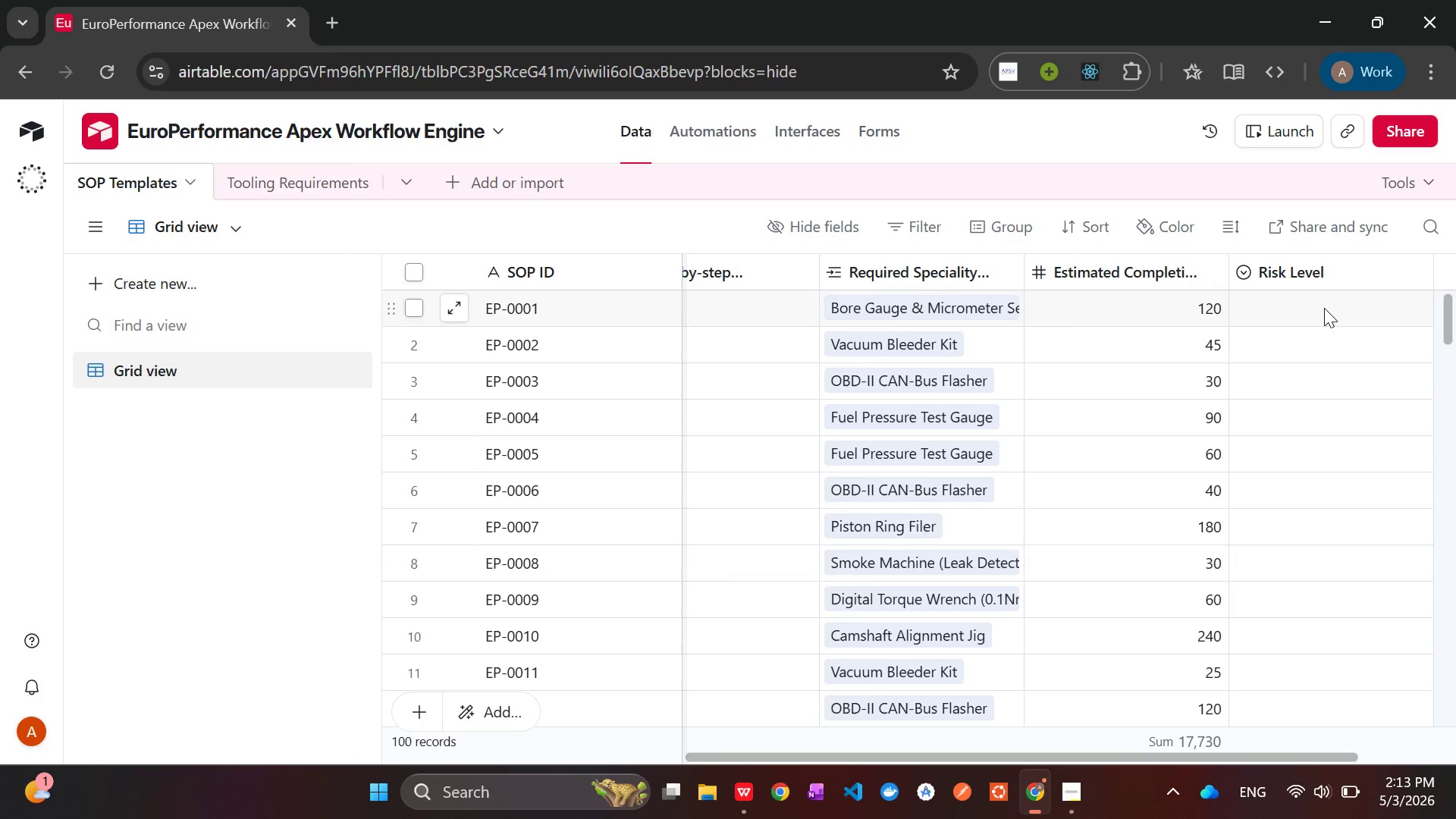 
left_click([1324, 308])
 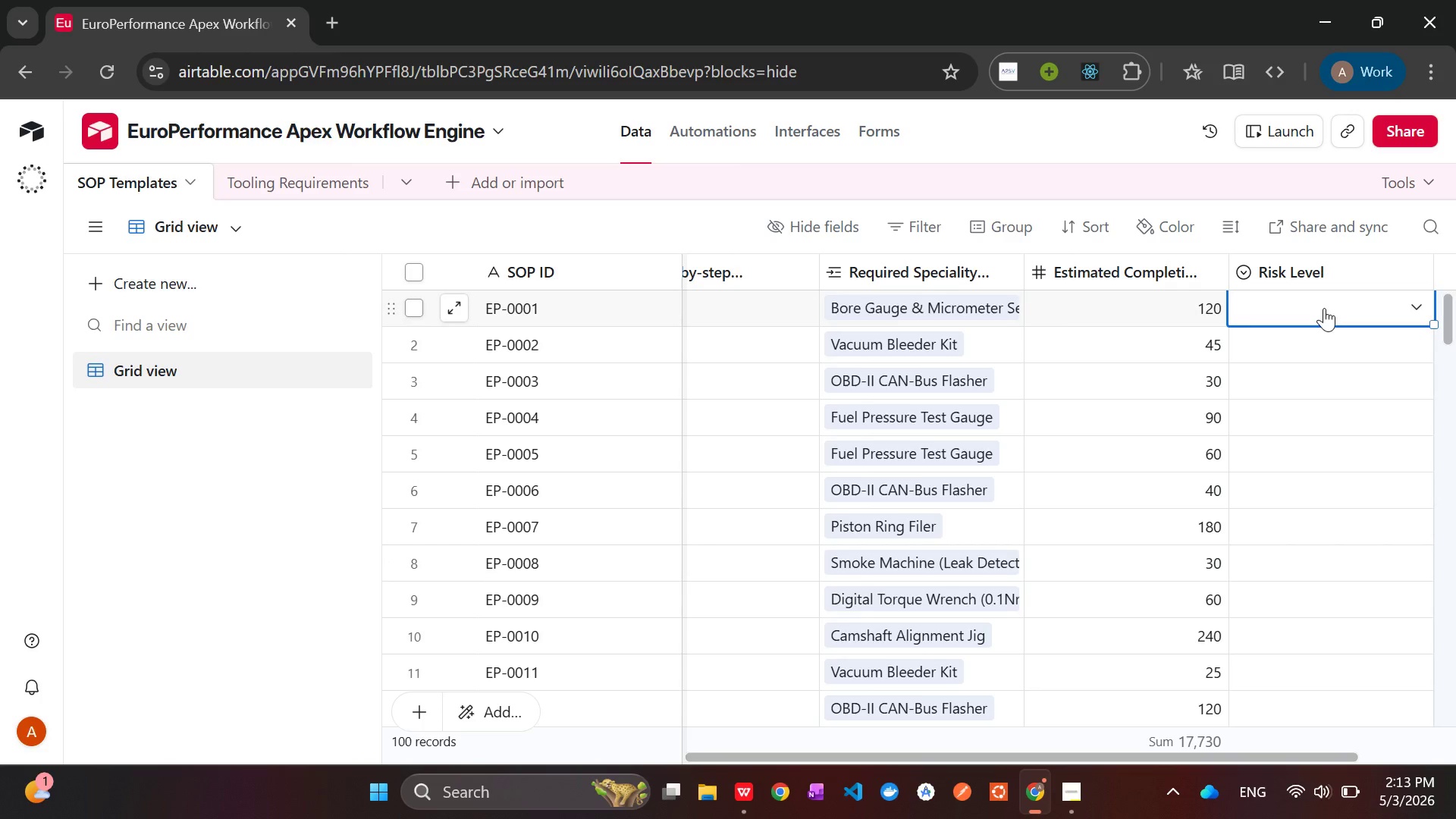 
key(Control+V)
 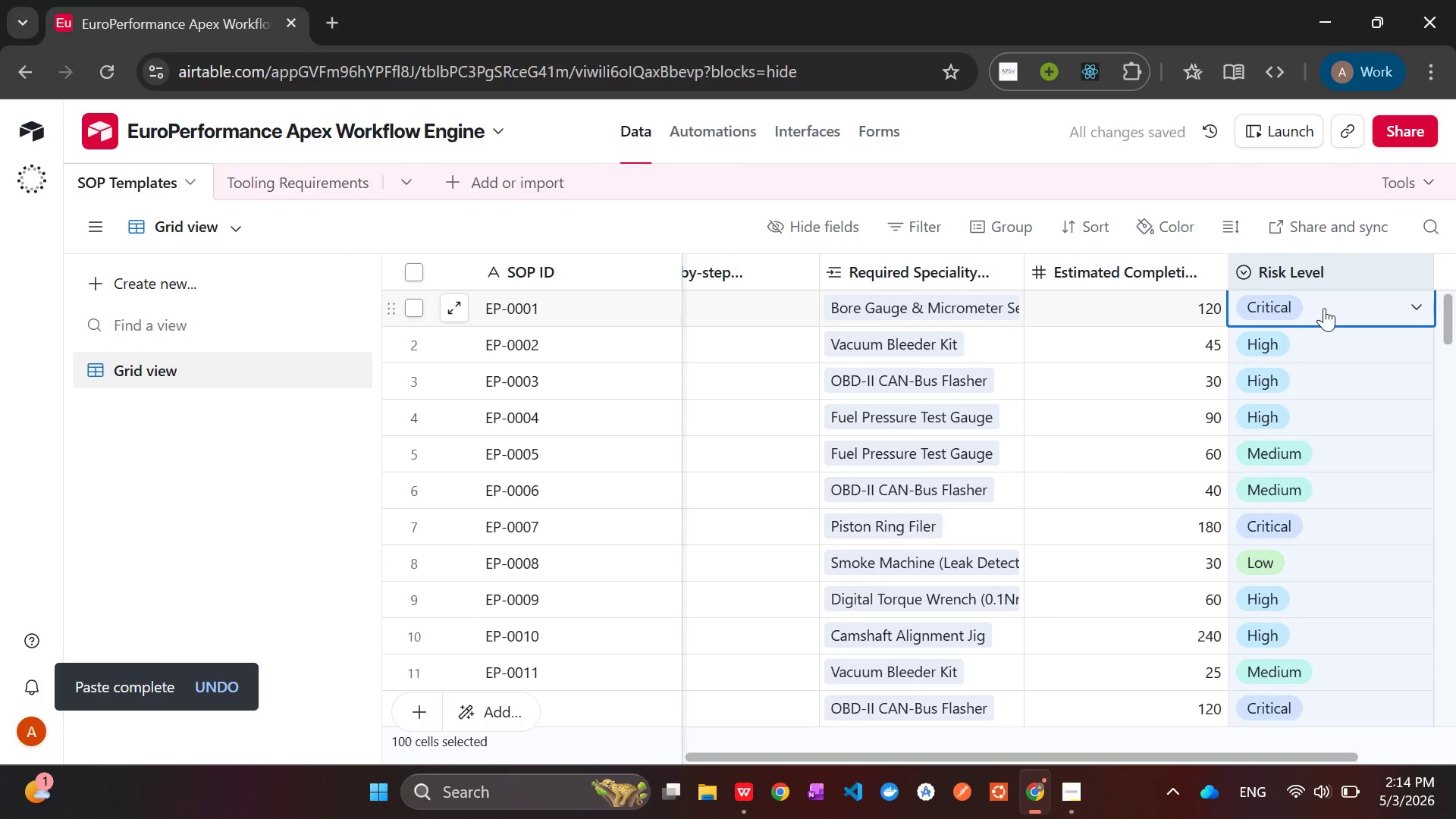 
wait(7.8)
 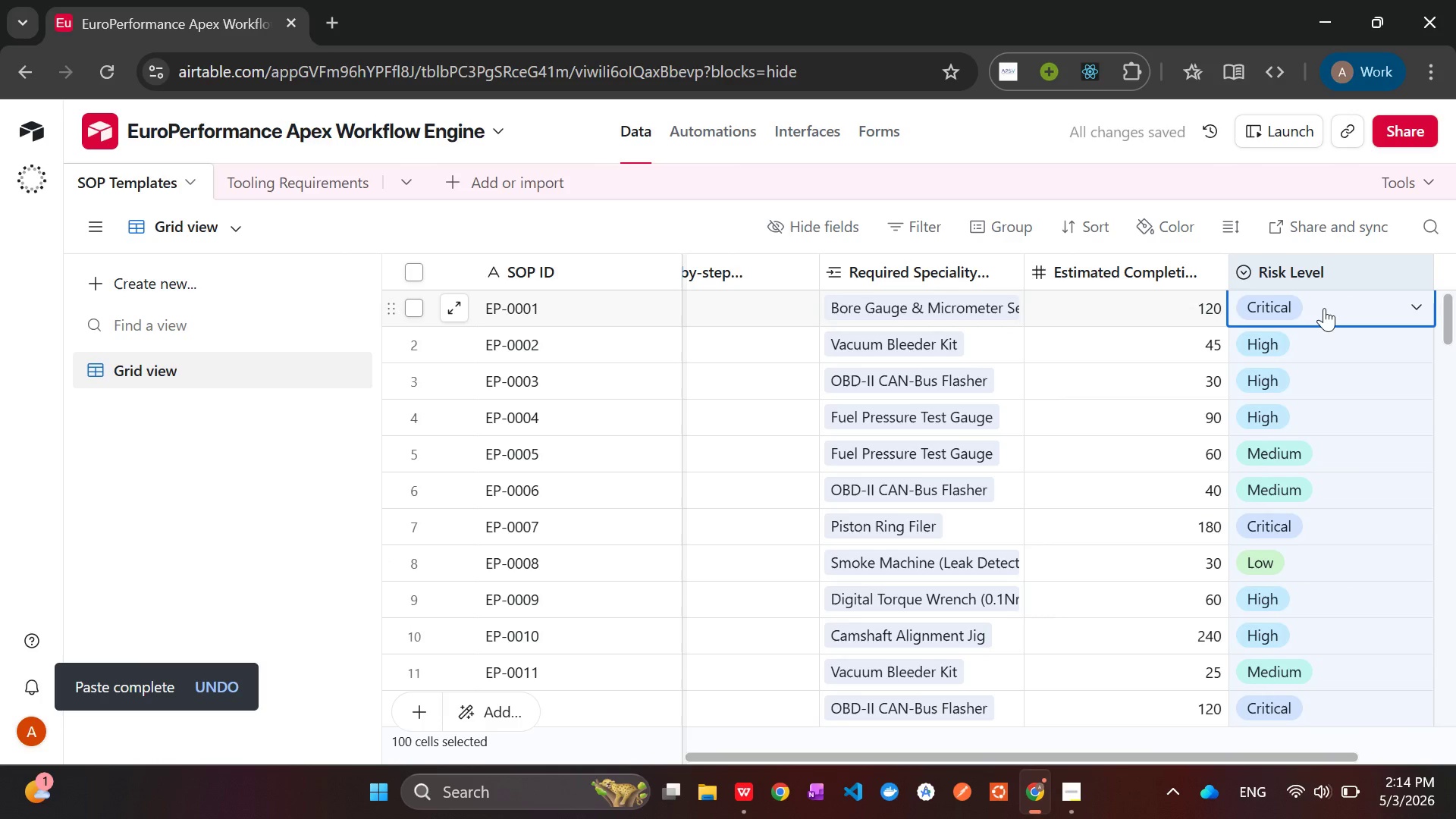 
mouse_move([1260, 374])
 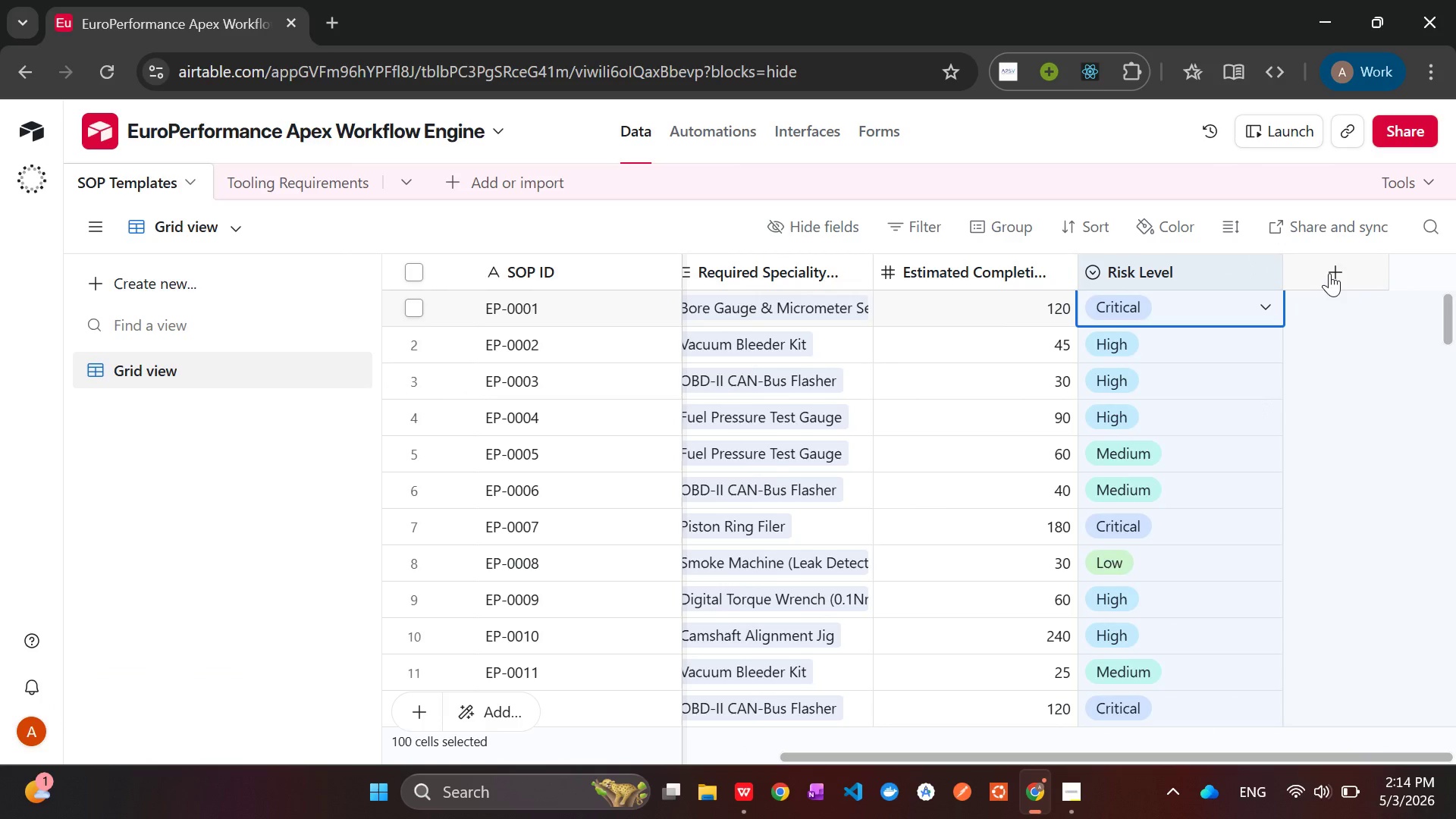 
left_click([1329, 272])
 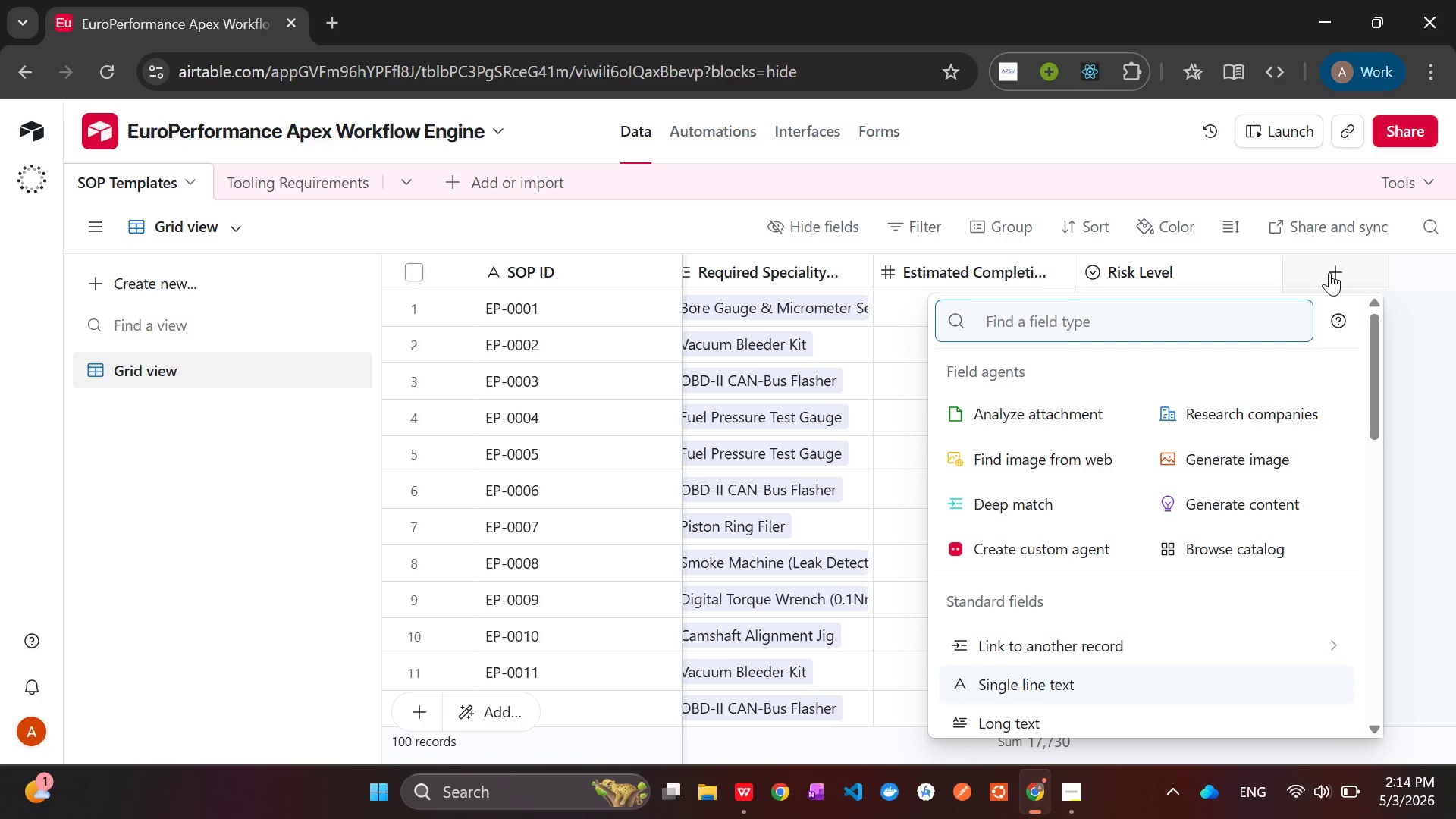 
wait(14.31)
 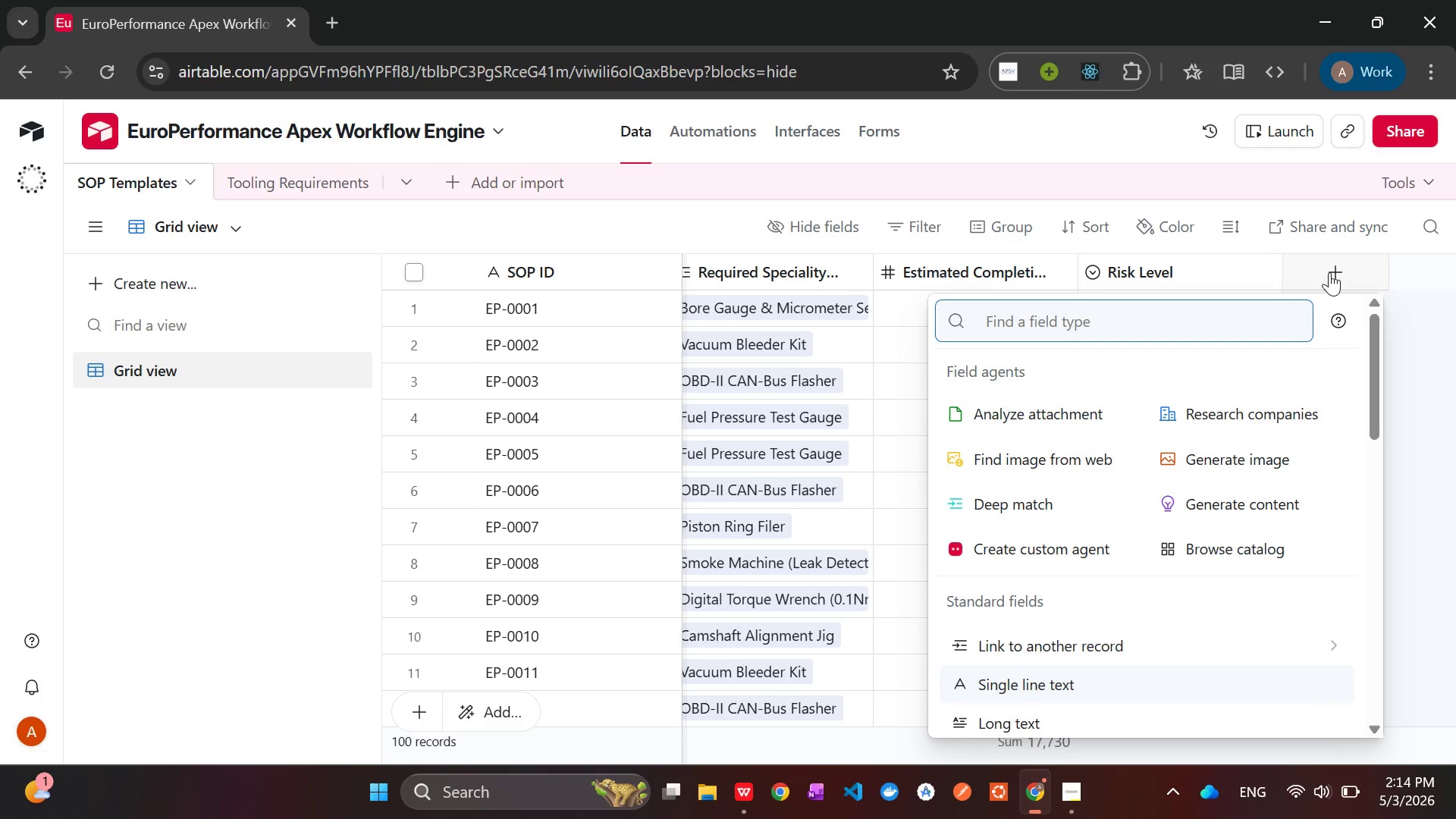 
type(long)
 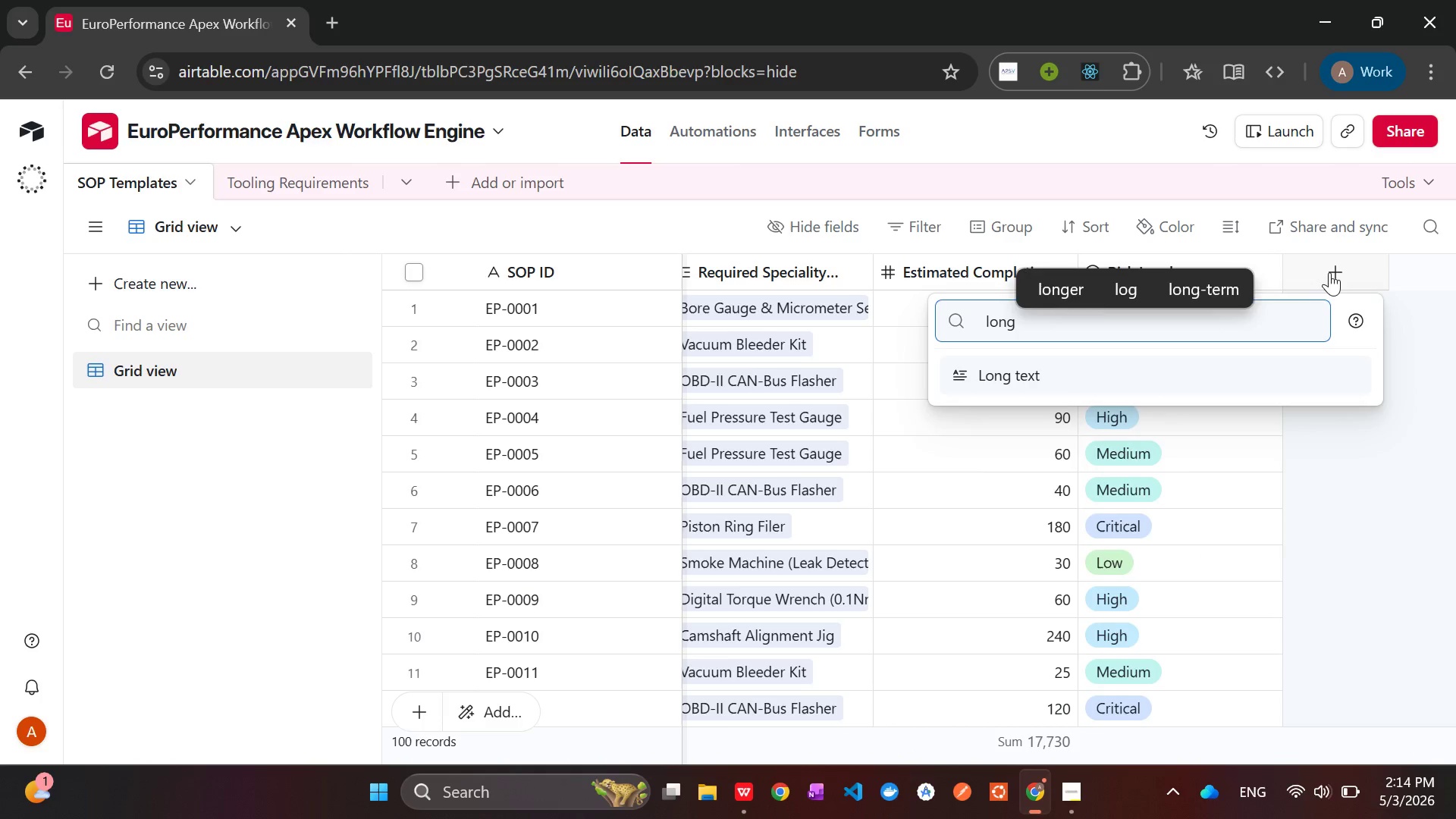 
key(Enter)
 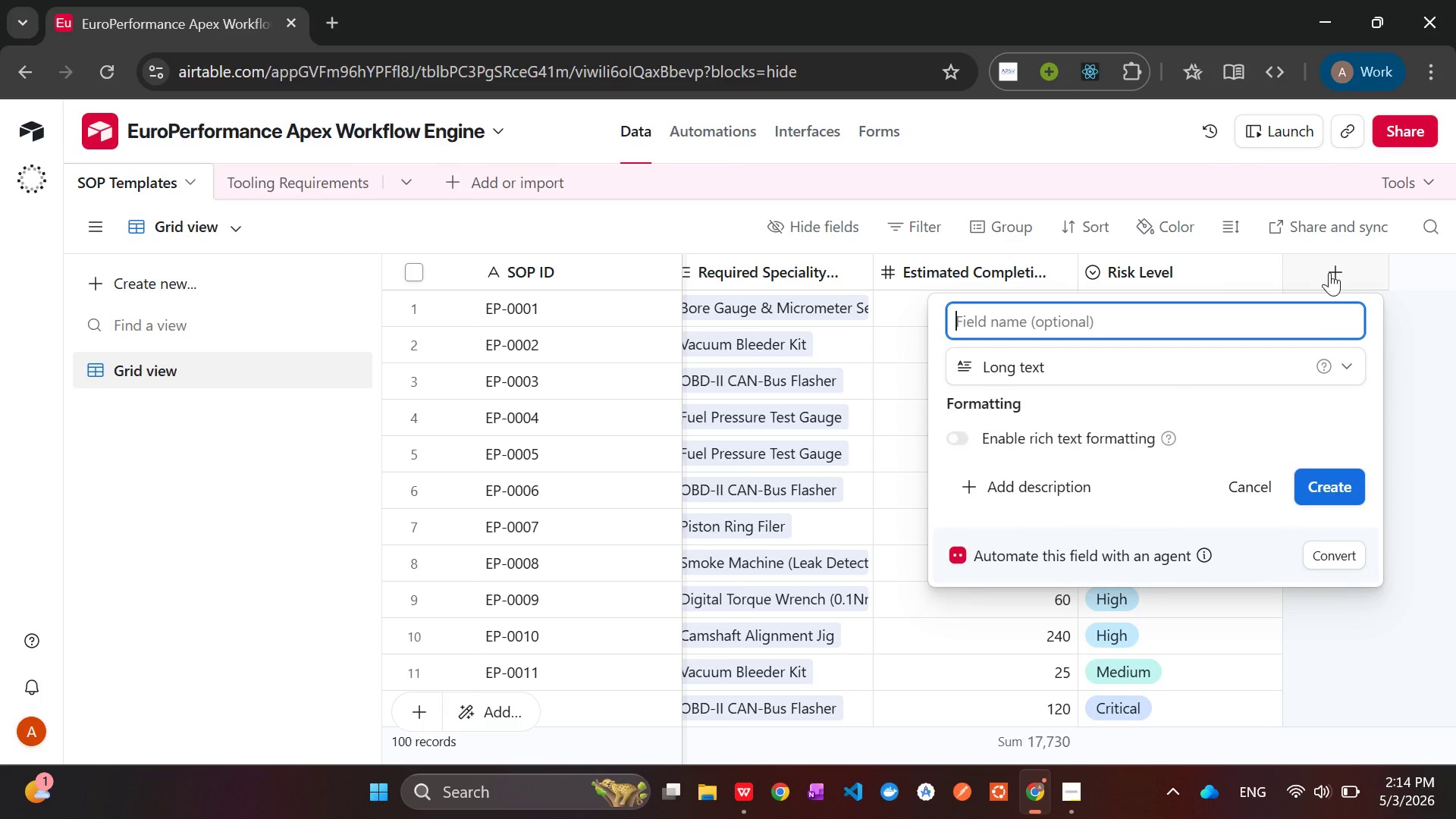 
type(Mandatory S)
 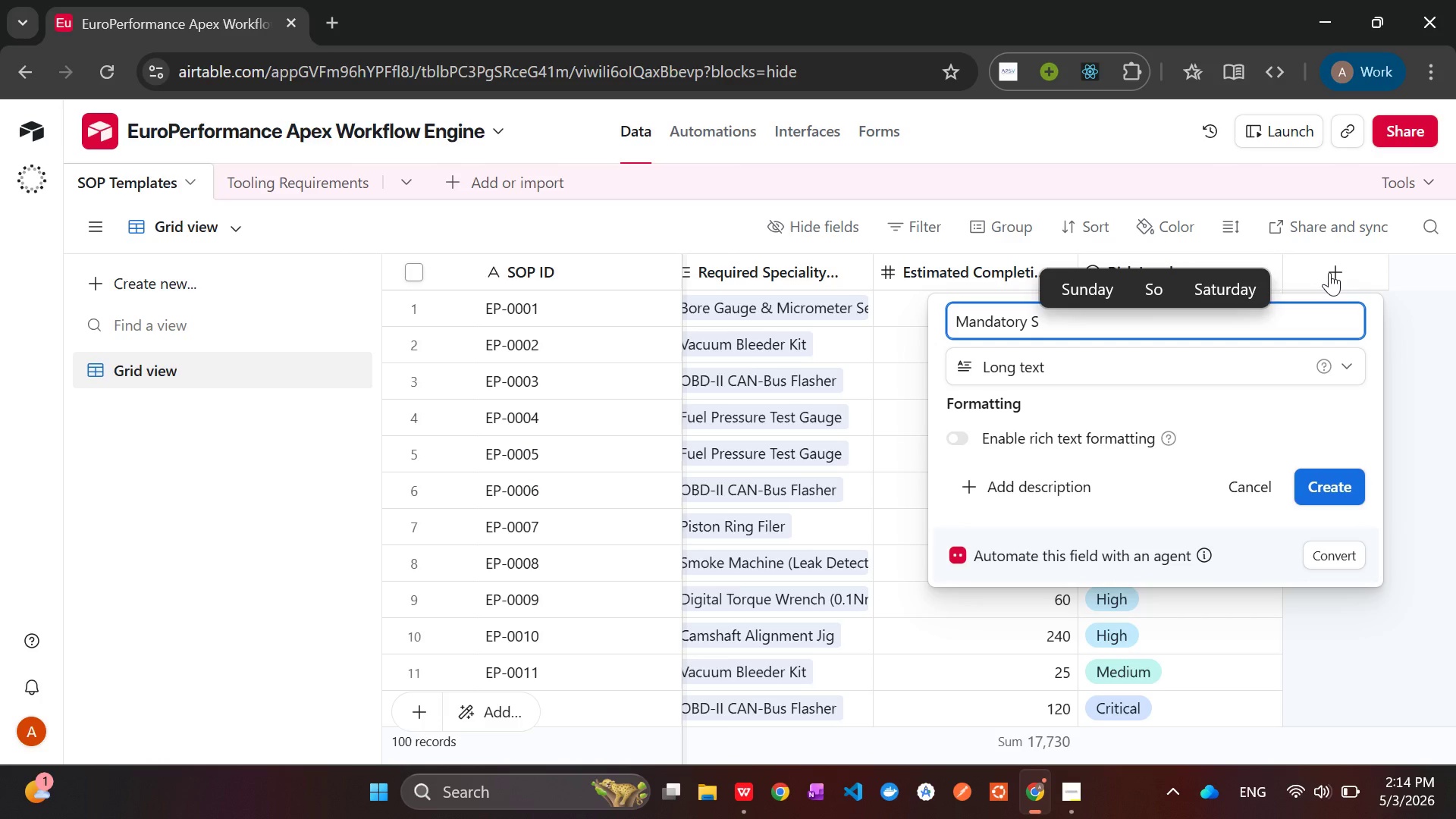 
type(efty )
 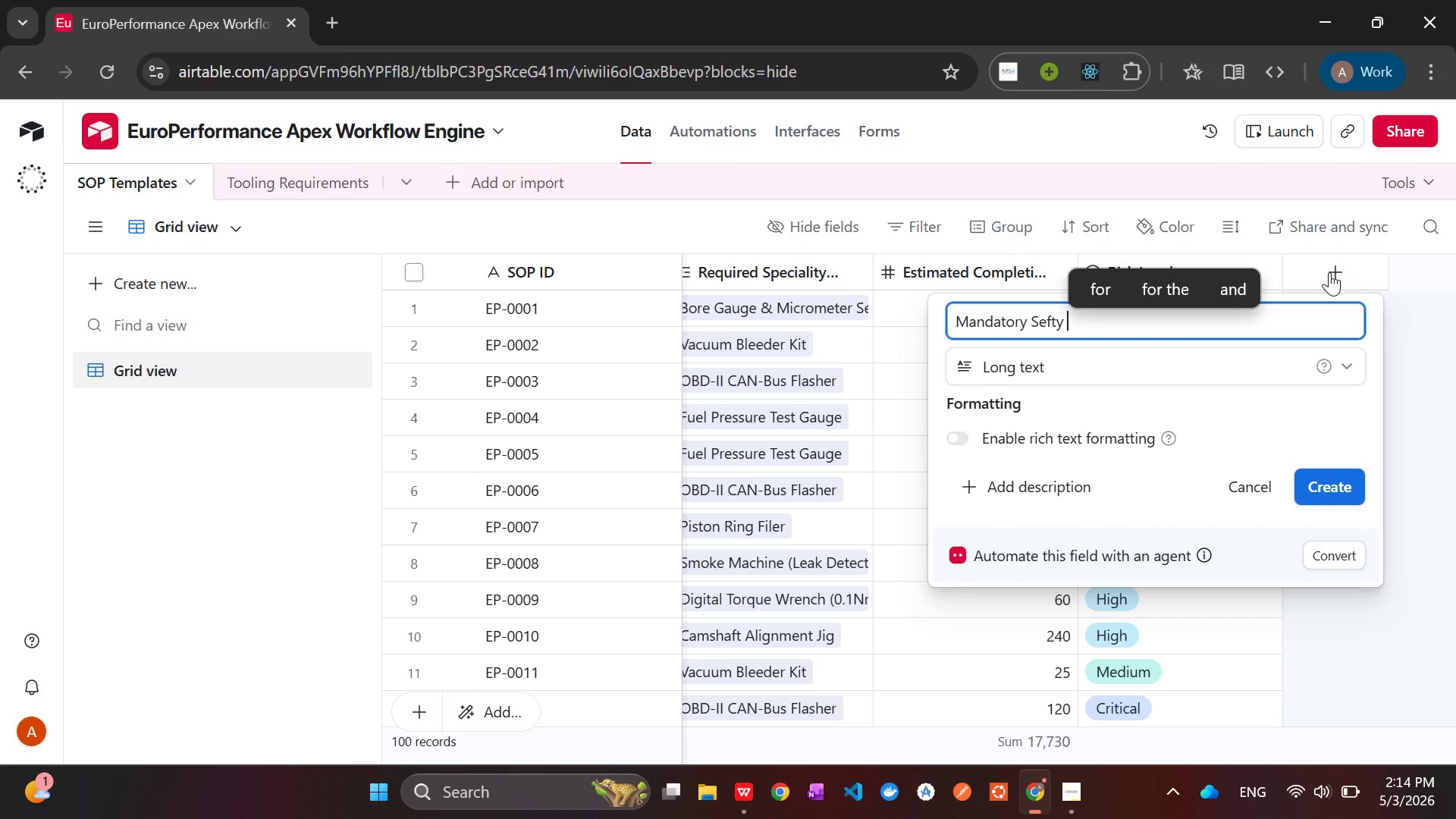 
type(Checklist)
 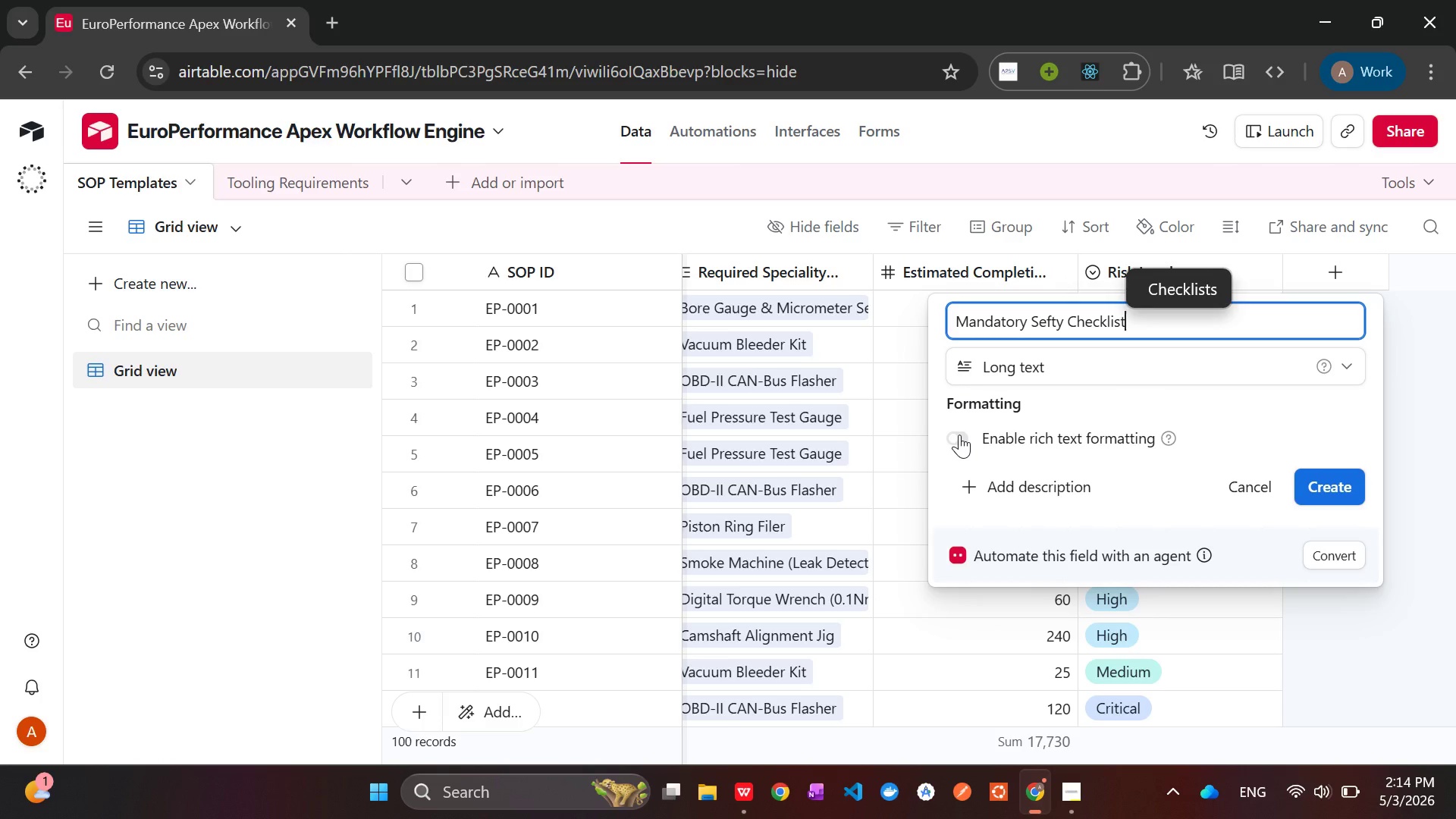 
left_click([959, 436])
 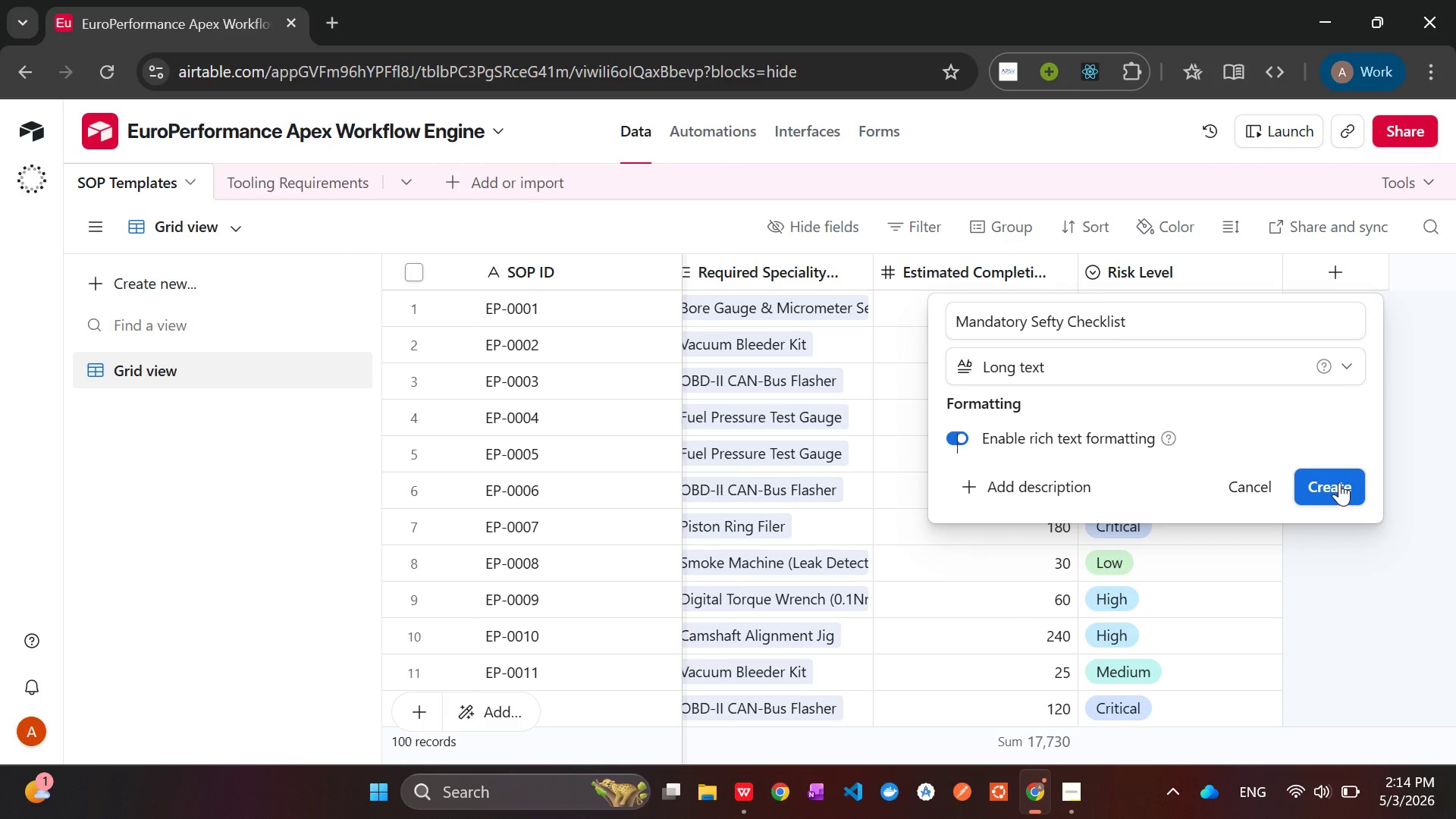 
wait(5.77)
 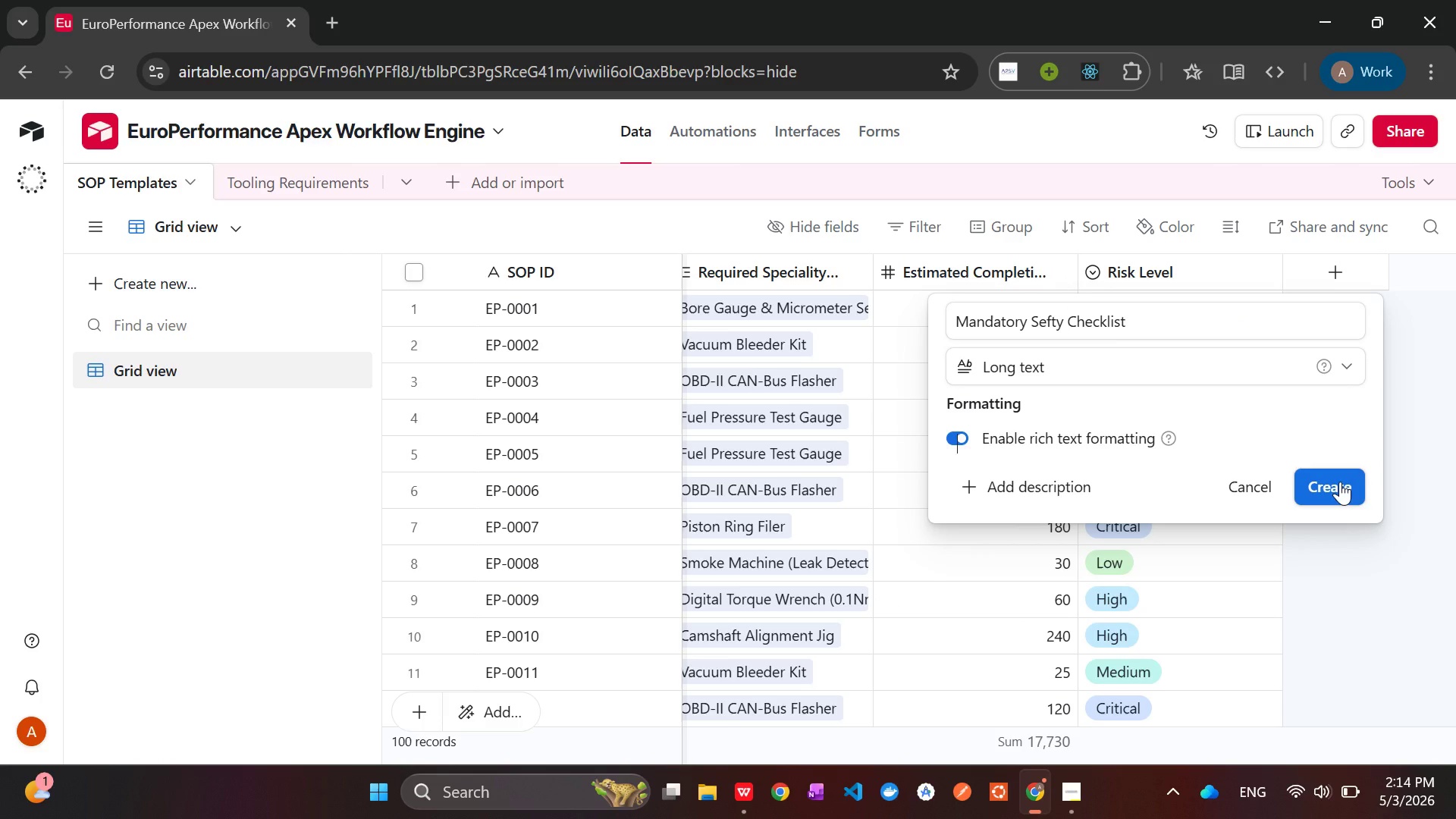 
left_click([1339, 482])
 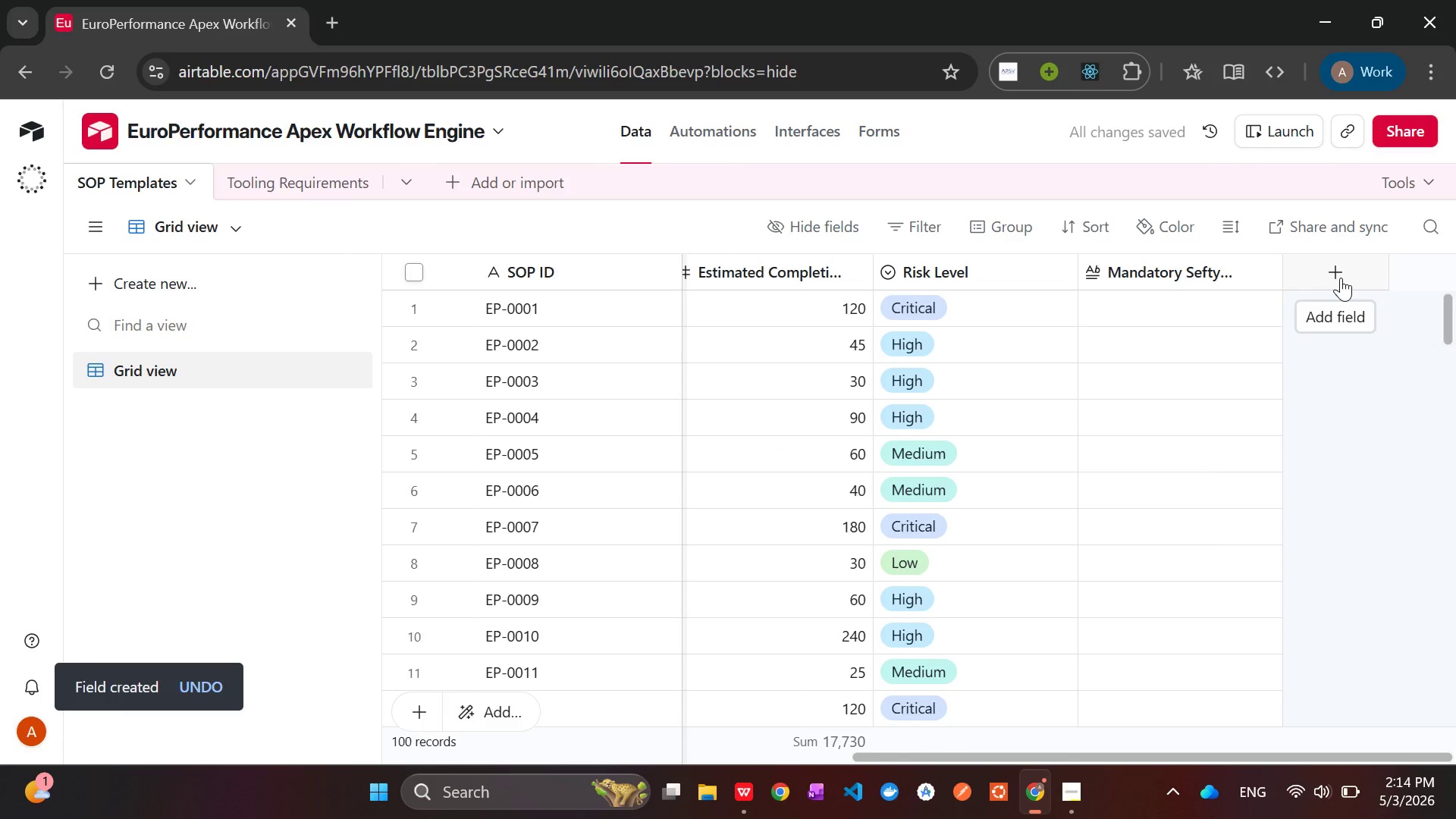 
wait(6.06)
 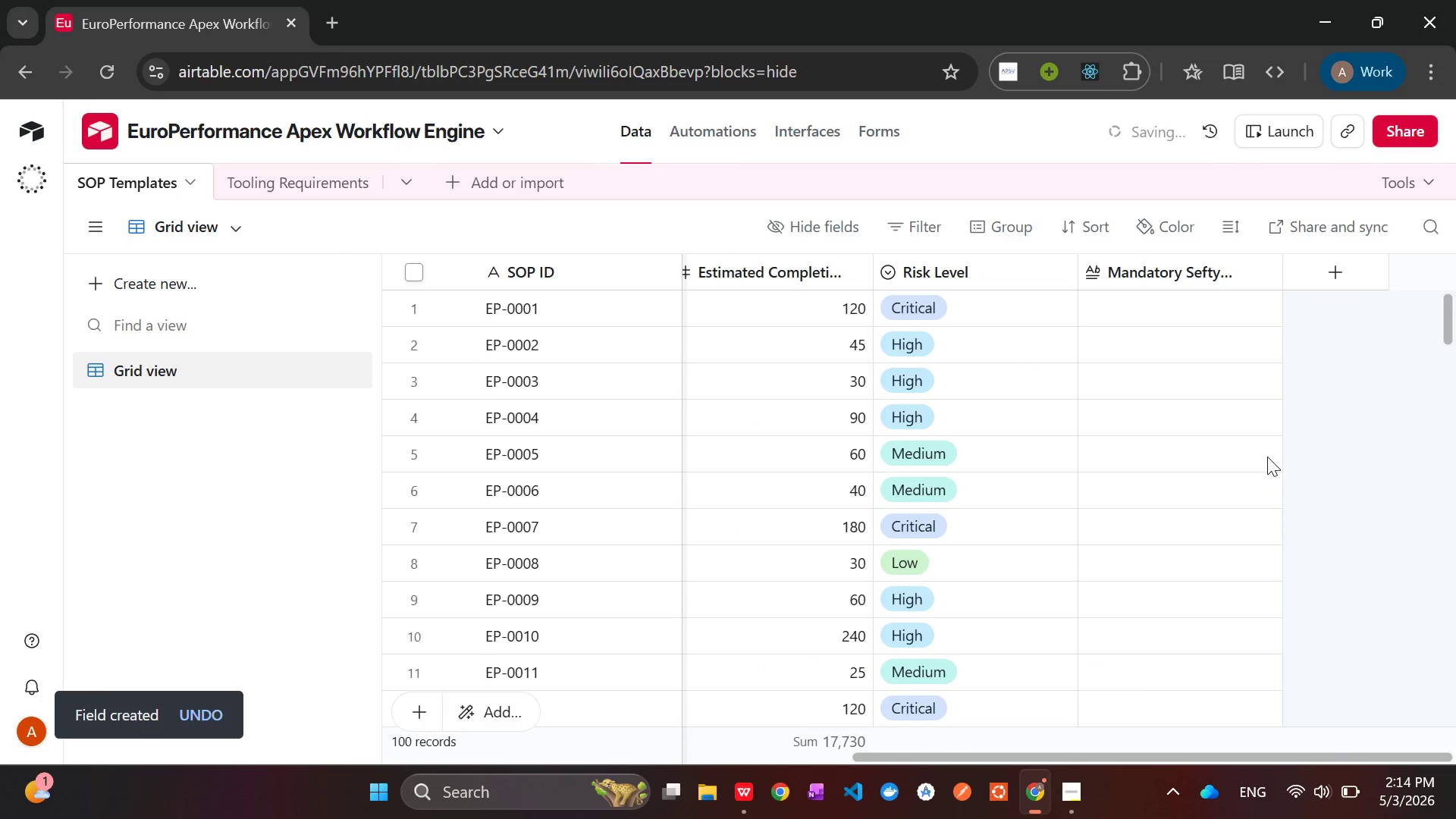 
left_click([1341, 278])
 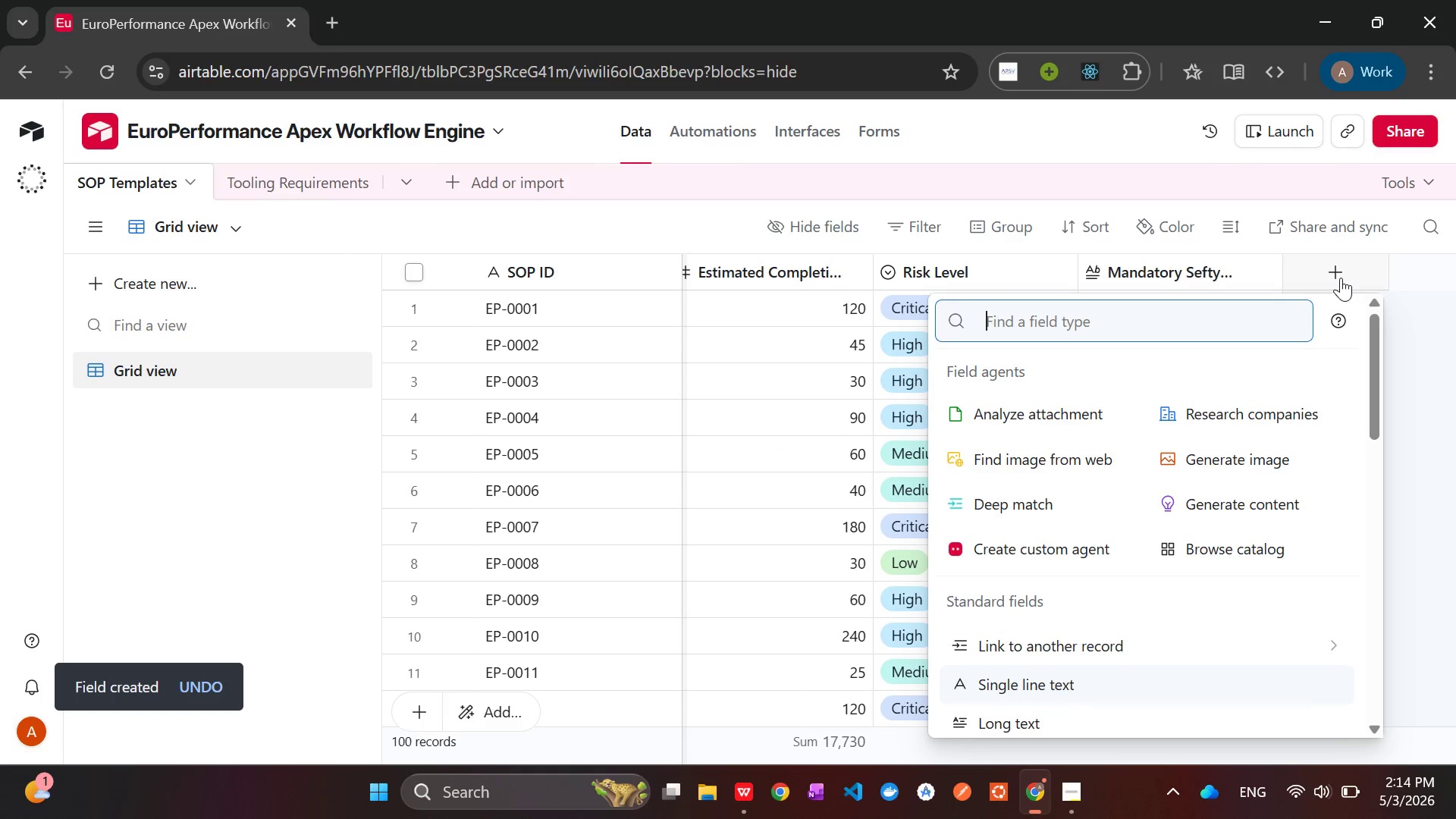 
hold_key(key=ShiftLeft, duration=1.33)
 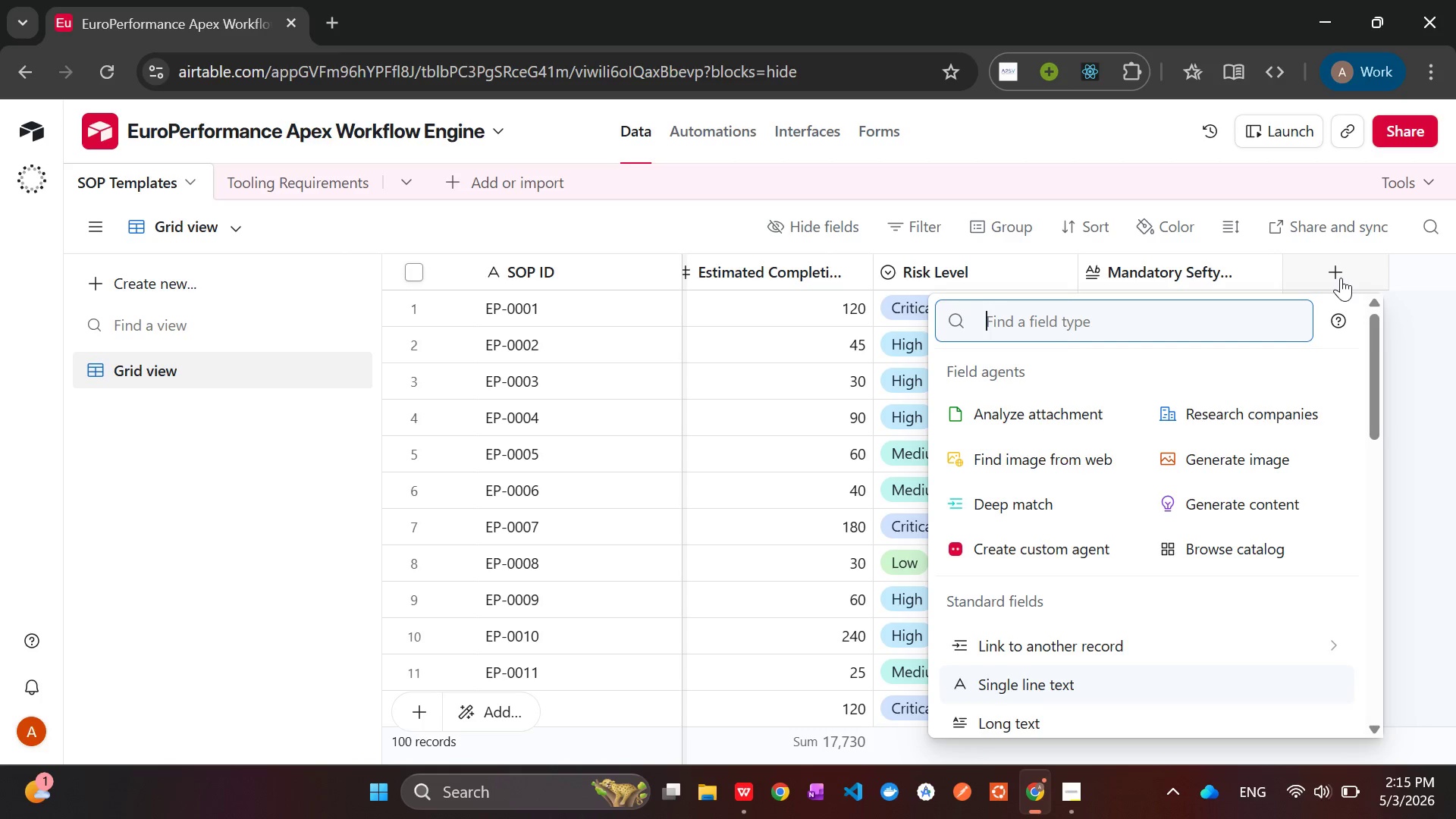 
type(lins)
key(Backspace)
type(k)
 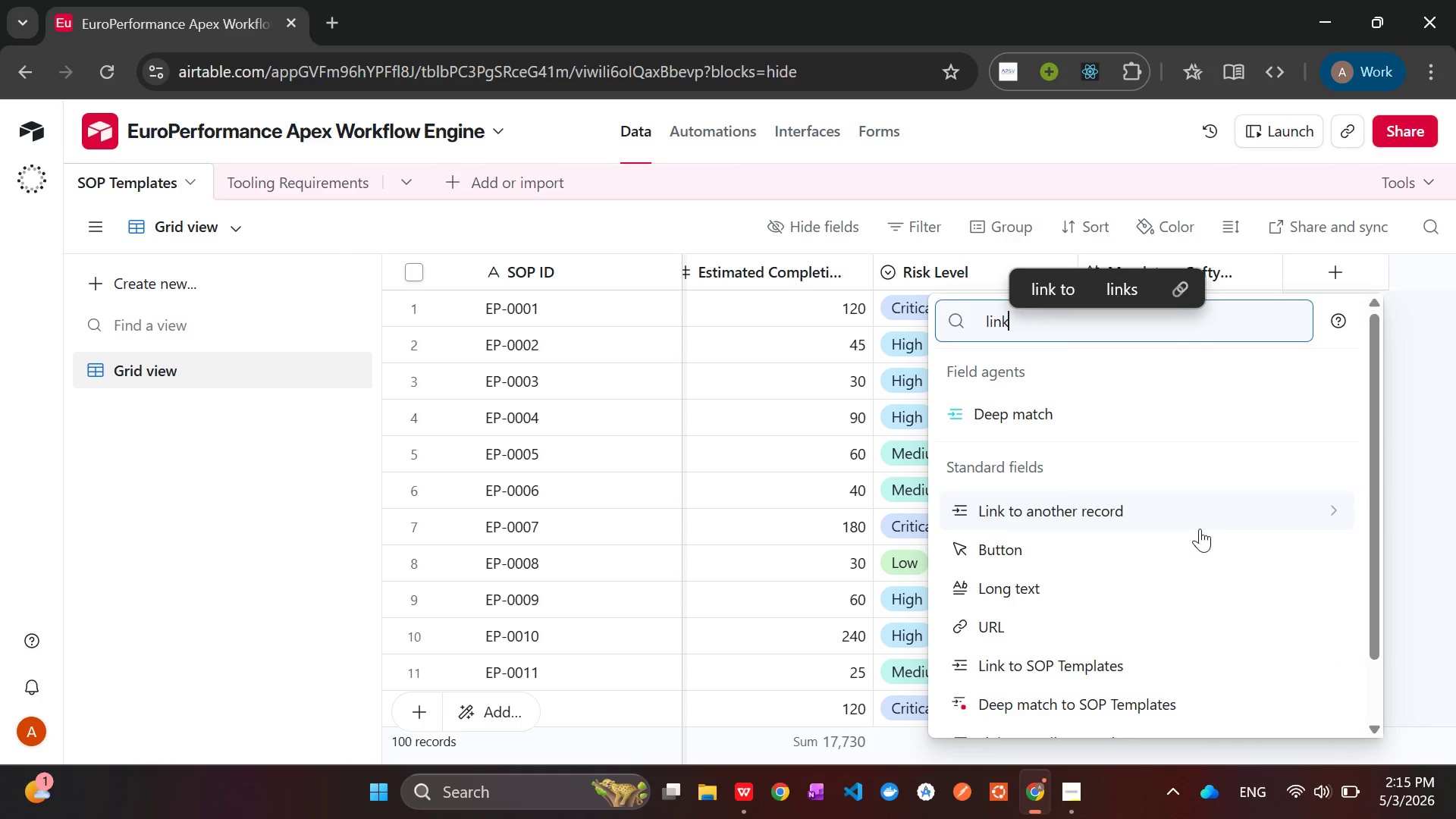 
left_click([1198, 529])
 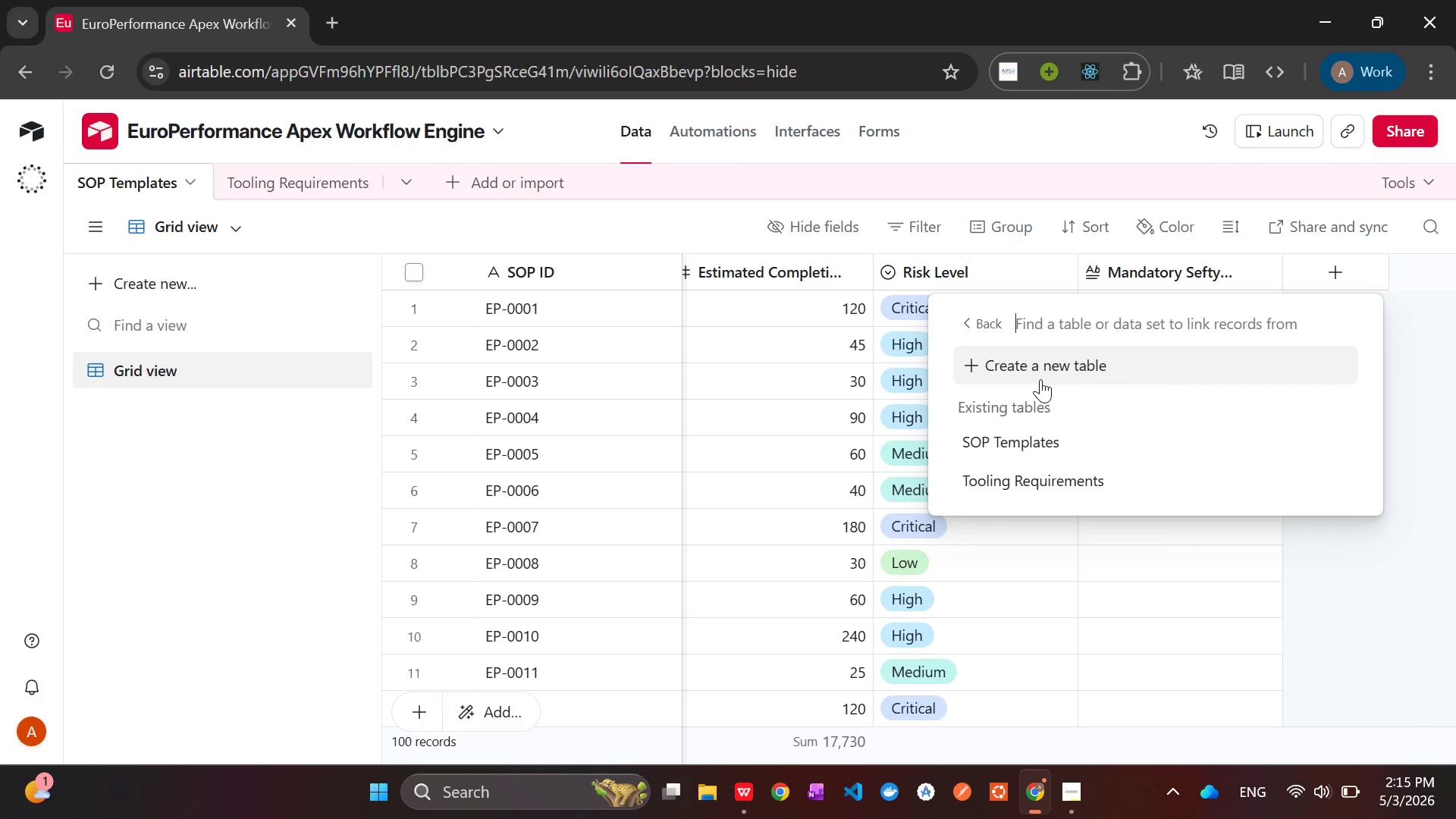 
left_click([1018, 365])
 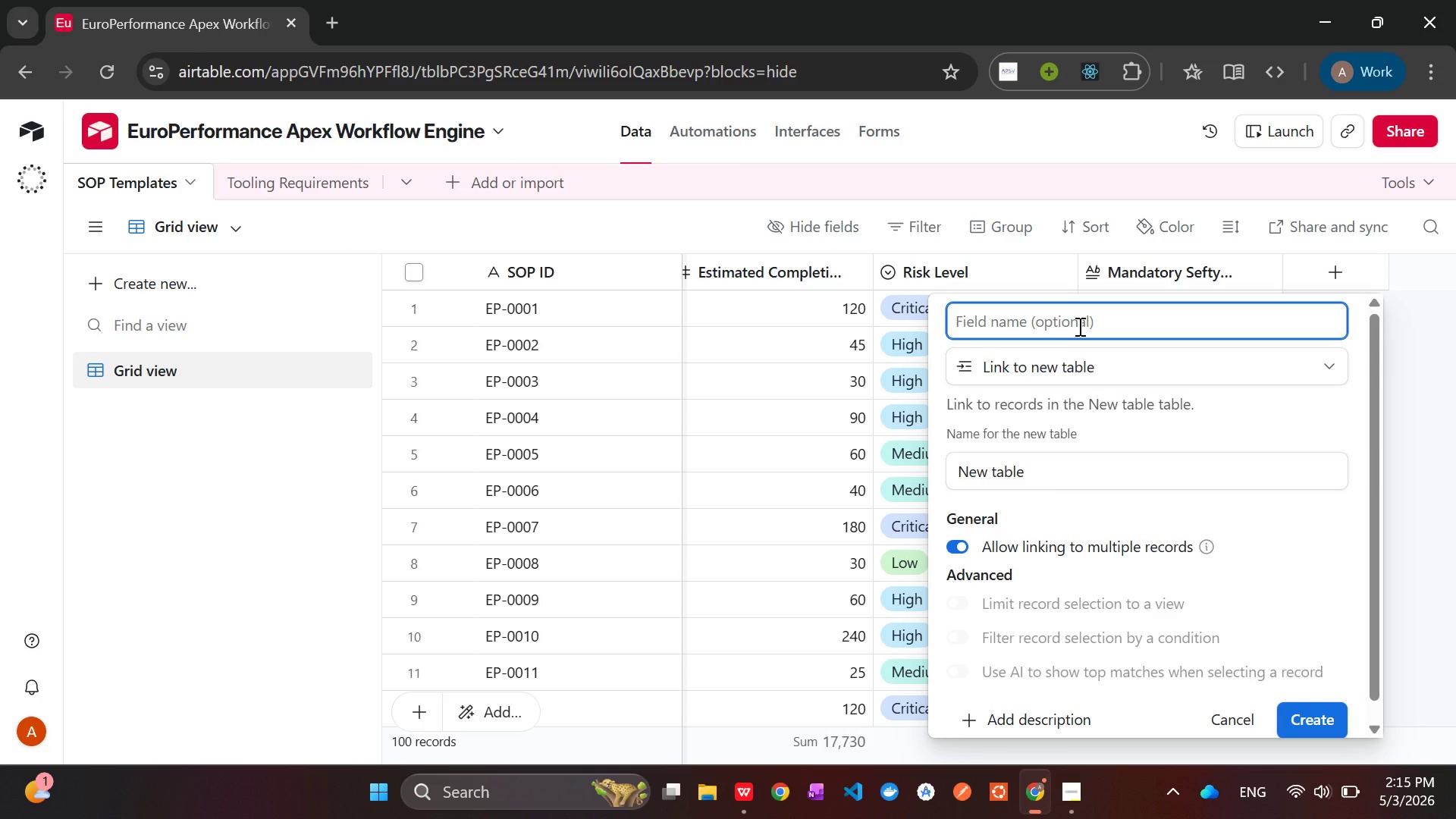 
wait(6.03)
 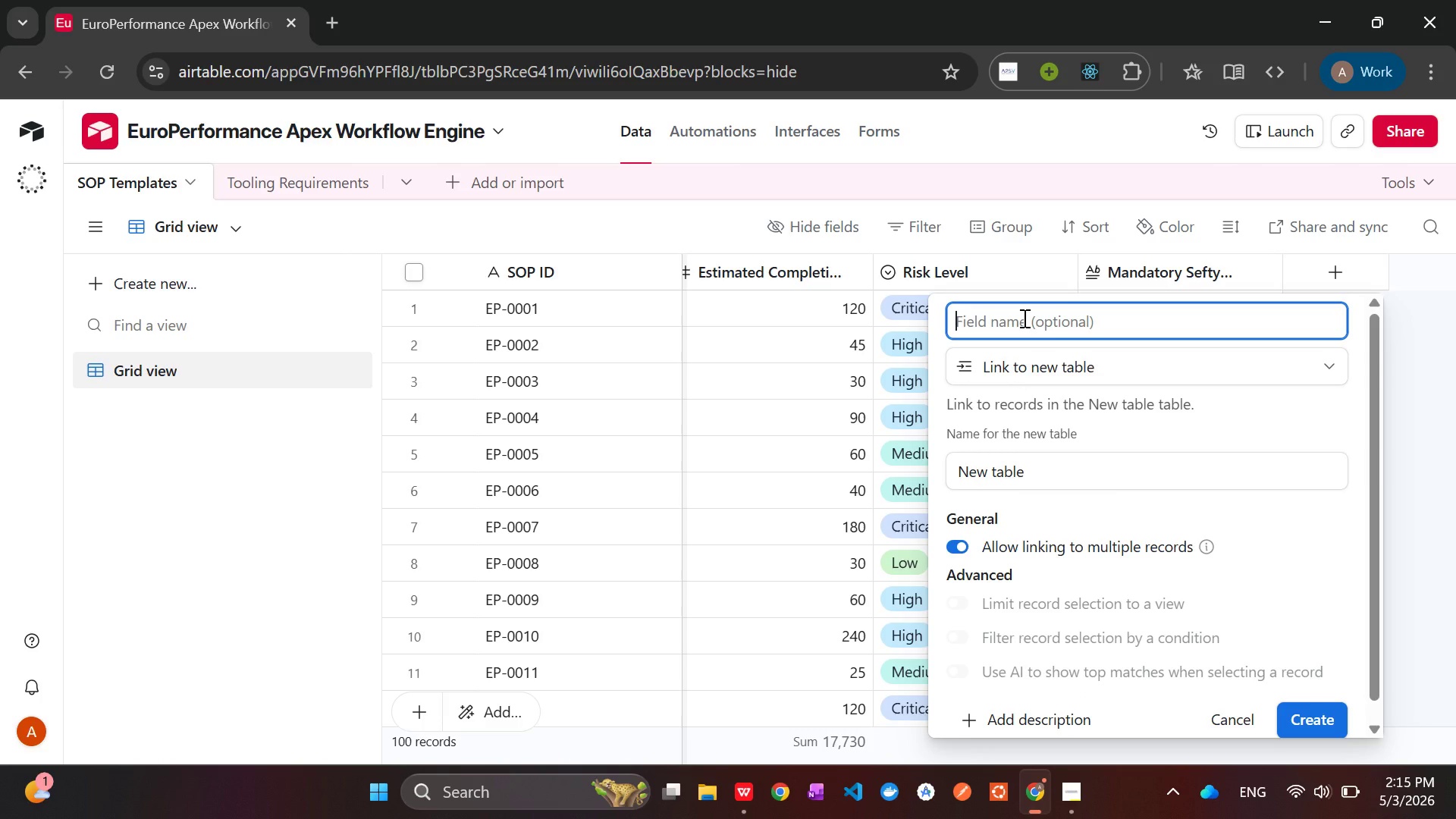 
type(Pre)
 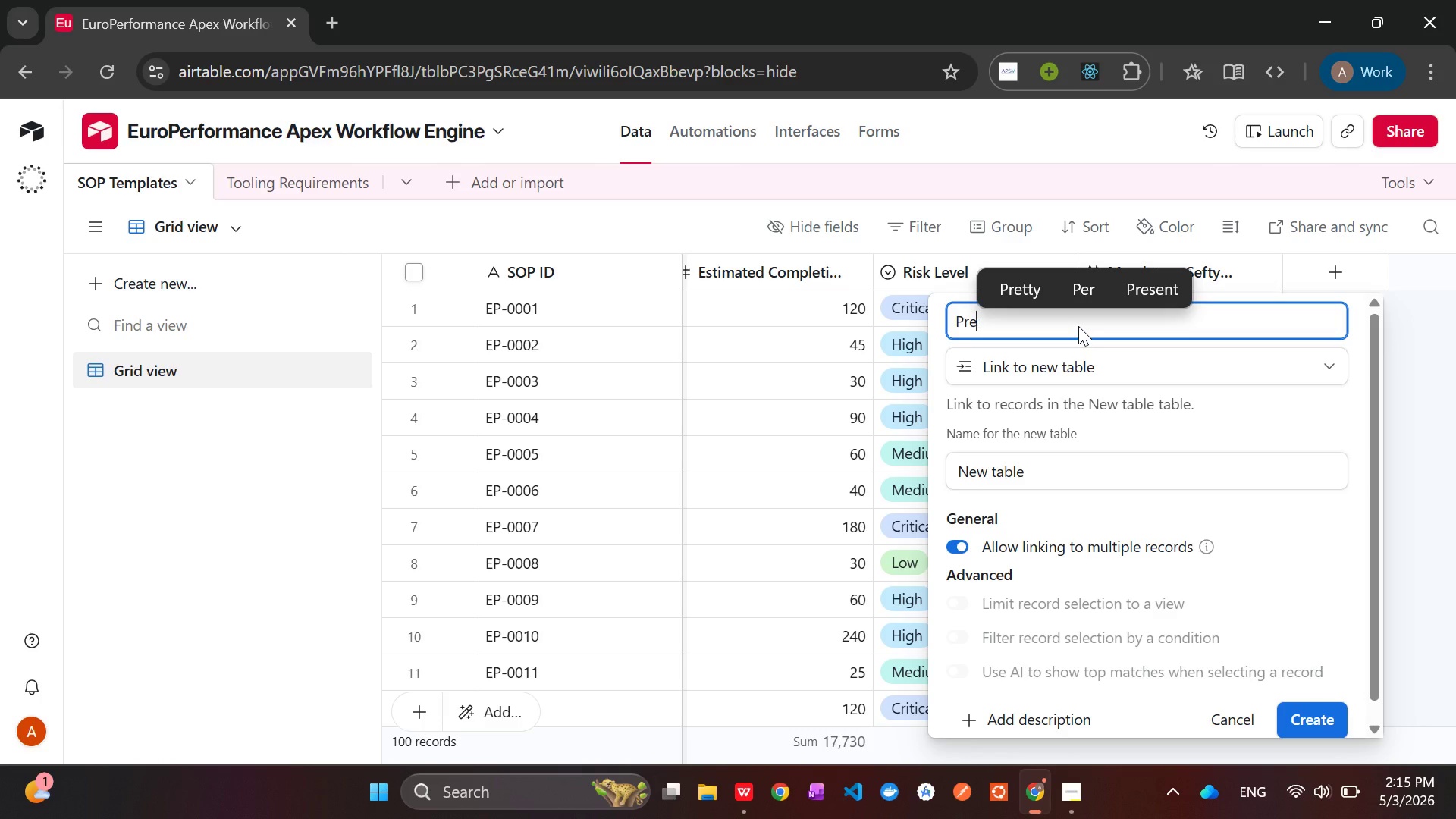 
type(requ)
 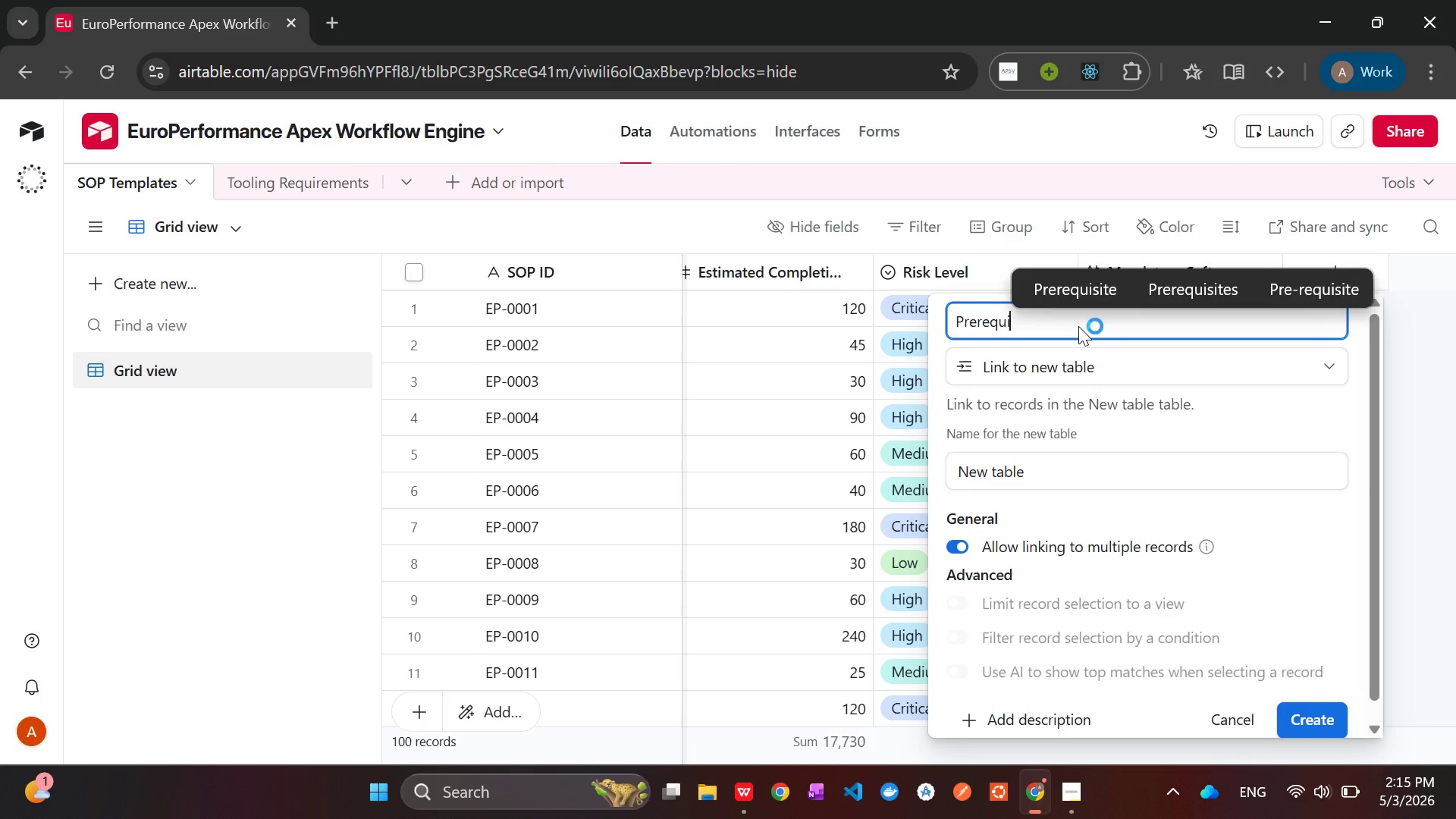 
type(site)
 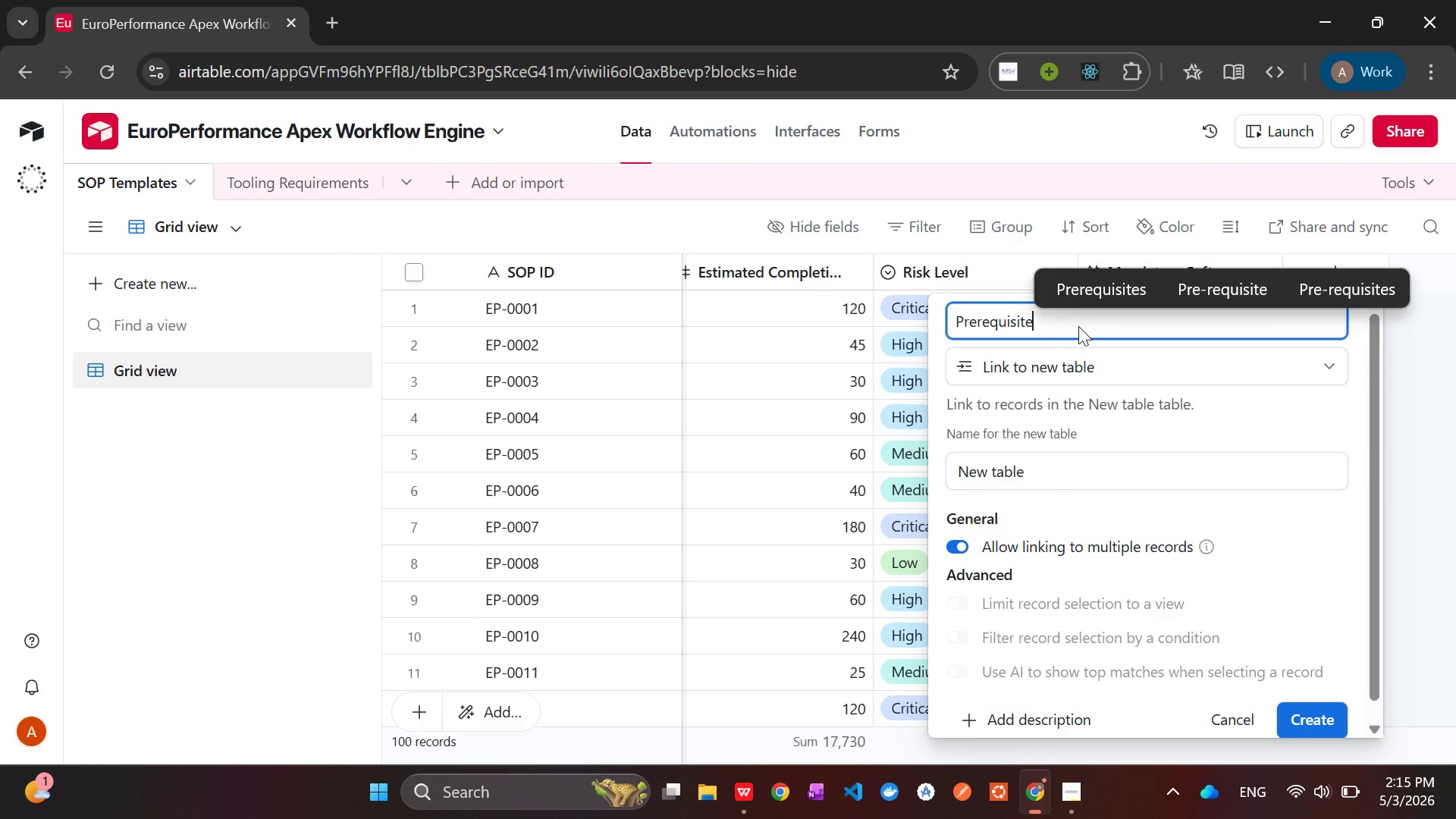 
type( SI)
key(Backspace)
type(OP)
 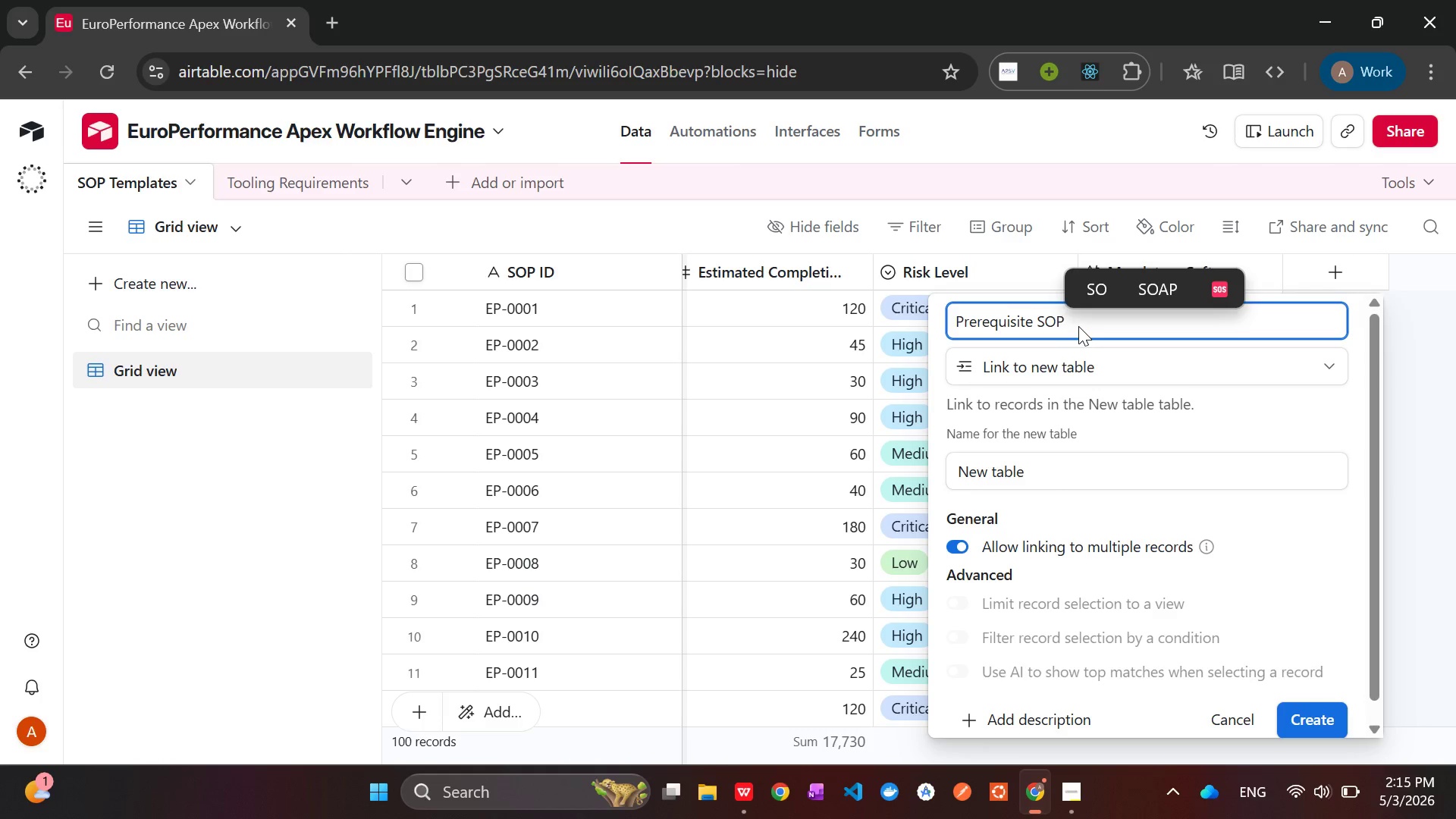 
wait(5.59)
 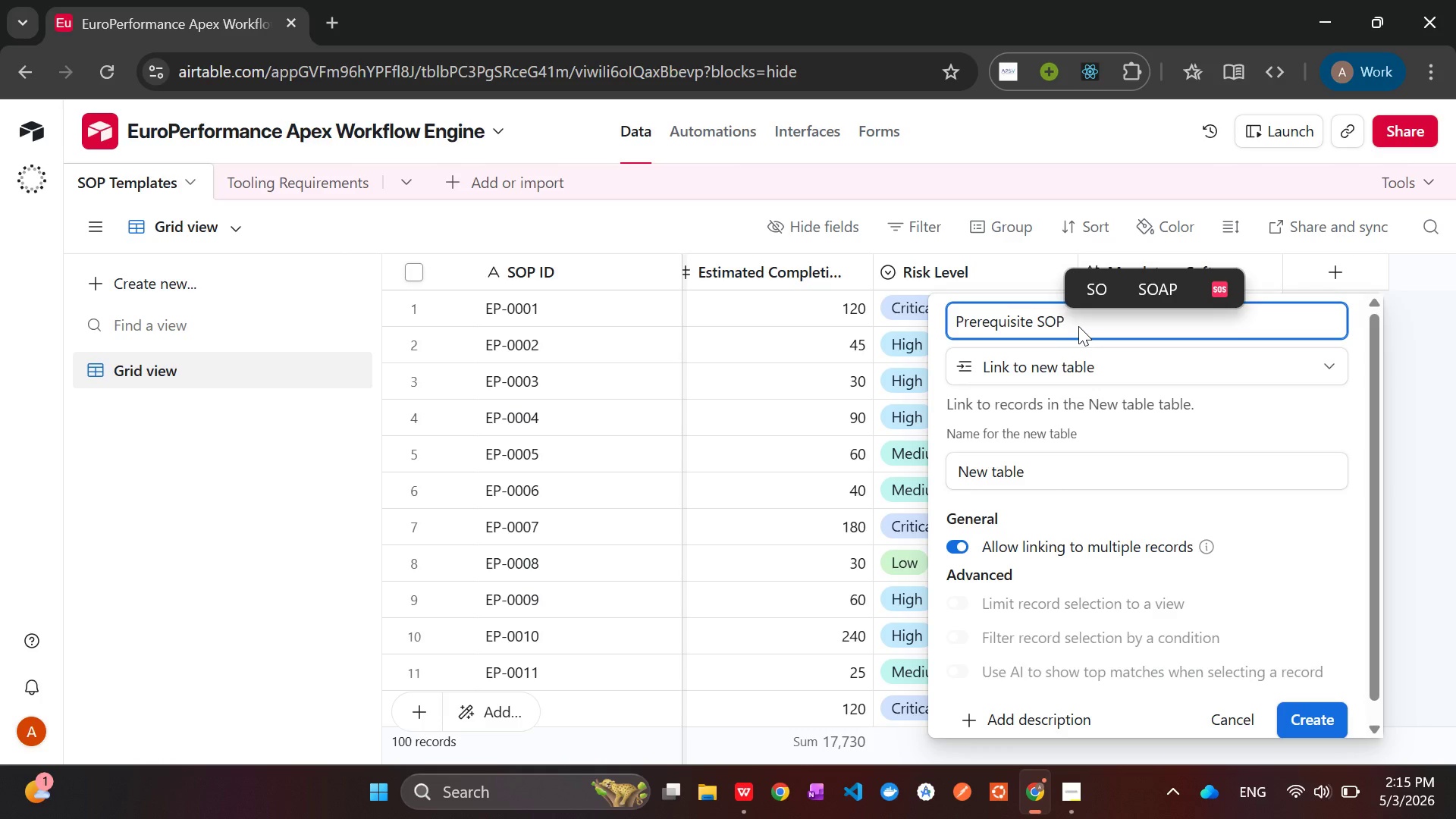 
left_click([1062, 463])
 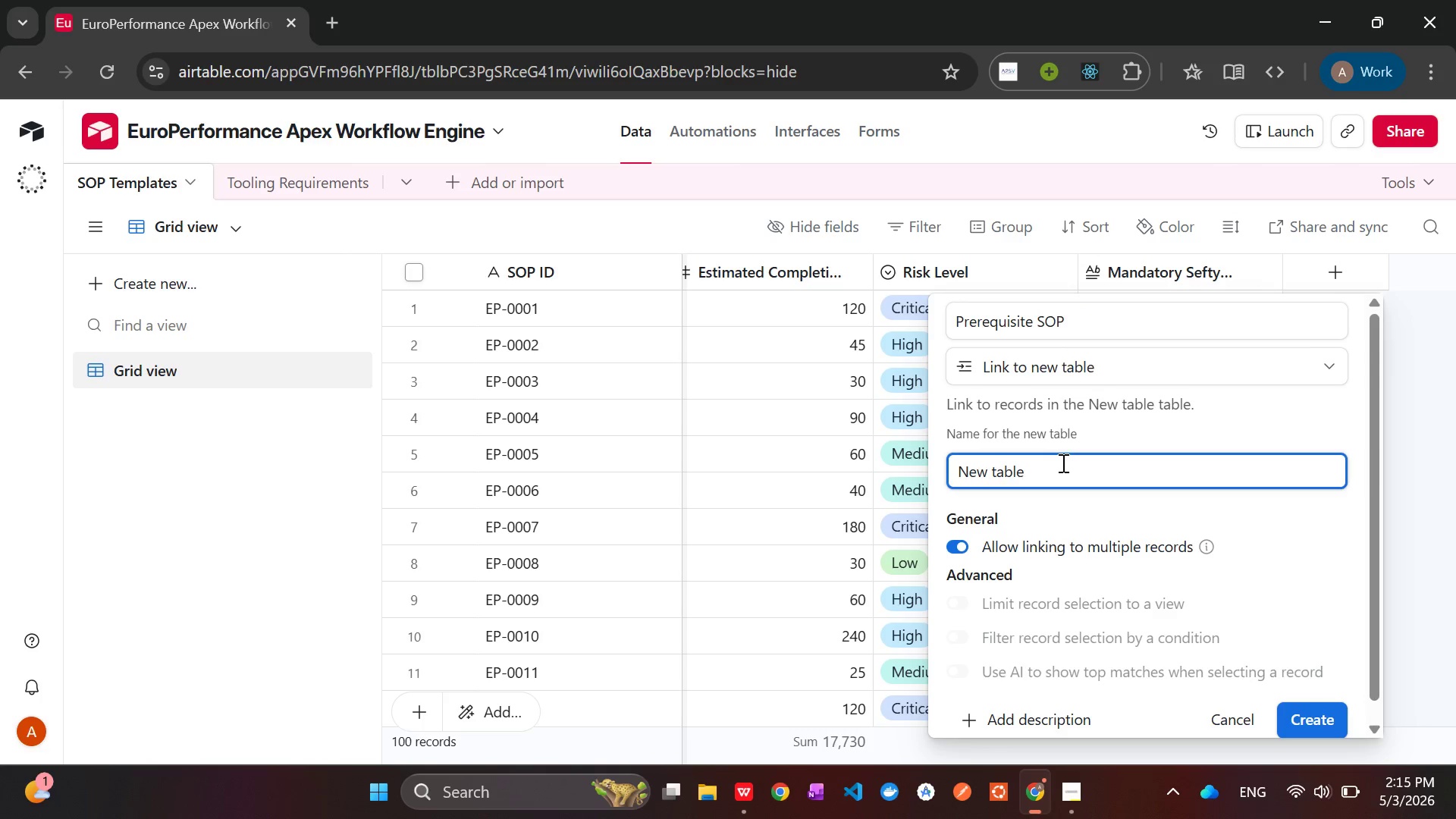 
hold_key(key=Backspace, duration=1.22)
 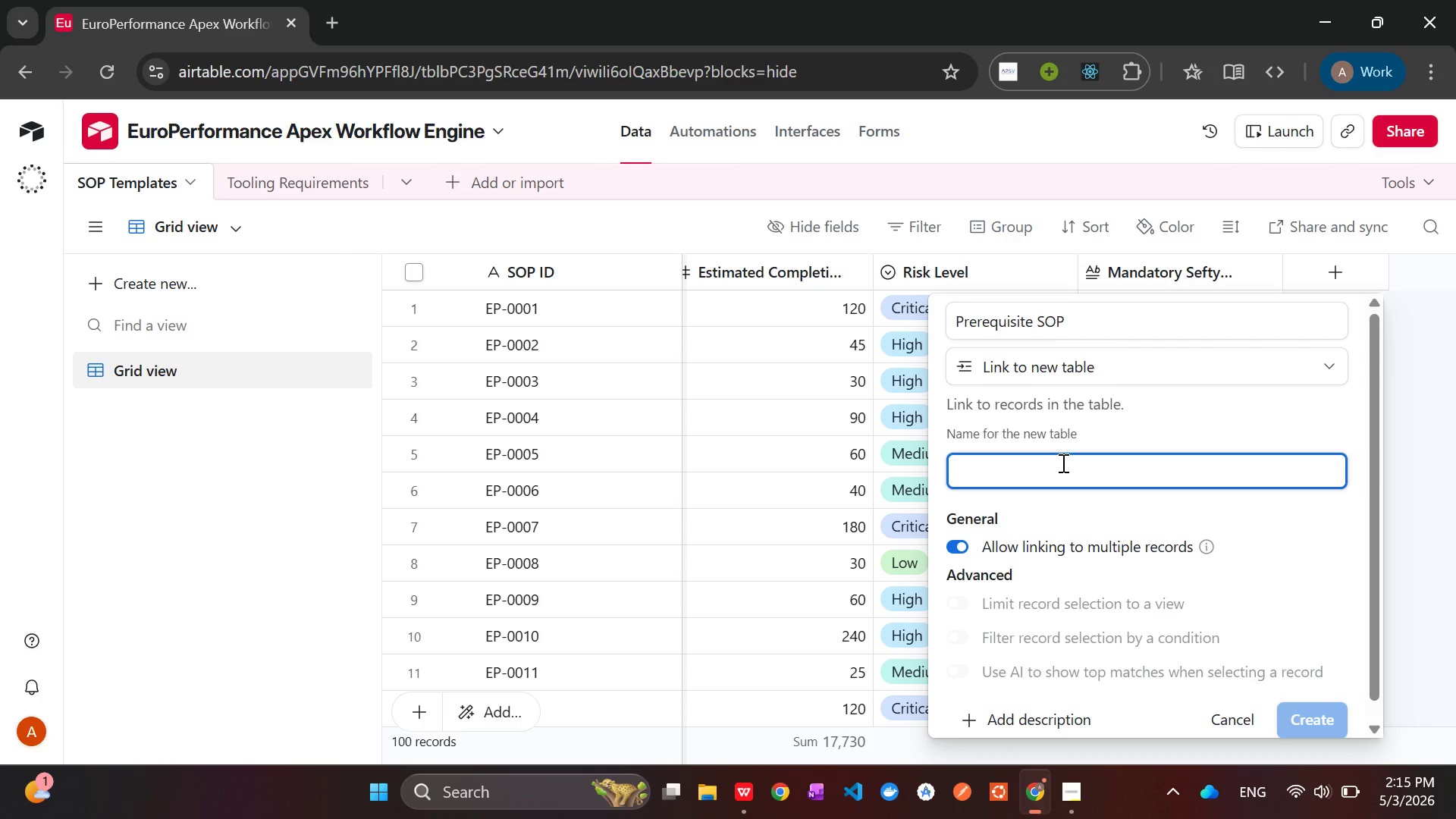 
wait(6.26)
 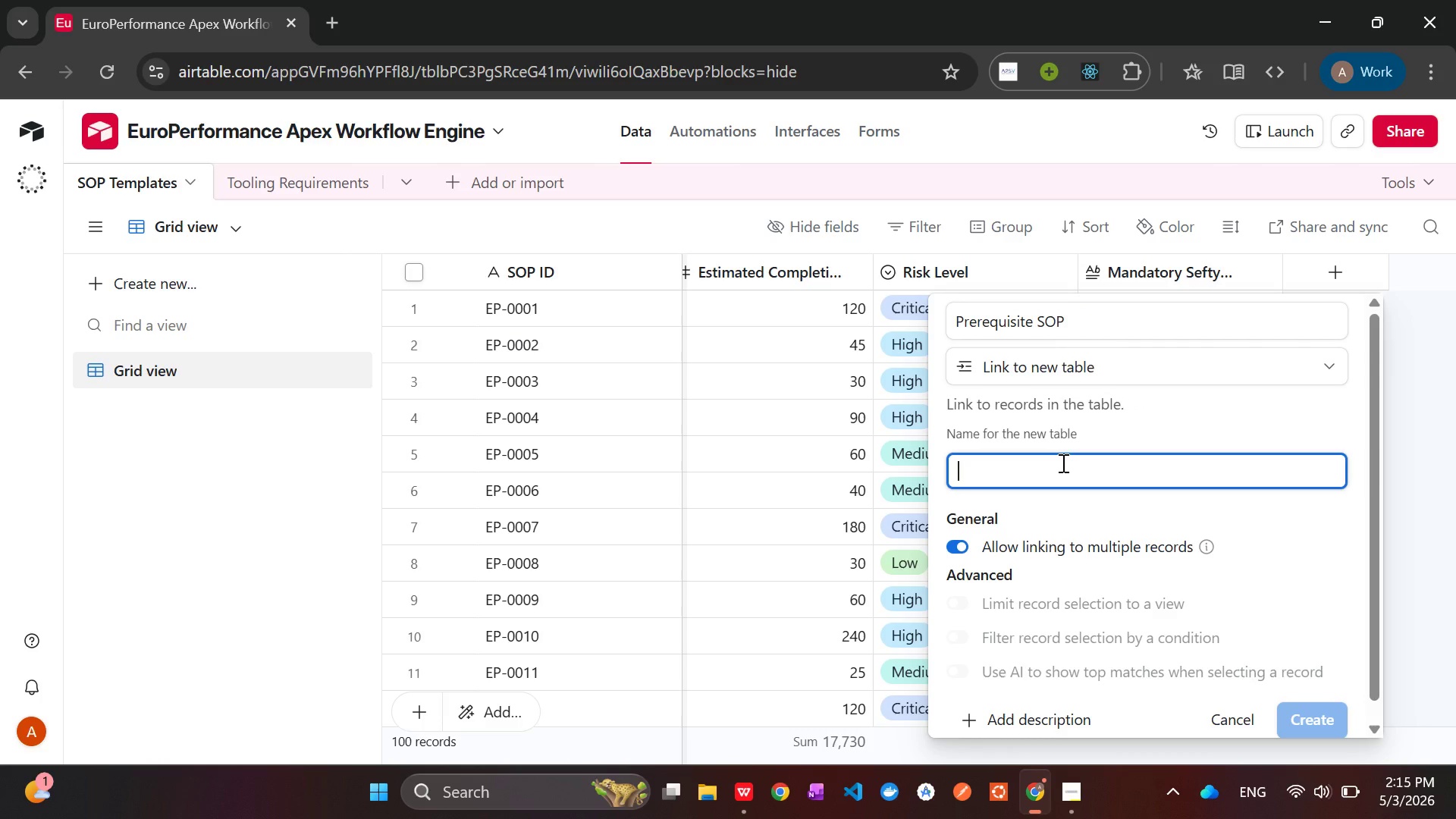 
type(SOP Templates)
 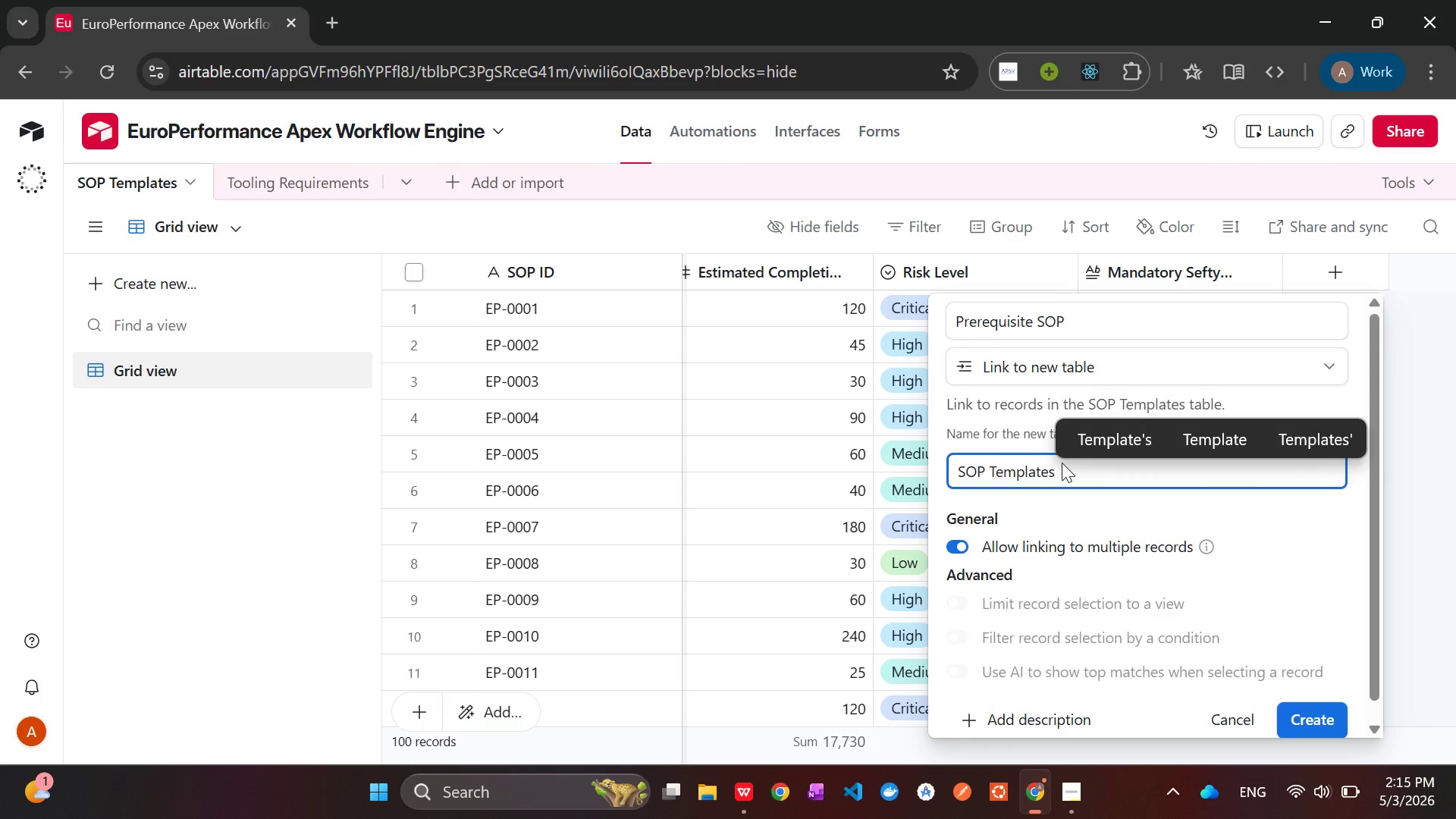 
wait(31.89)
 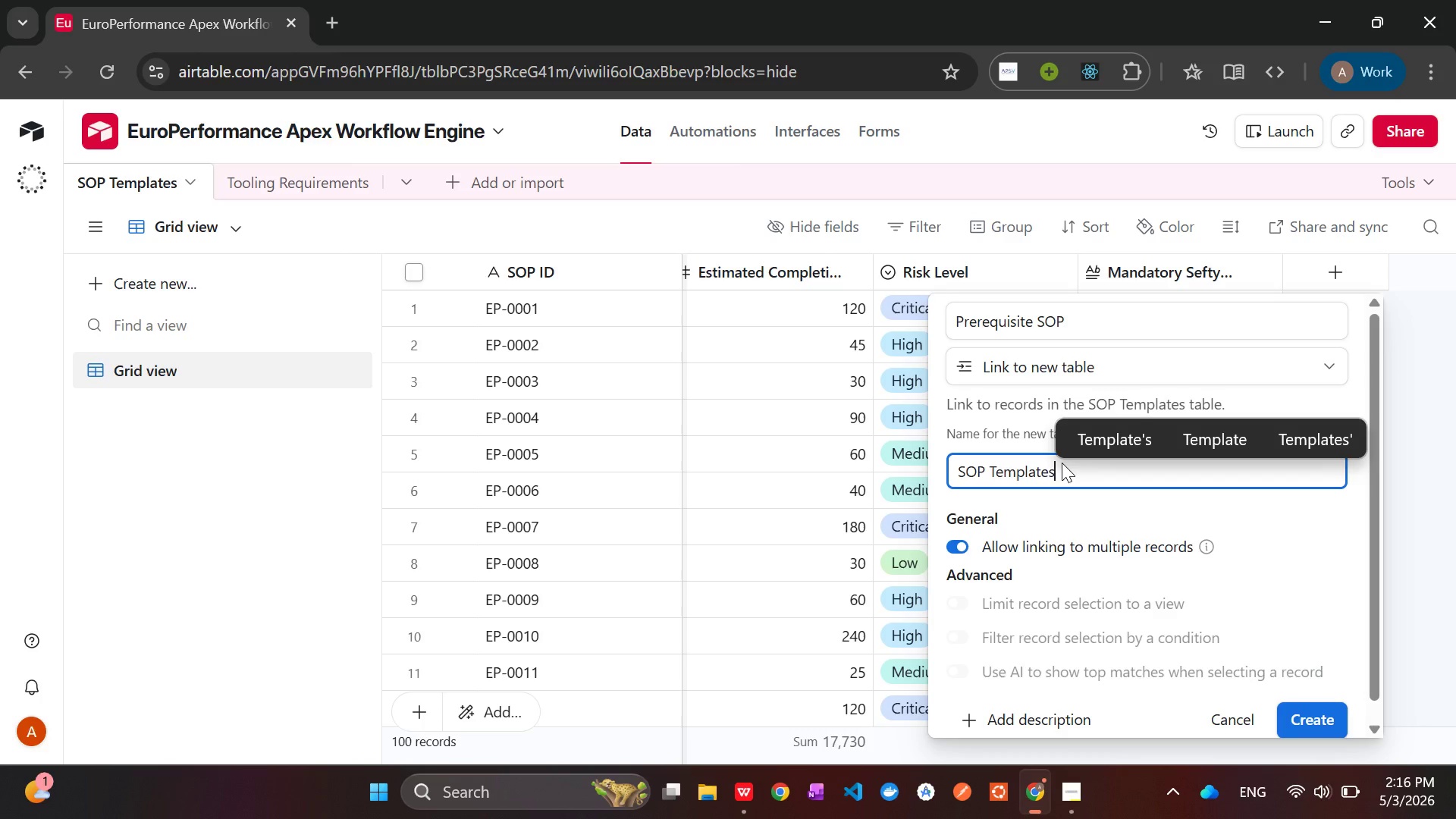 
left_click([1307, 711])
 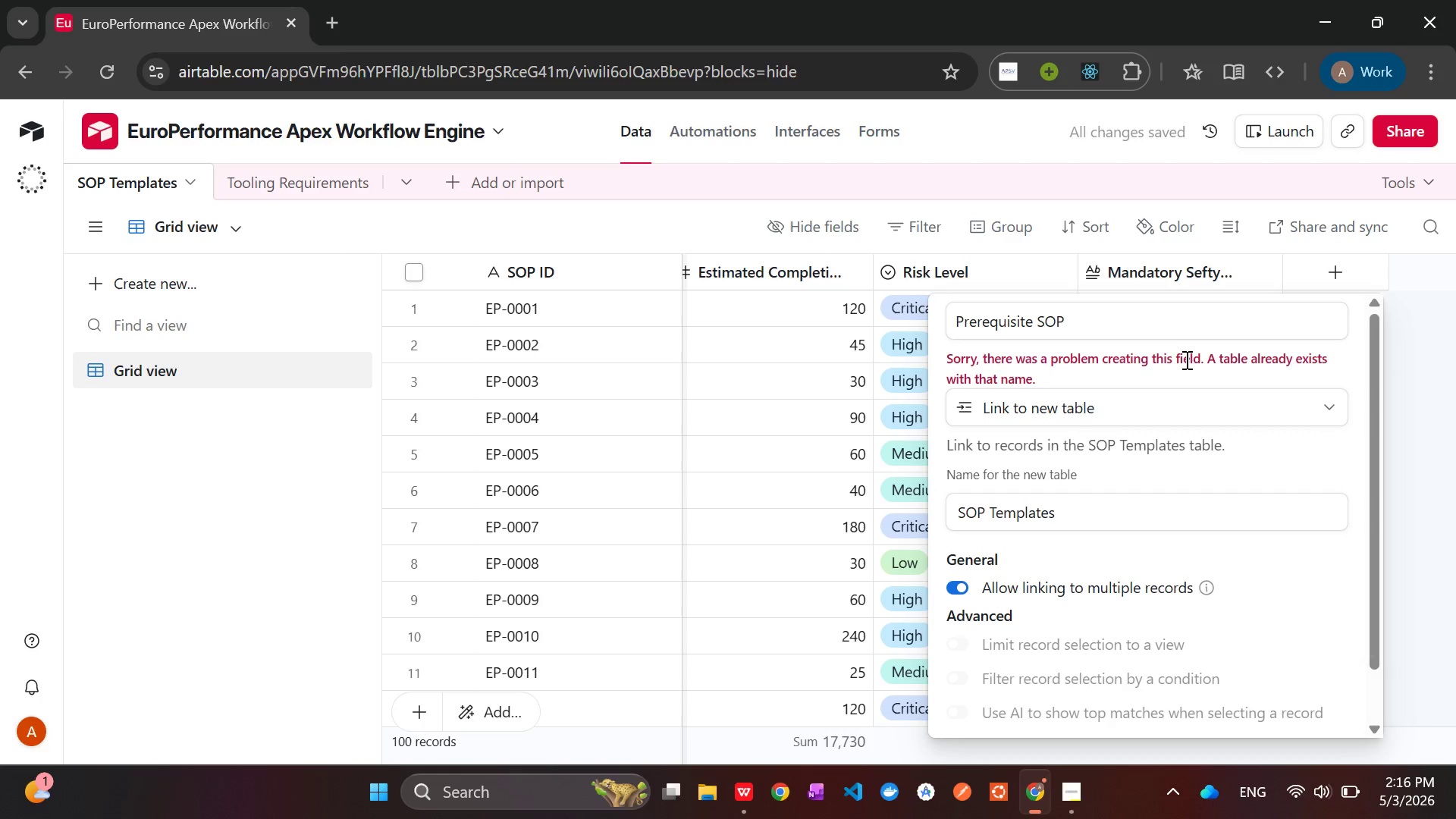 
wait(9.95)
 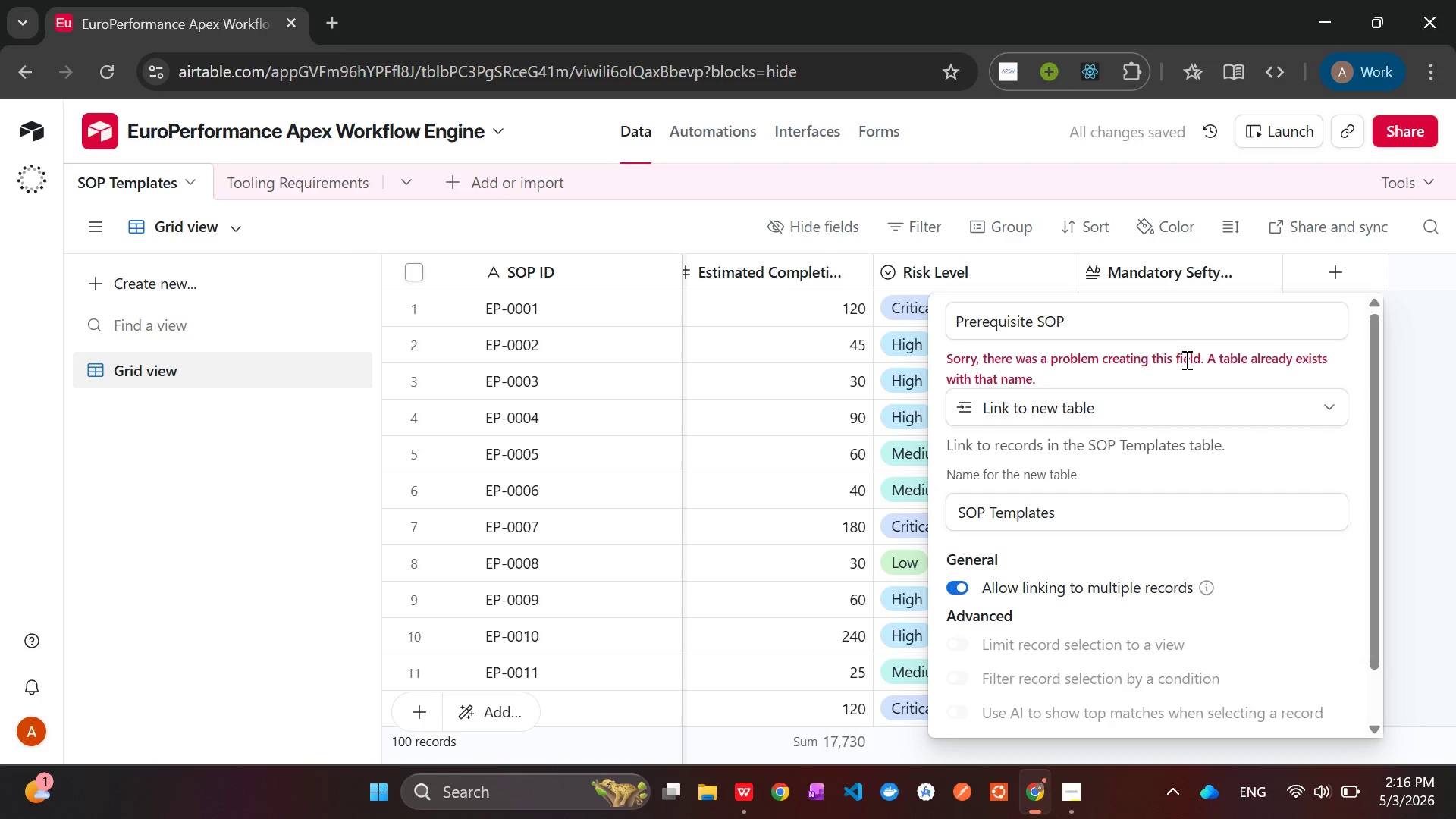 
left_click([1080, 328])
 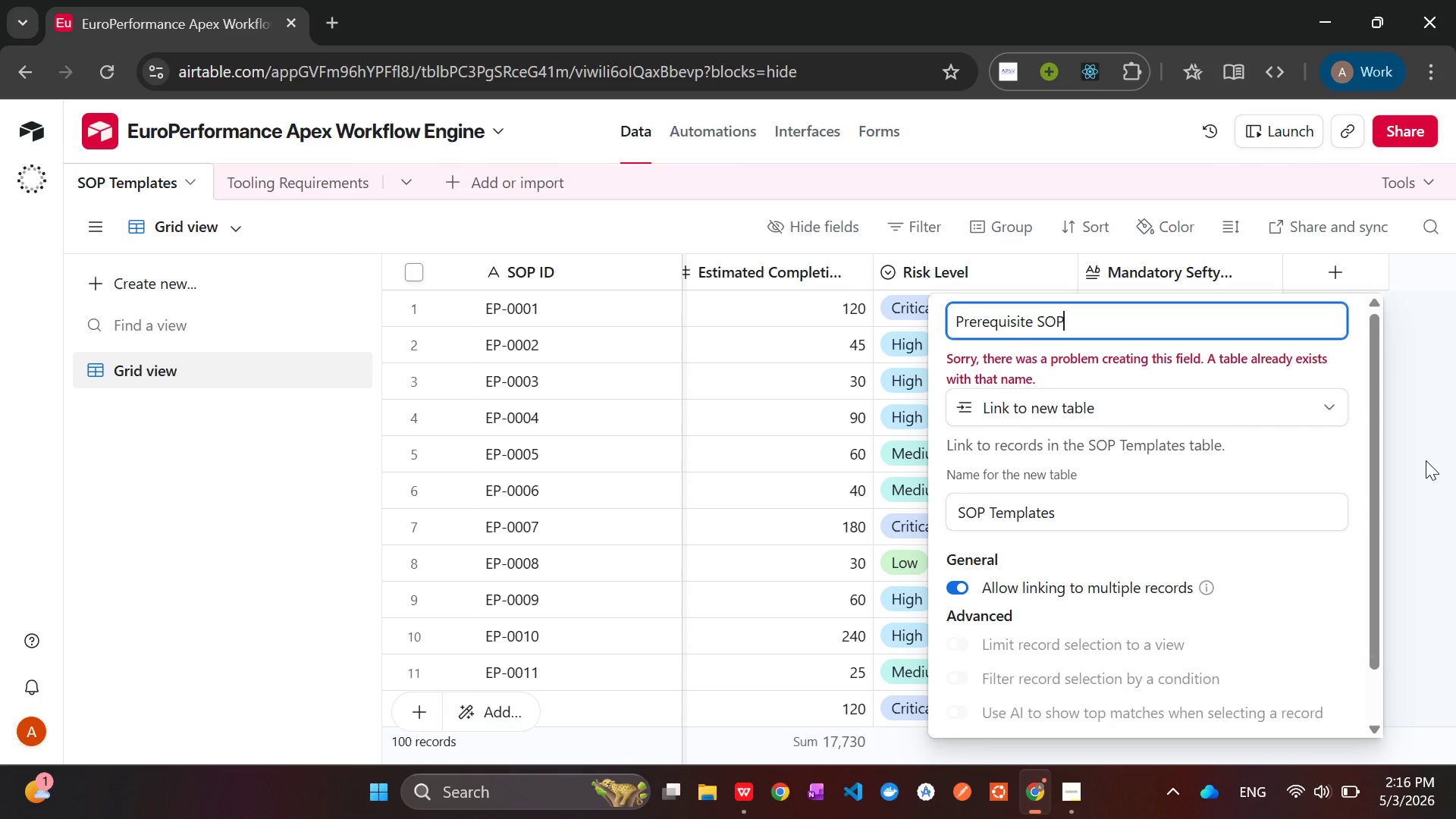 
left_click([1426, 460])
 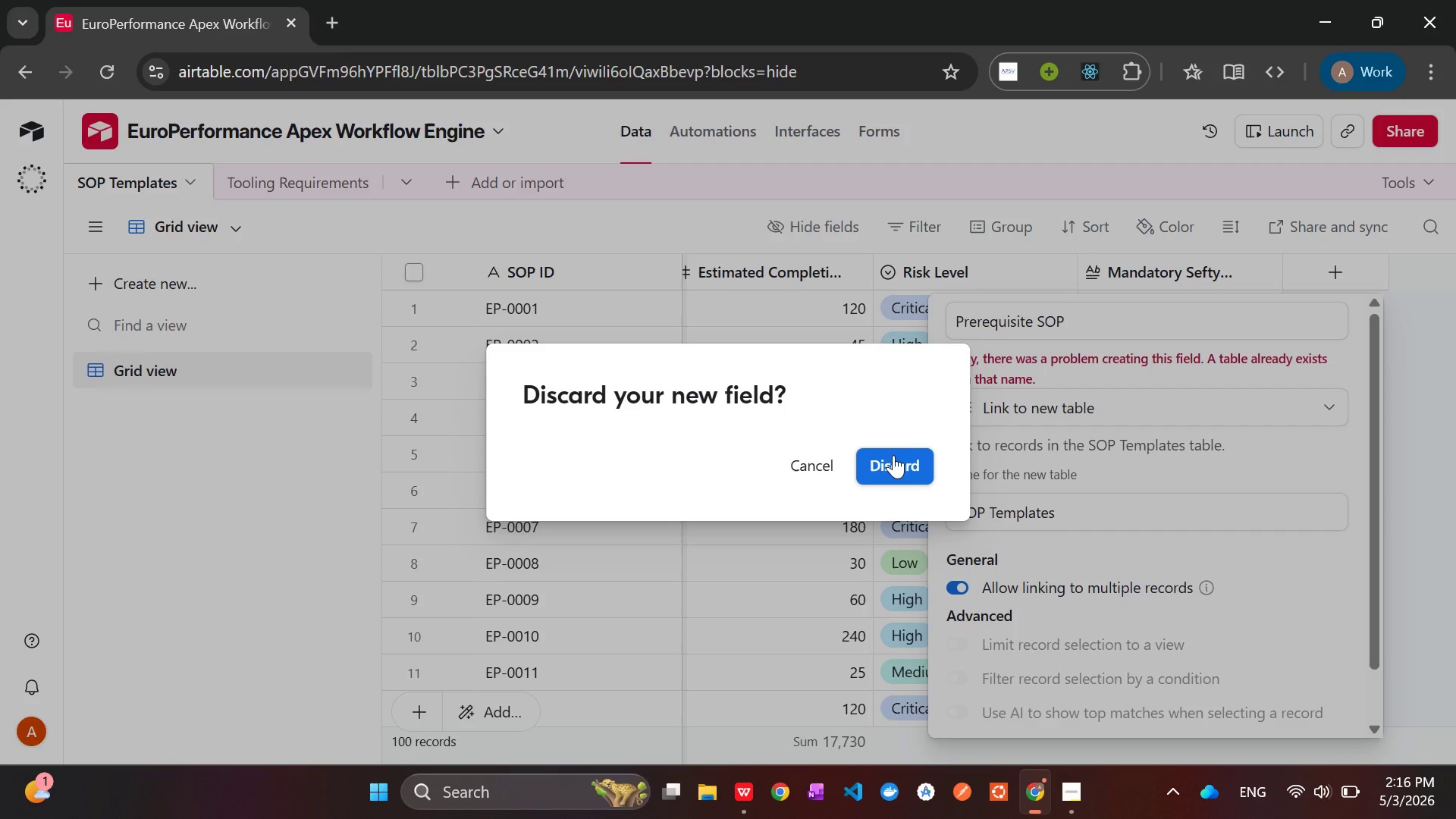 
left_click([898, 457])
 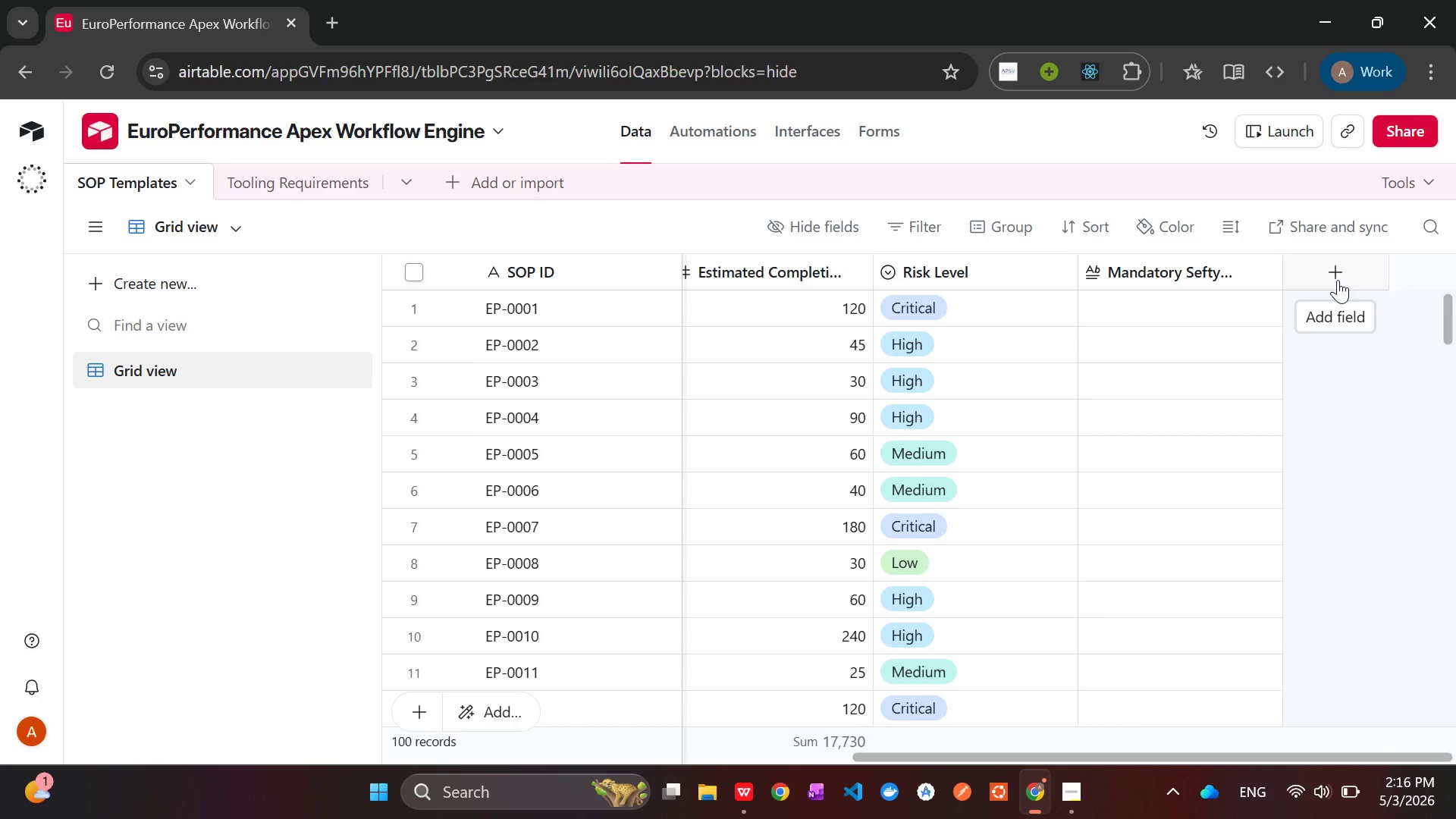 
left_click([1338, 280])
 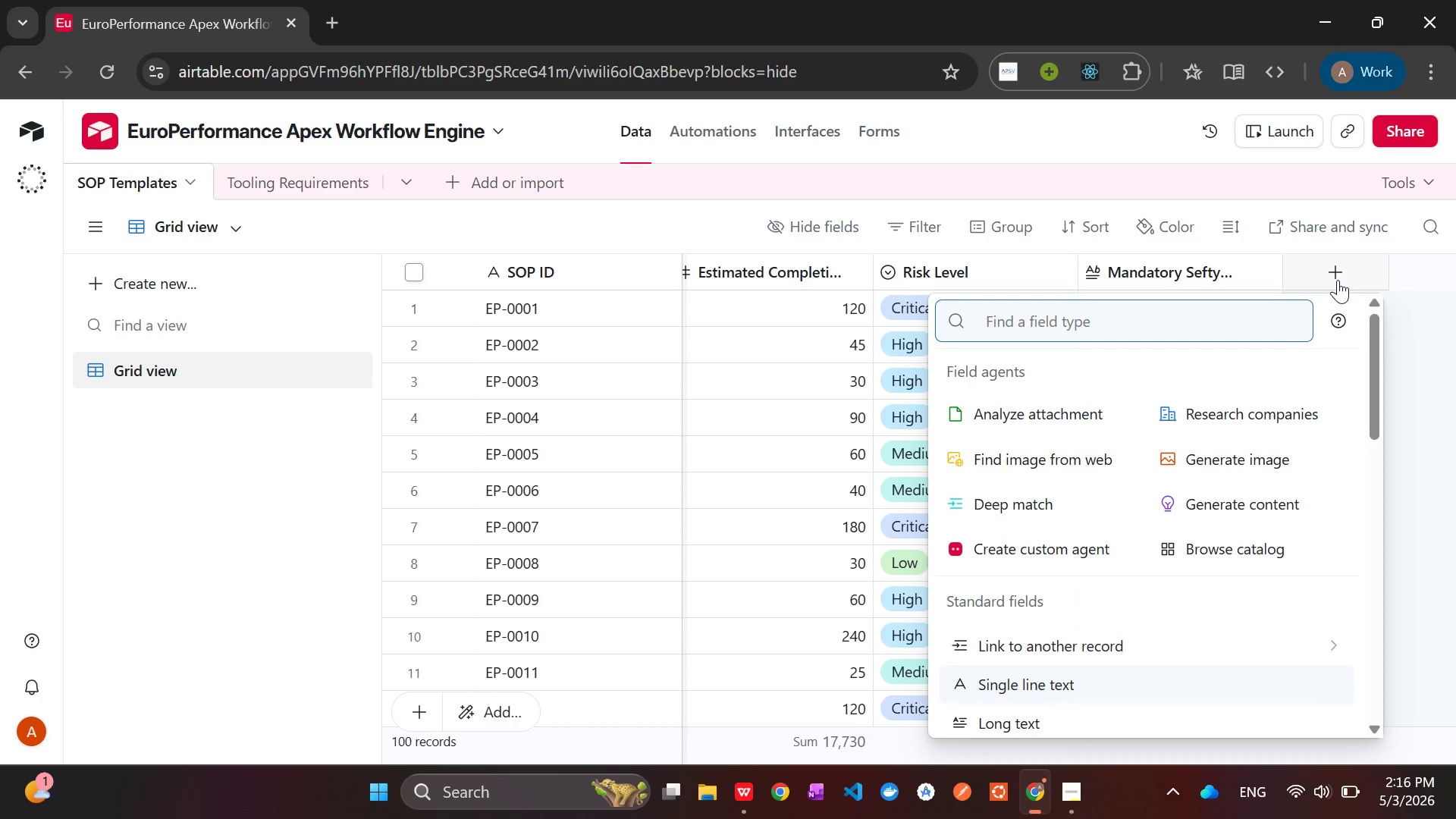 
type(pre)
key(Backspace)
key(Backspace)
key(Backspace)
type(link to )
 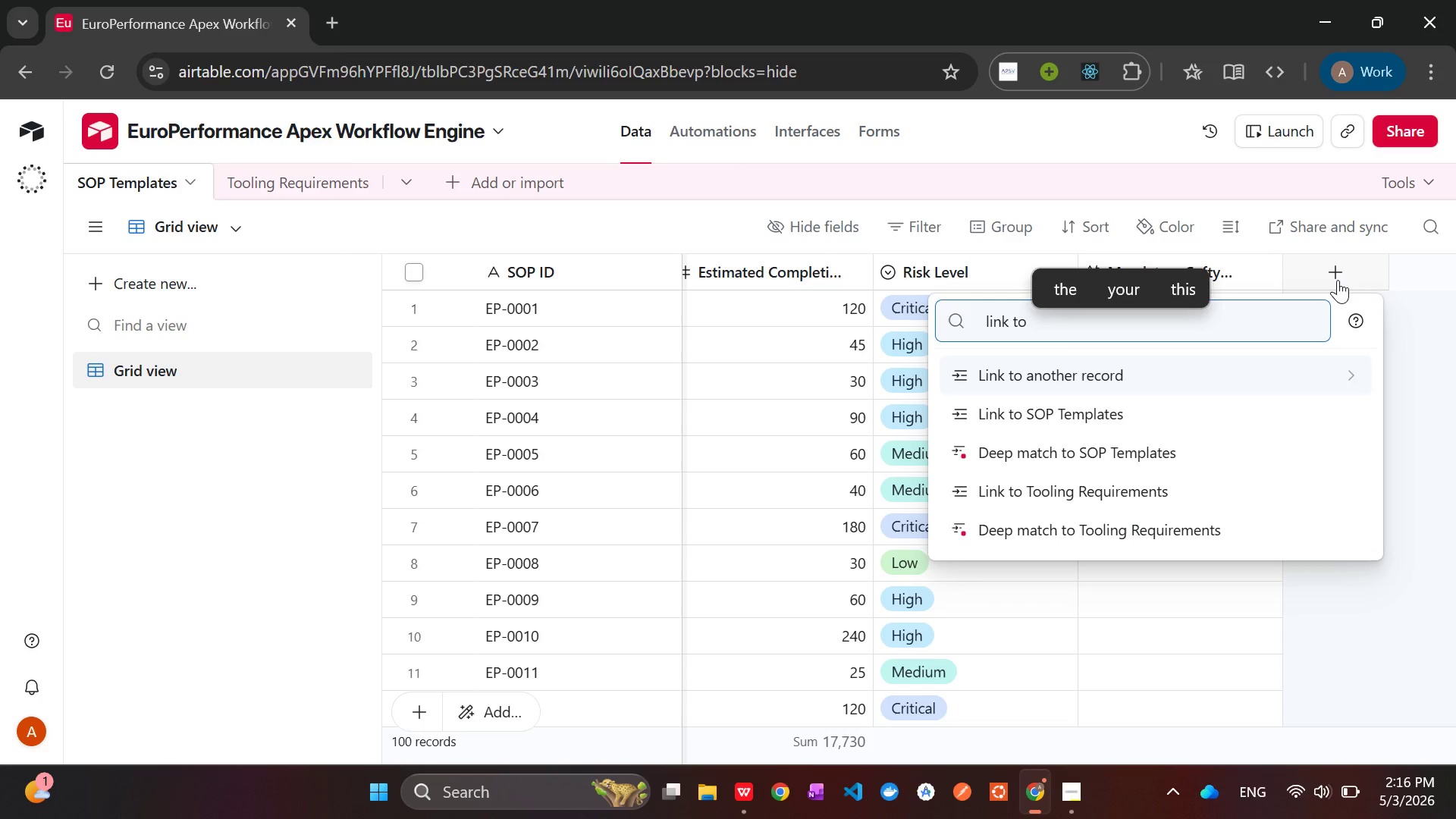 
key(ArrowDown)
 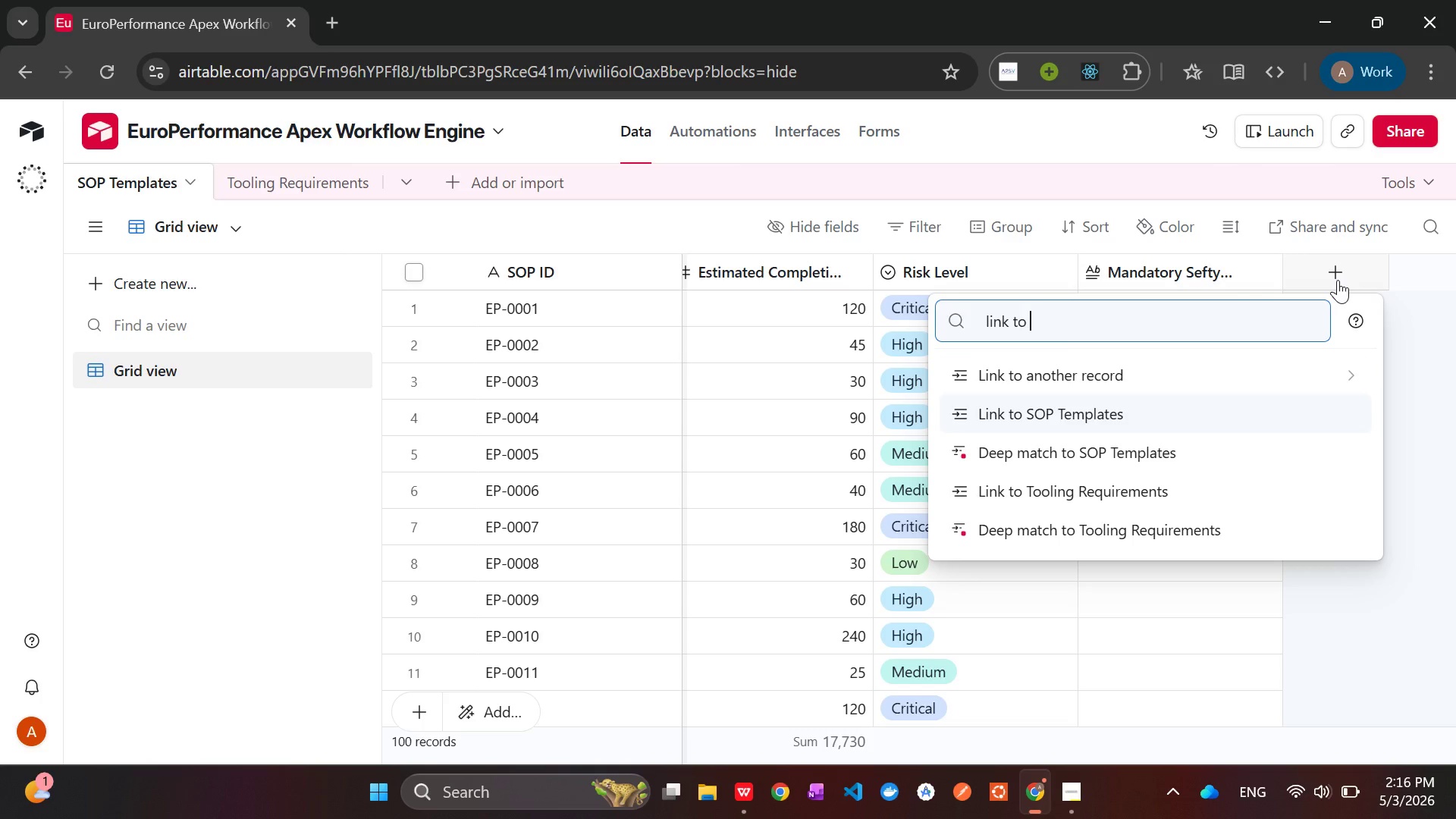 
key(Enter)
 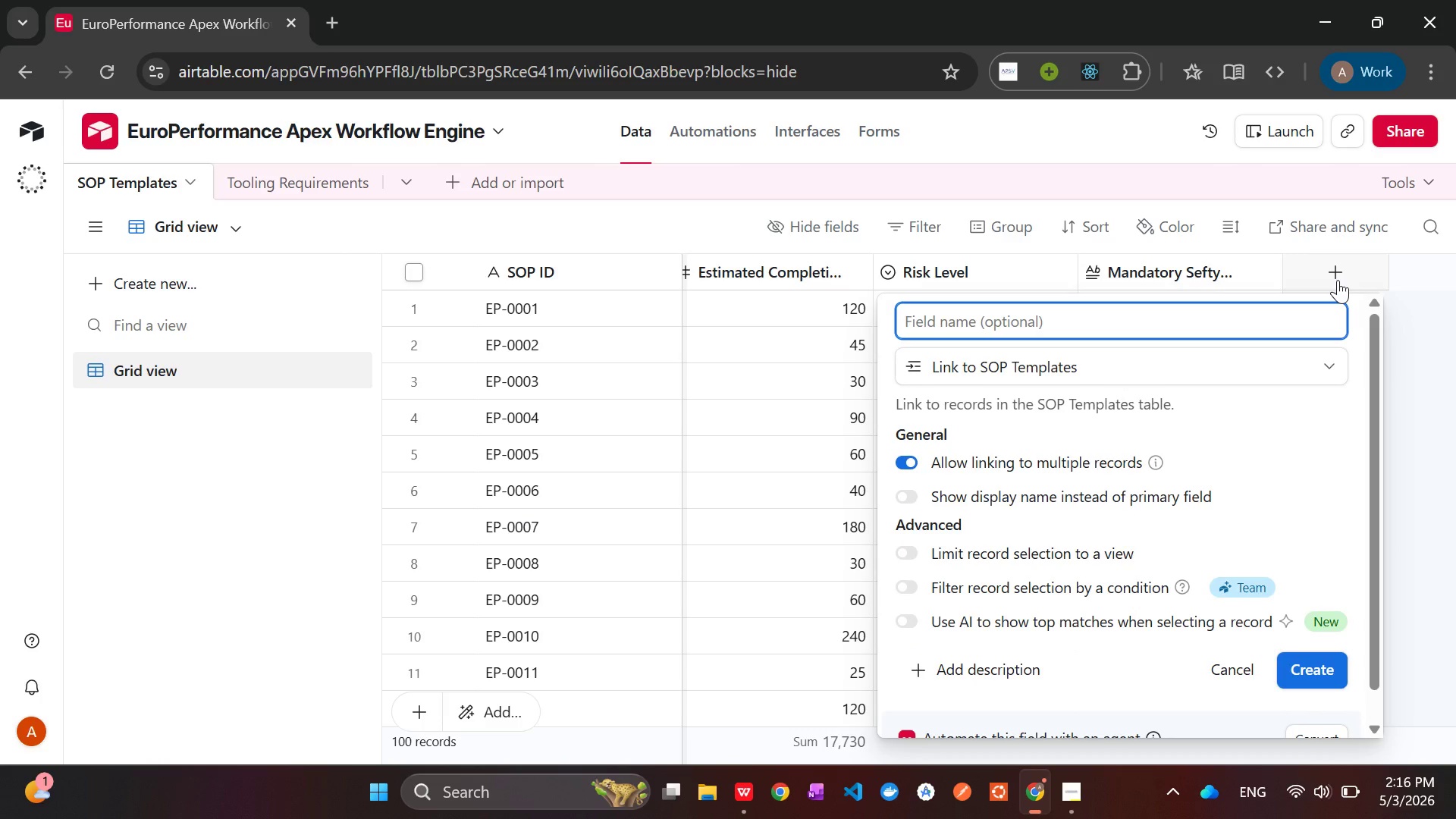 
type(Prerequisite SOP)
 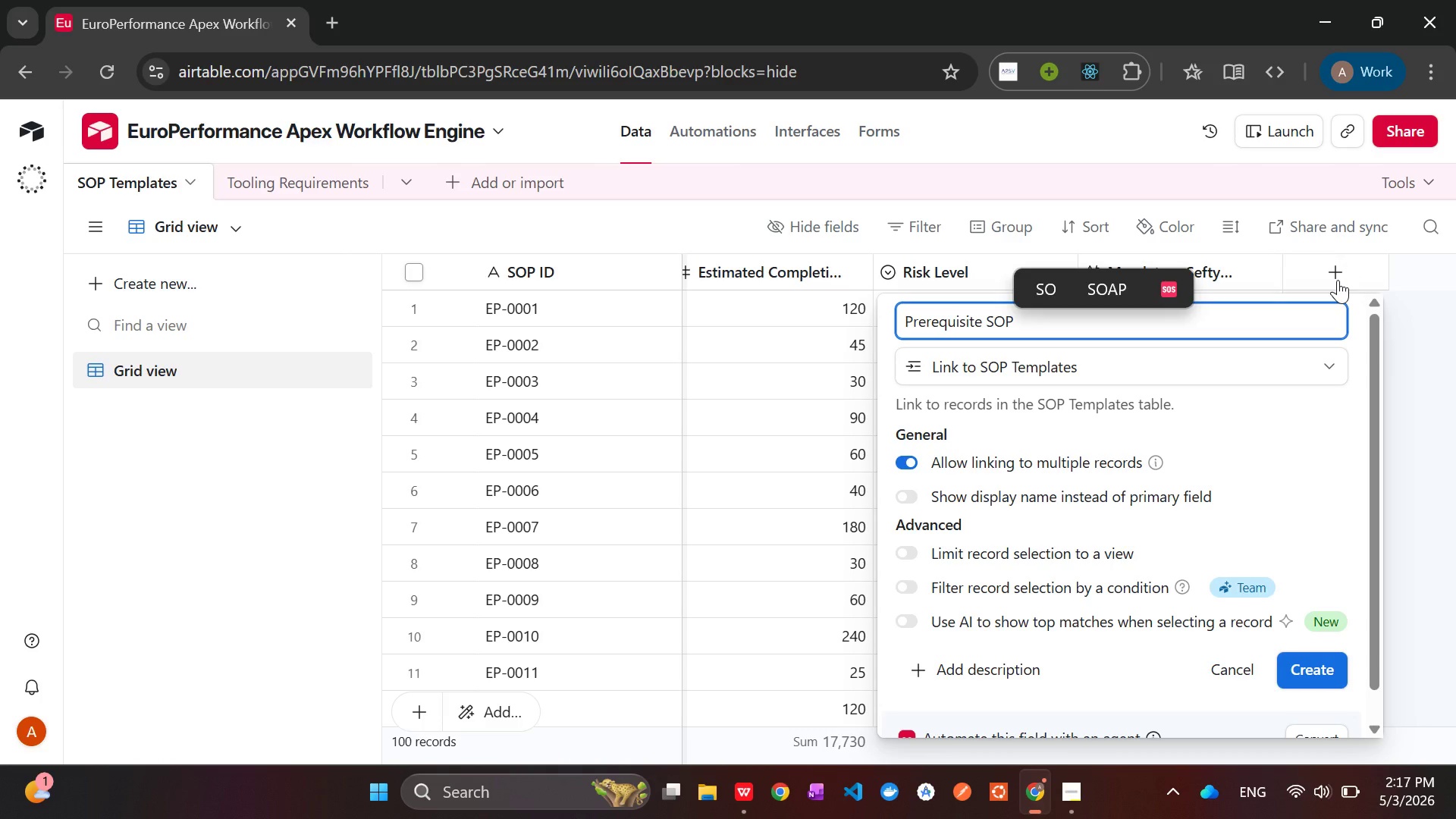 
key(Enter)
 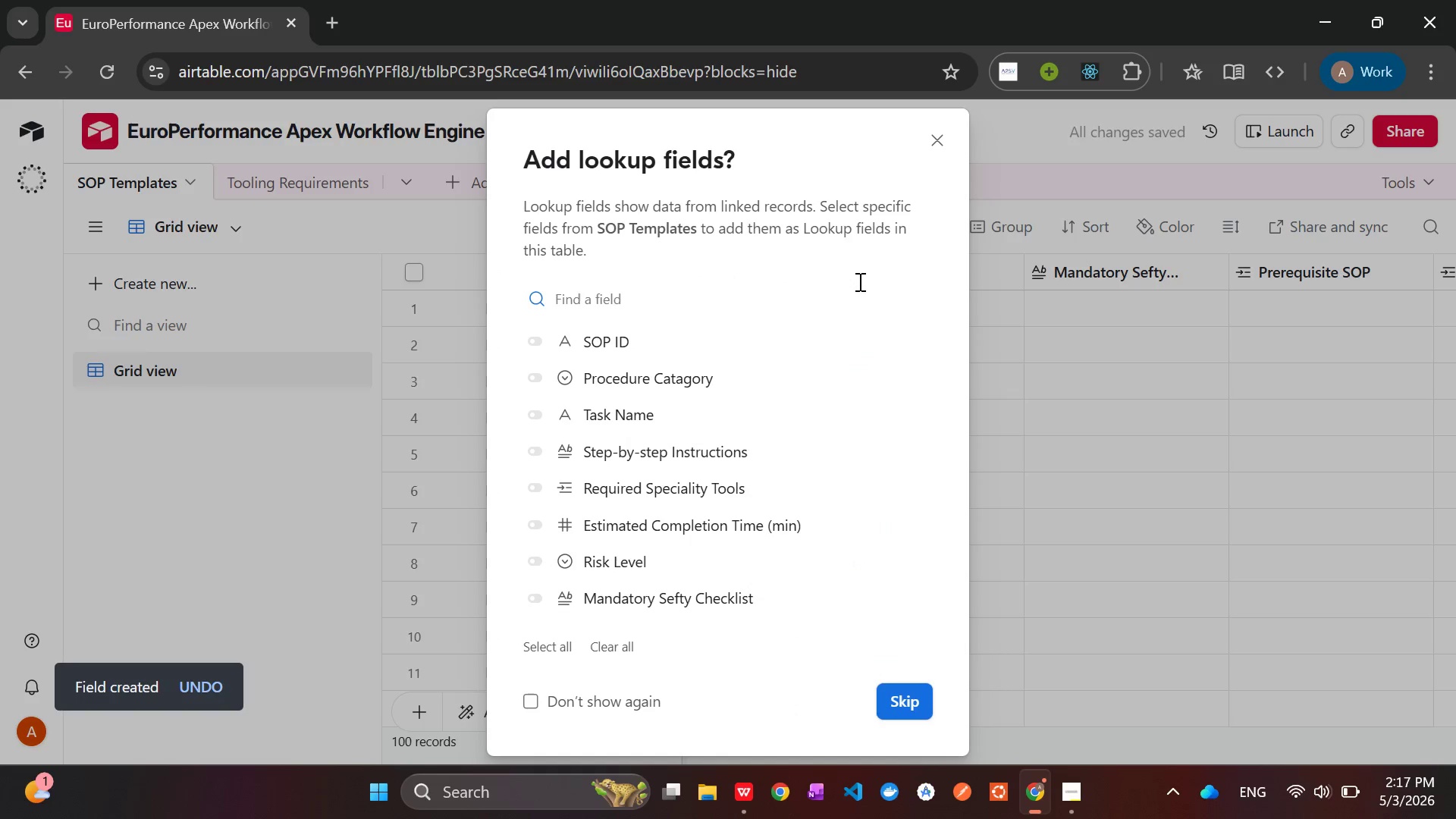 
left_click([902, 700])
 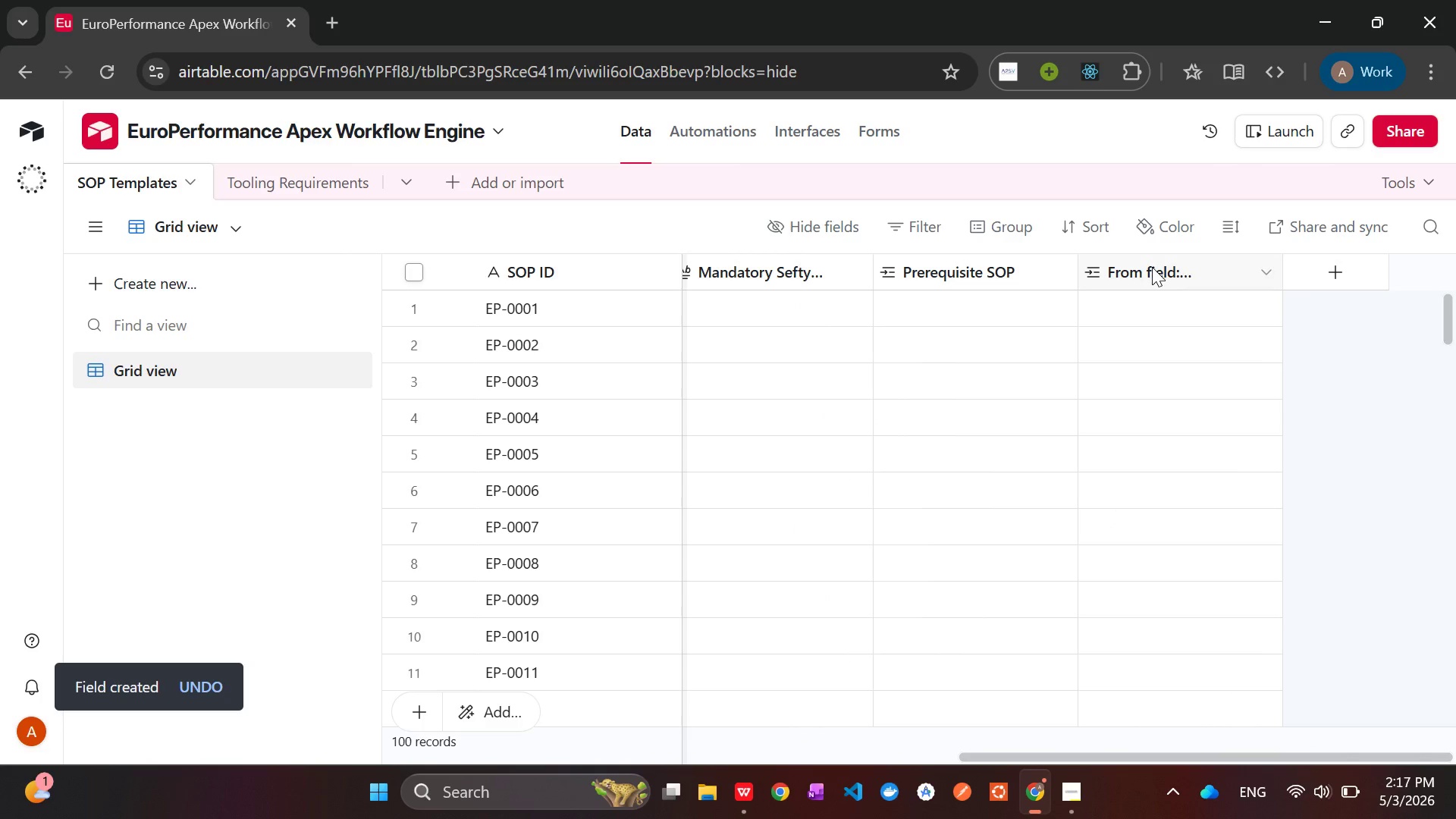 
right_click([1149, 271])
 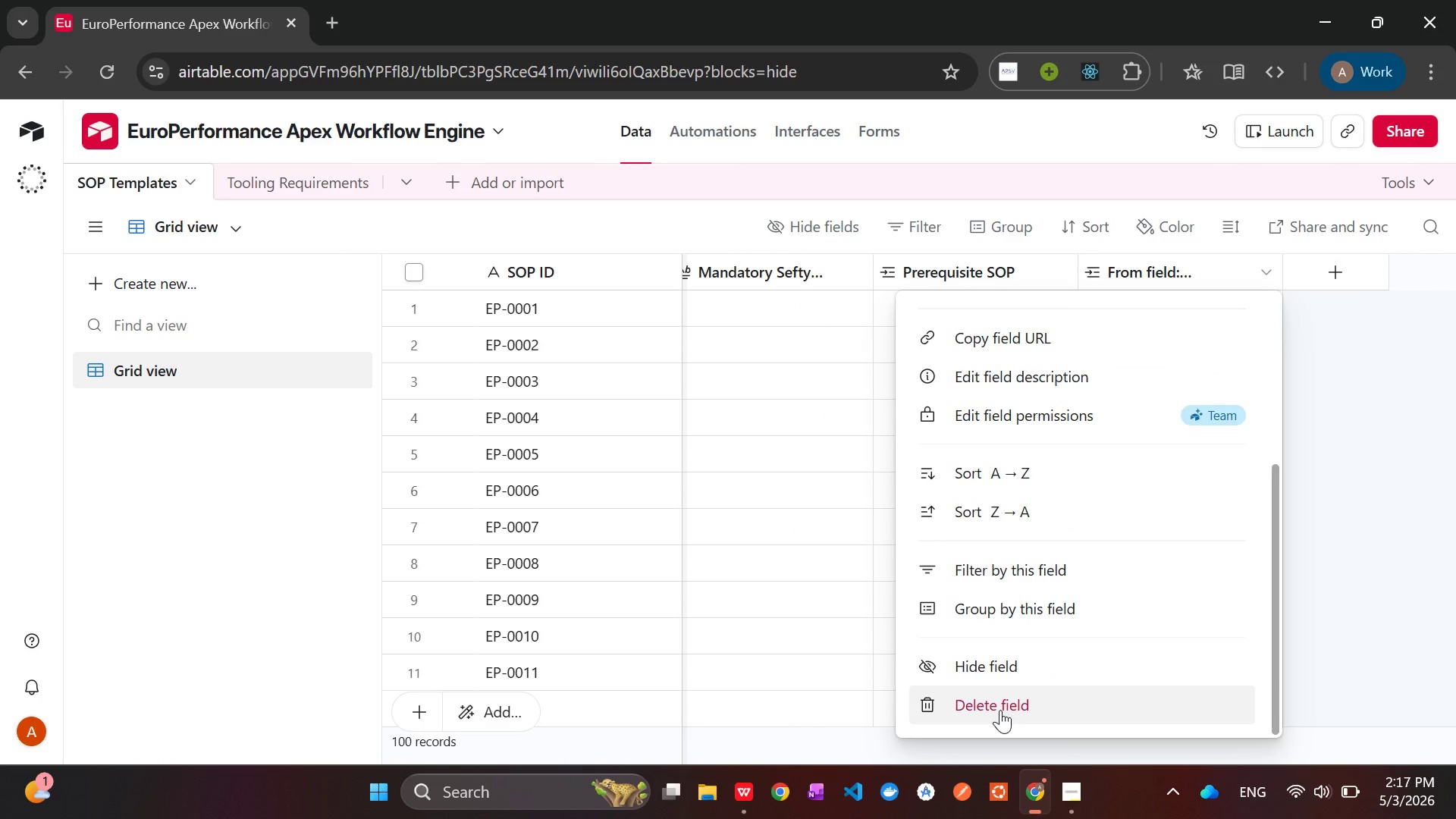 
left_click([1000, 710])
 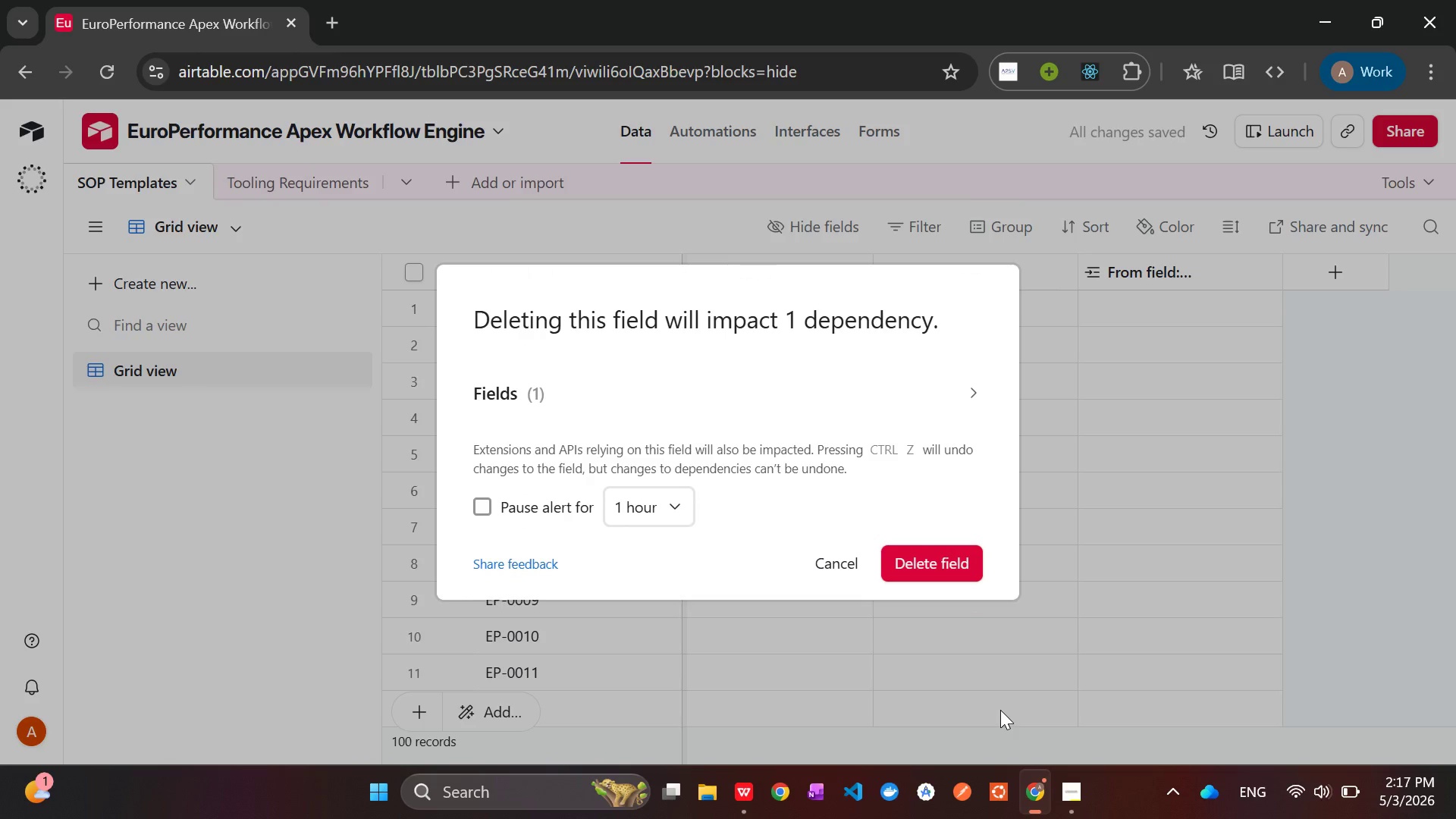 
left_click([939, 560])
 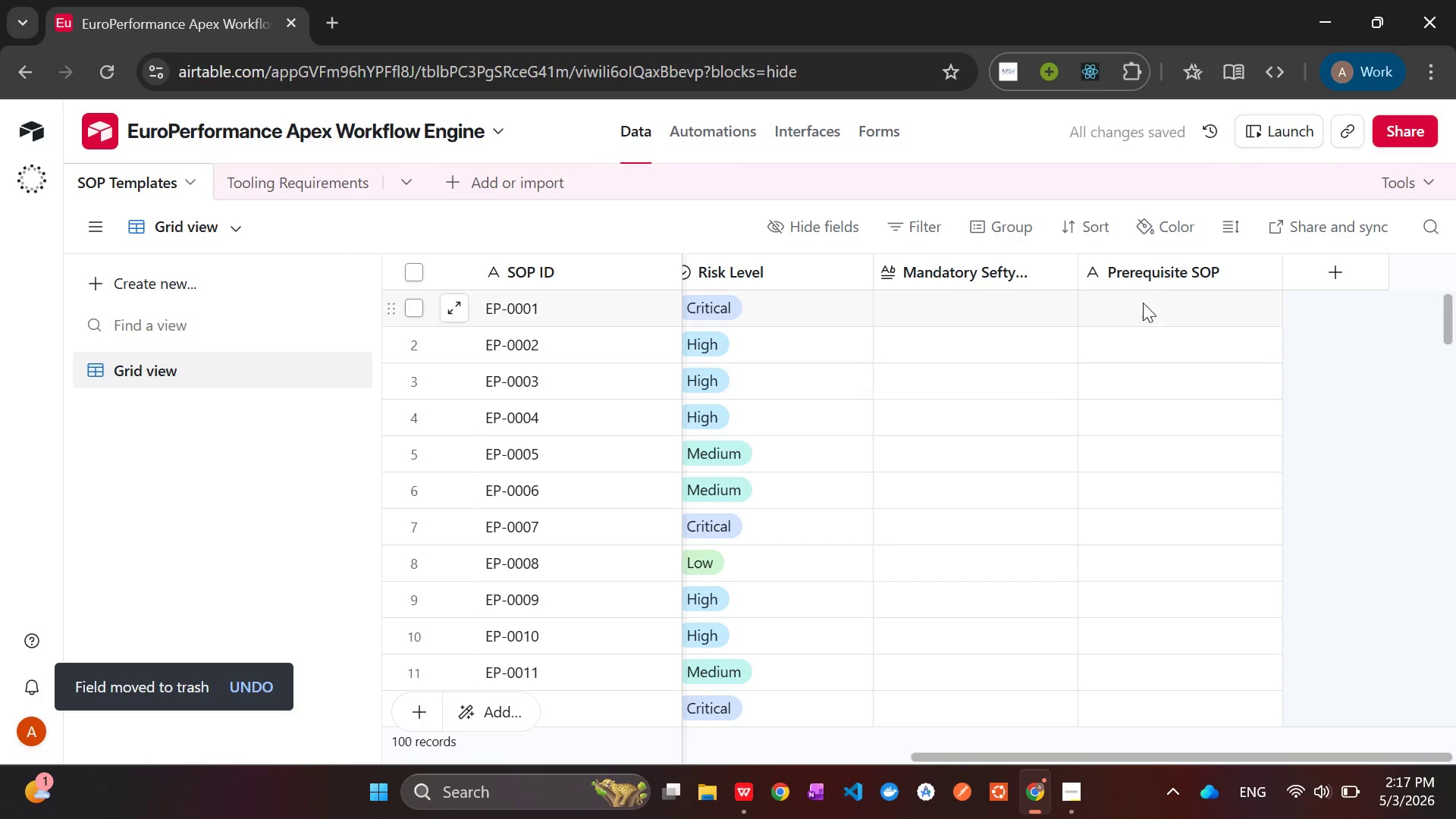 
left_click([1158, 302])
 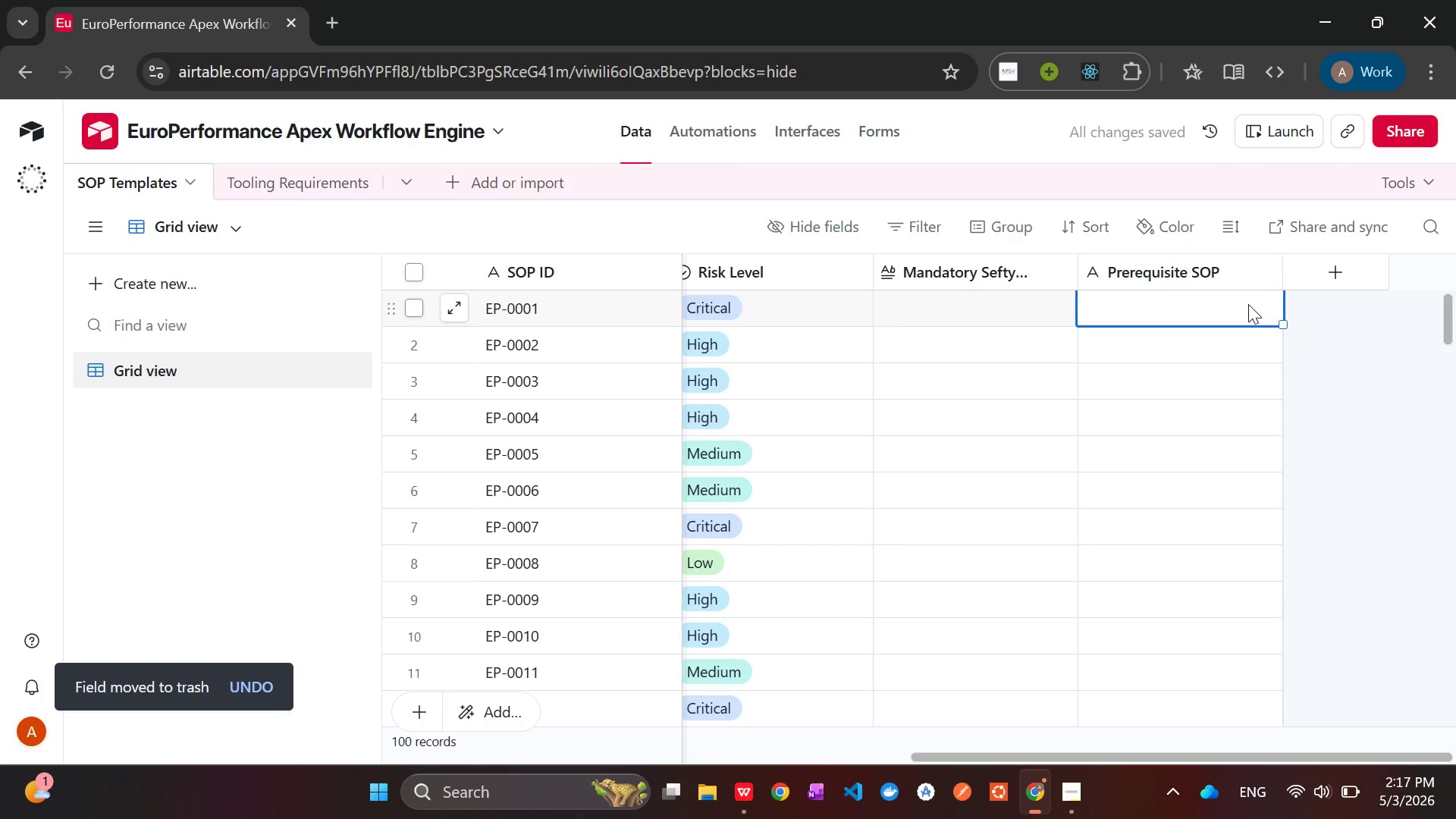 
double_click([1248, 304])
 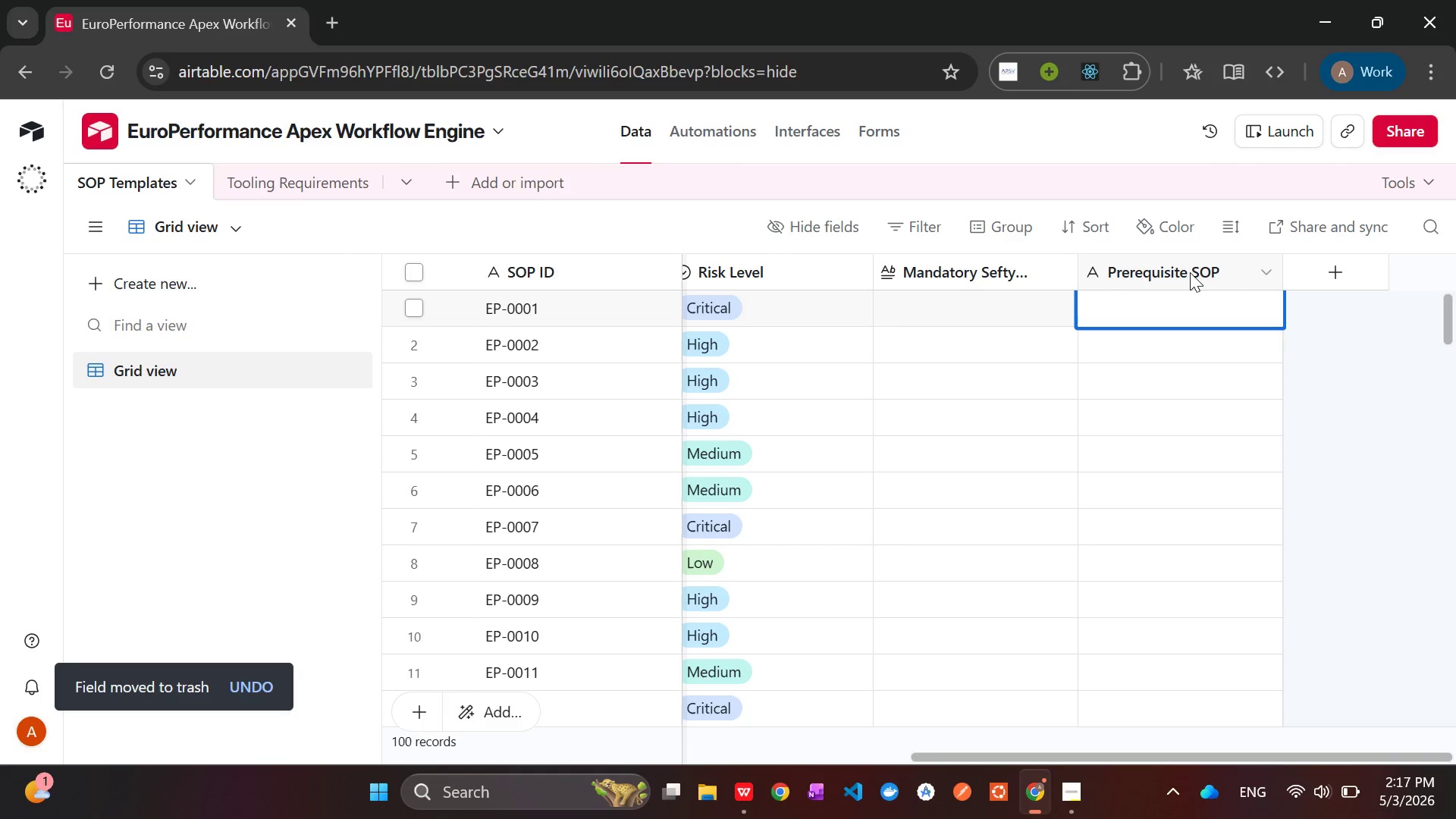 
right_click([1189, 272])
 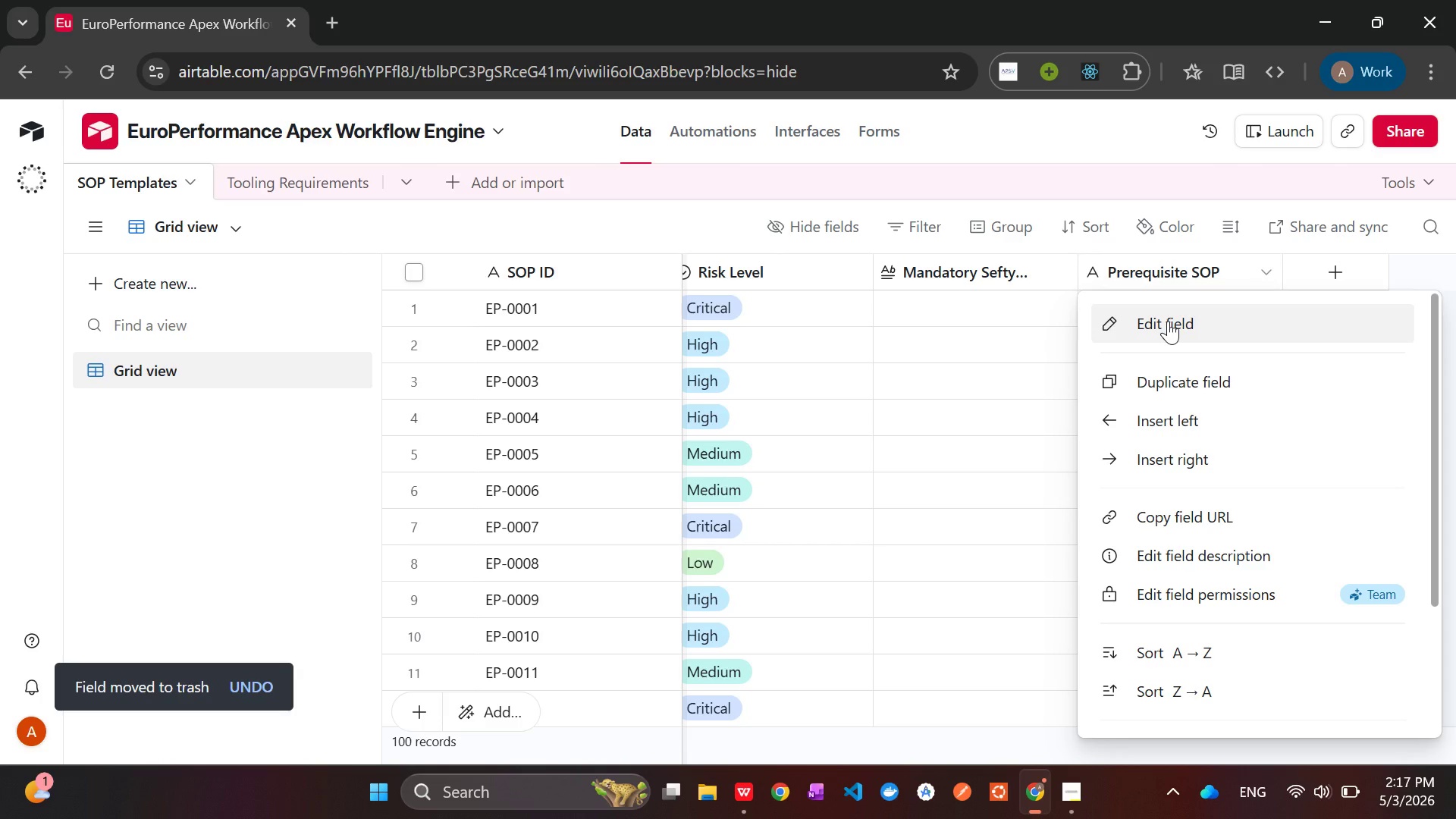 
left_click([1168, 322])
 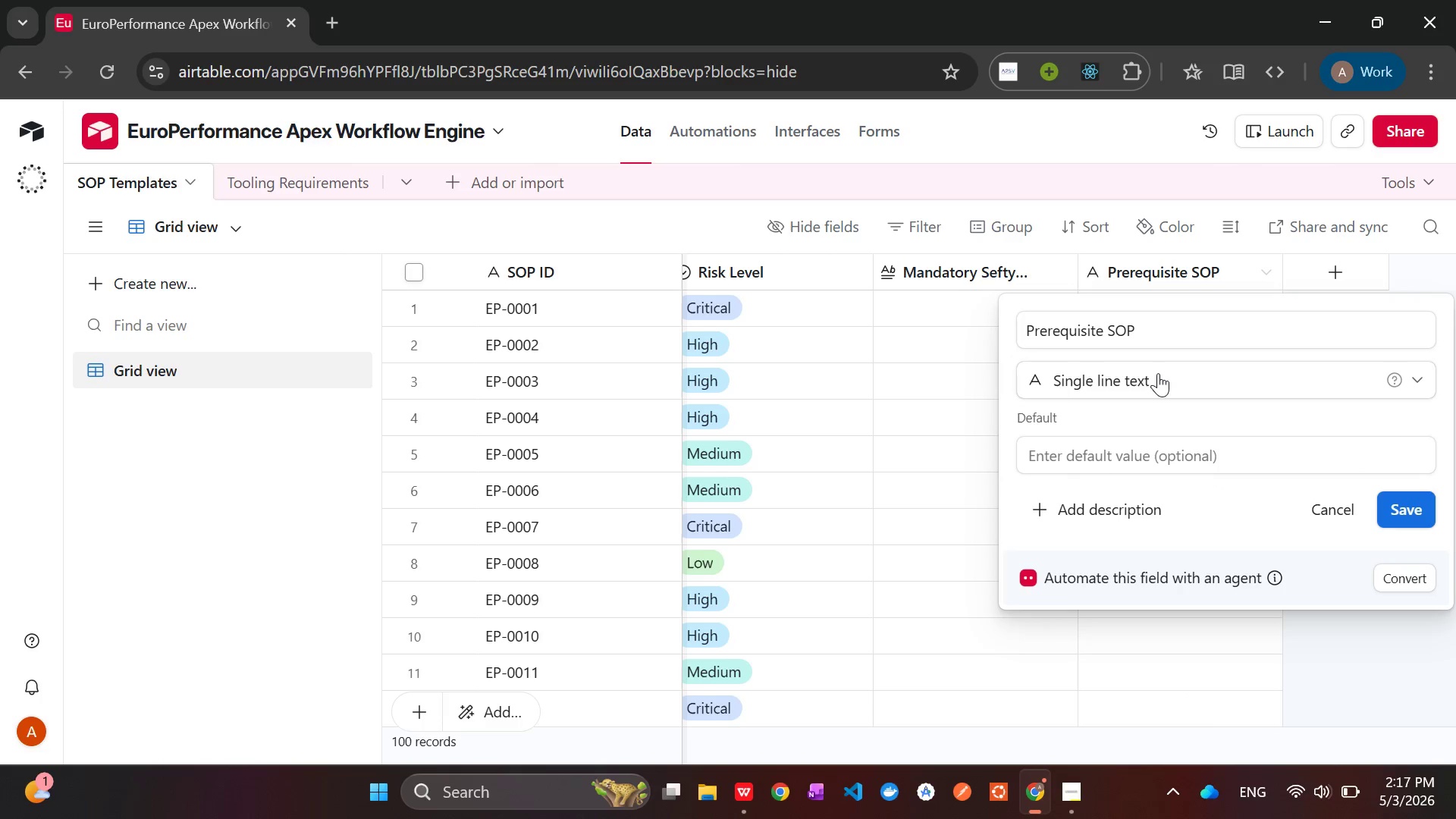 
left_click([1158, 384])
 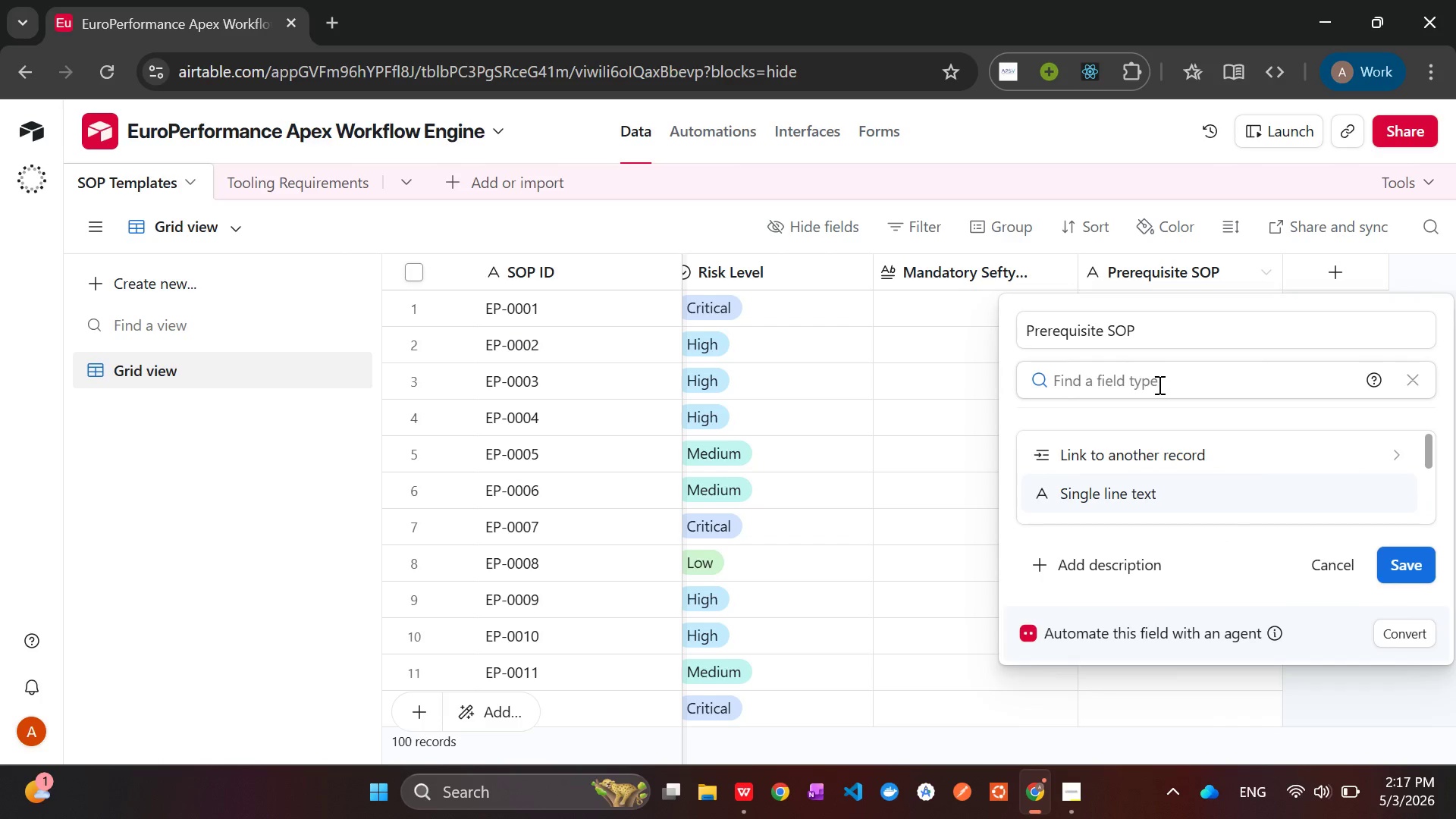 
type(link )
 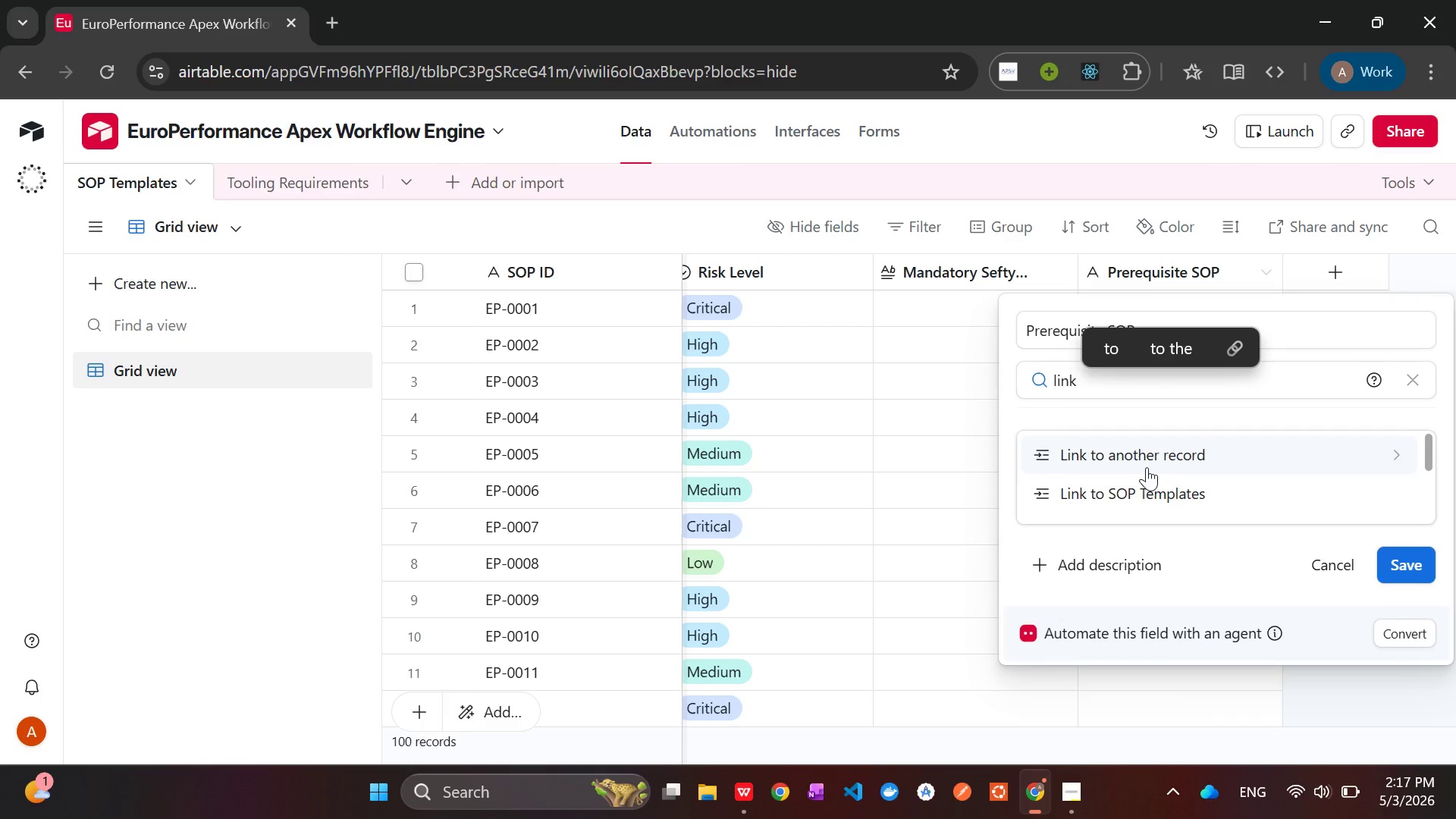 
left_click([1144, 485])
 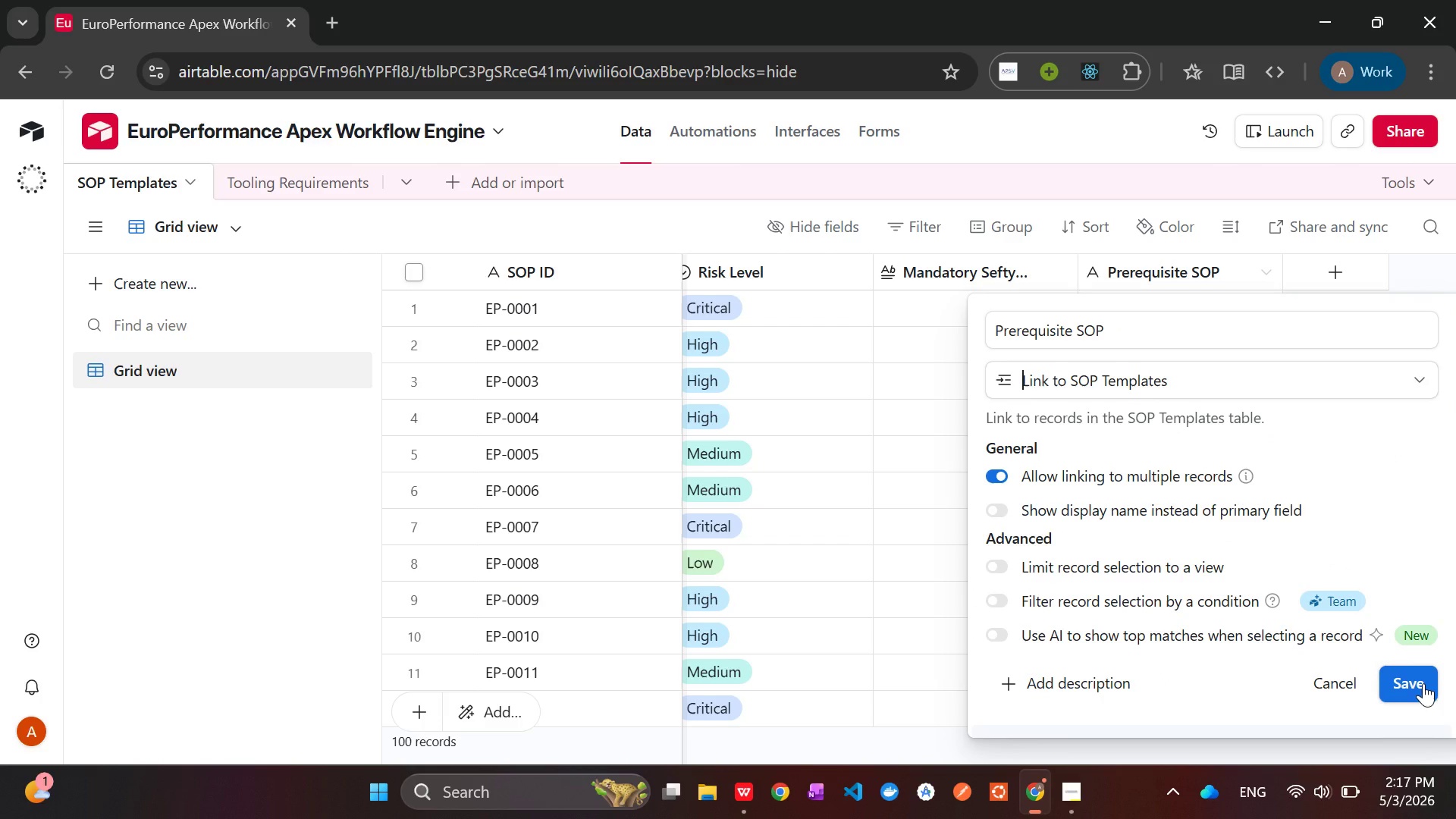 
left_click([1423, 683])
 